 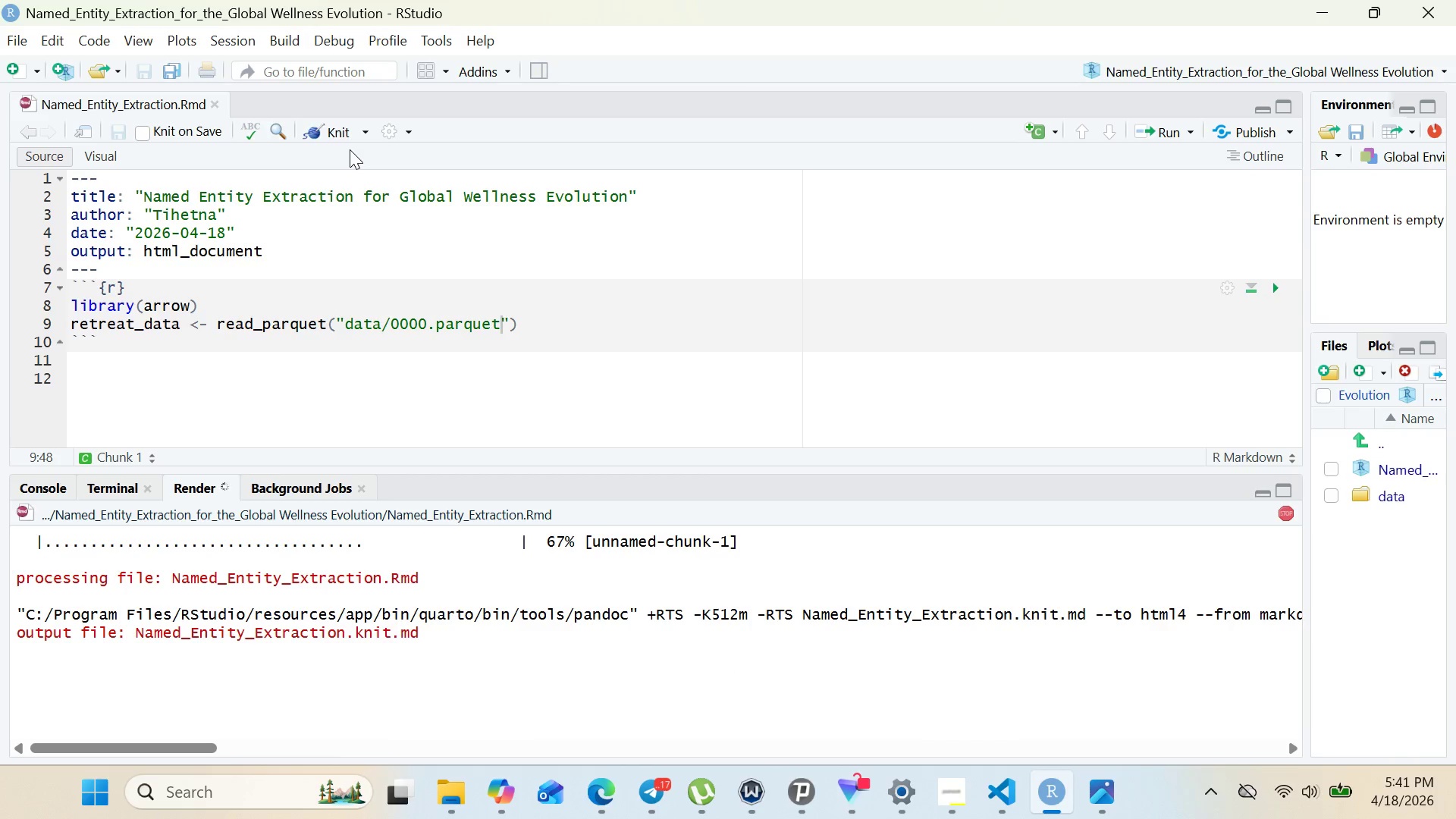 
left_click([1269, 46])
 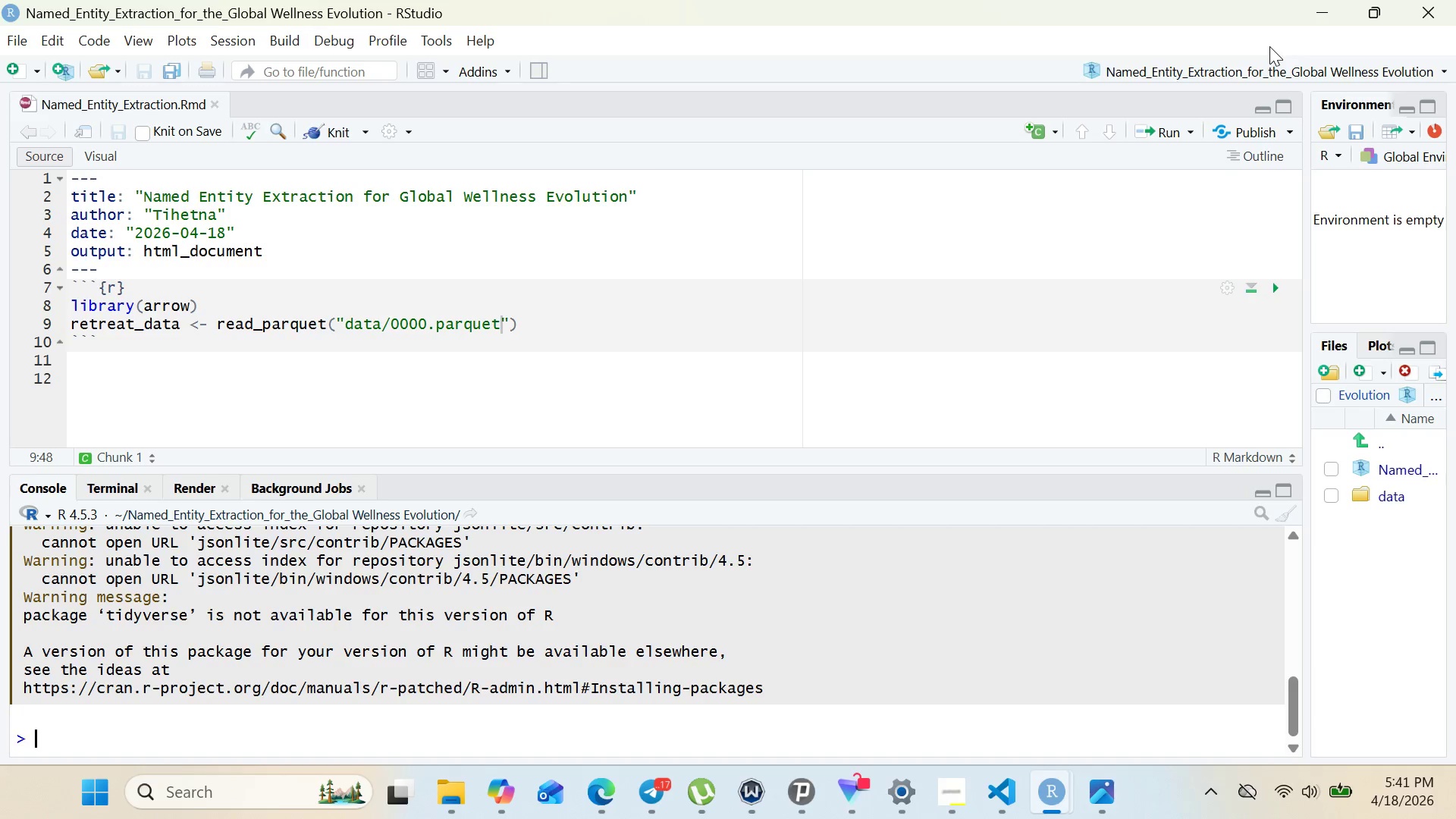 
wait(11.17)
 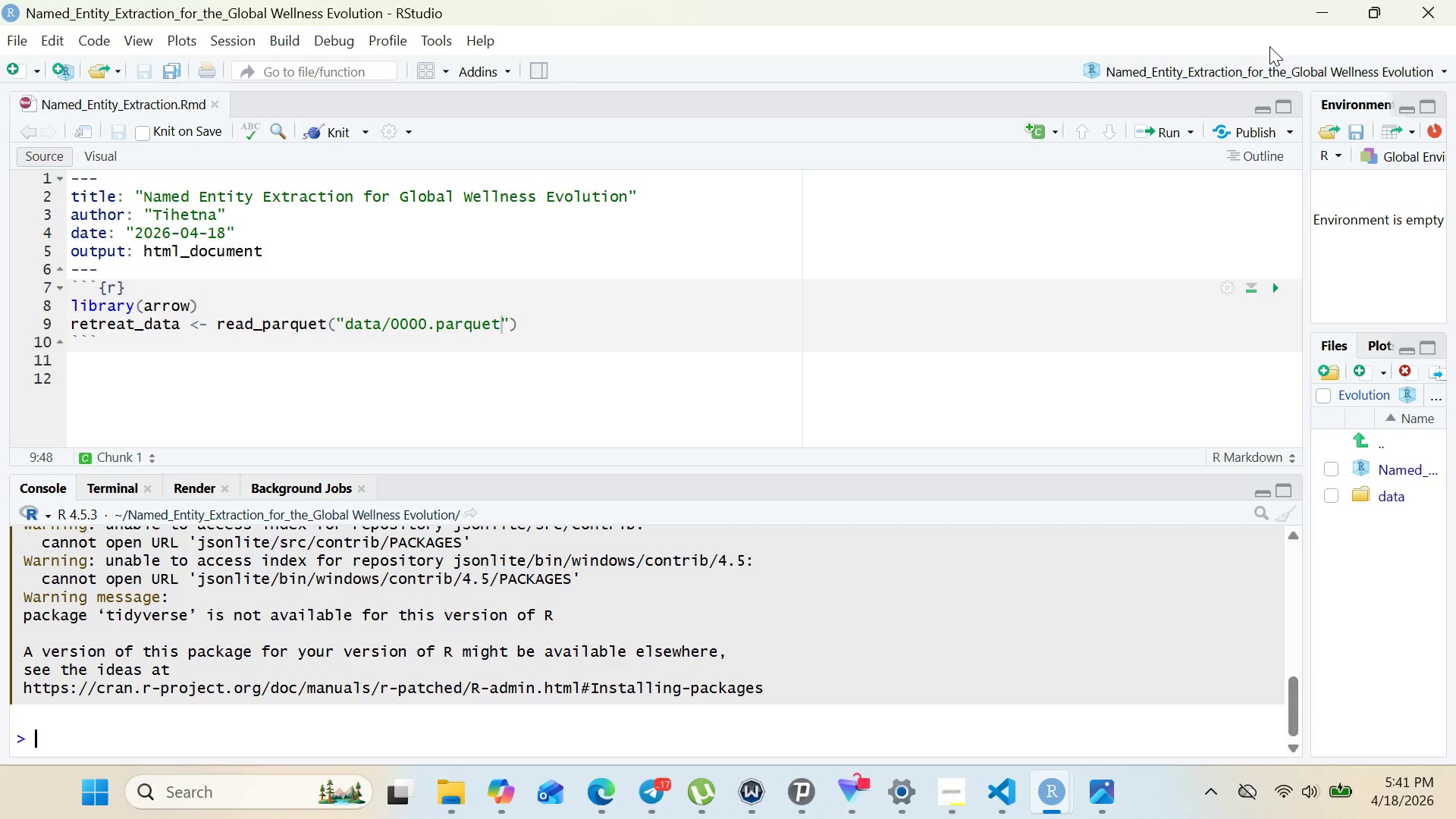 
left_click([538, 325])
 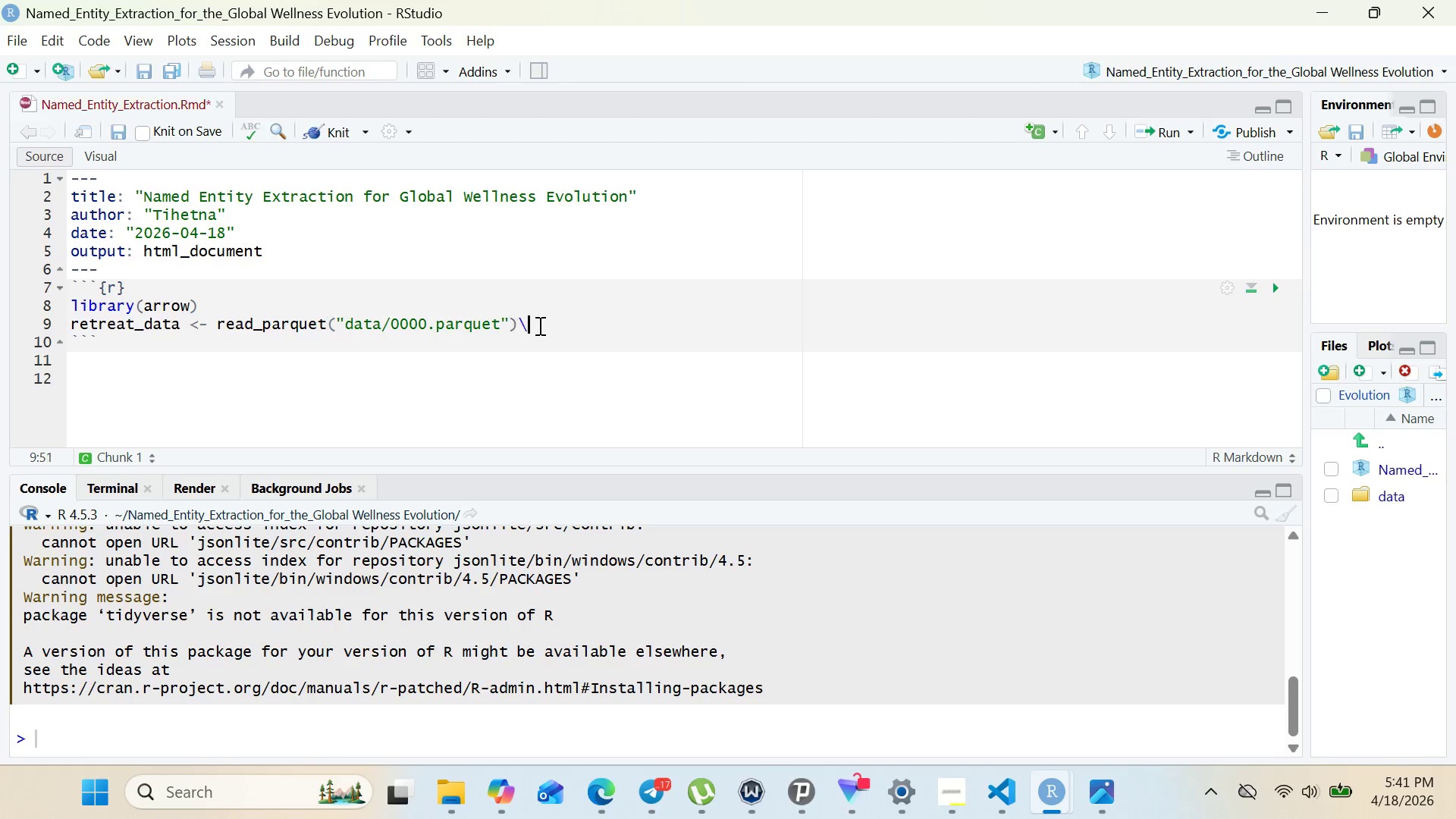 
key(Backslash)
 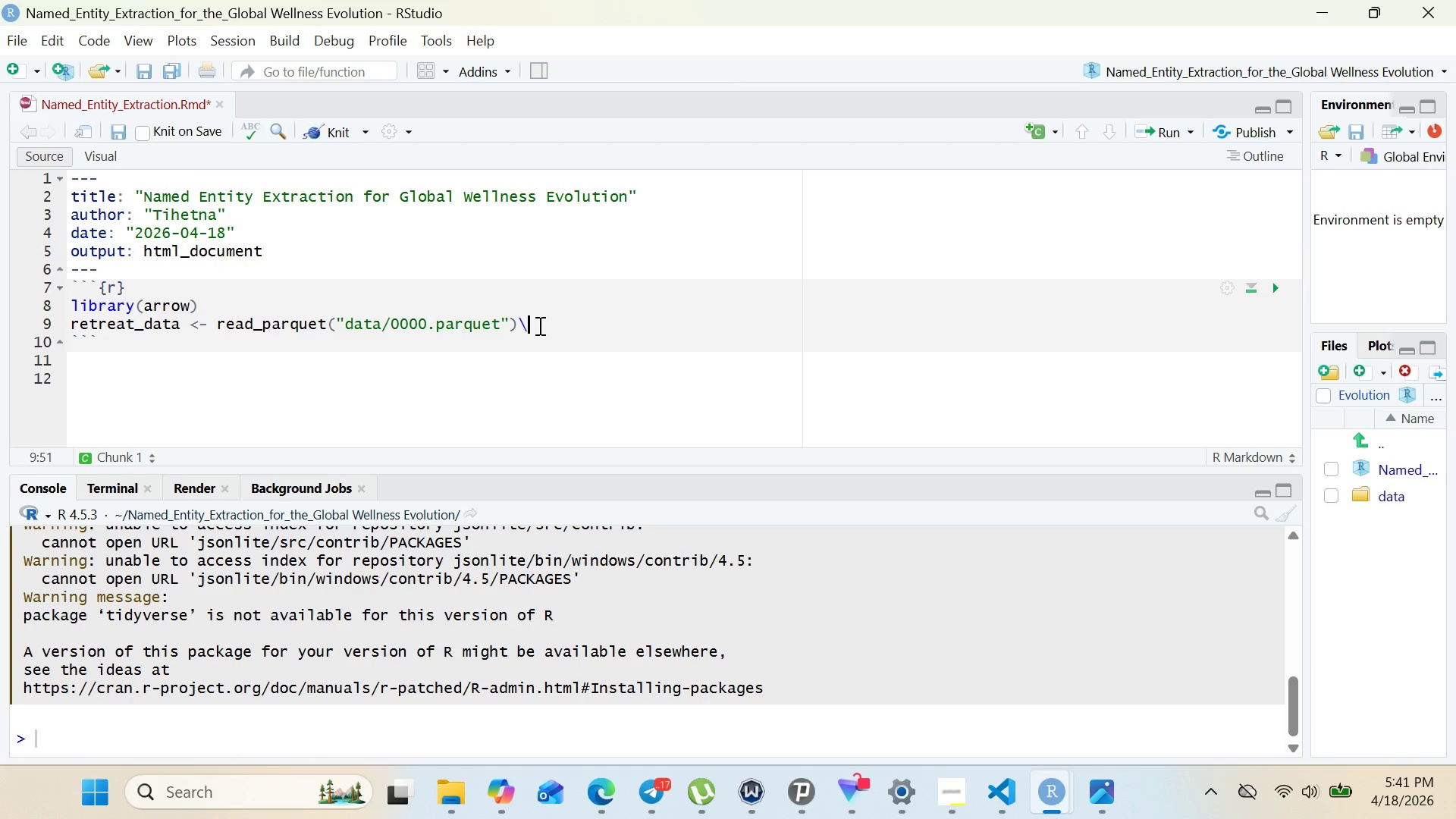 
key(Enter)
 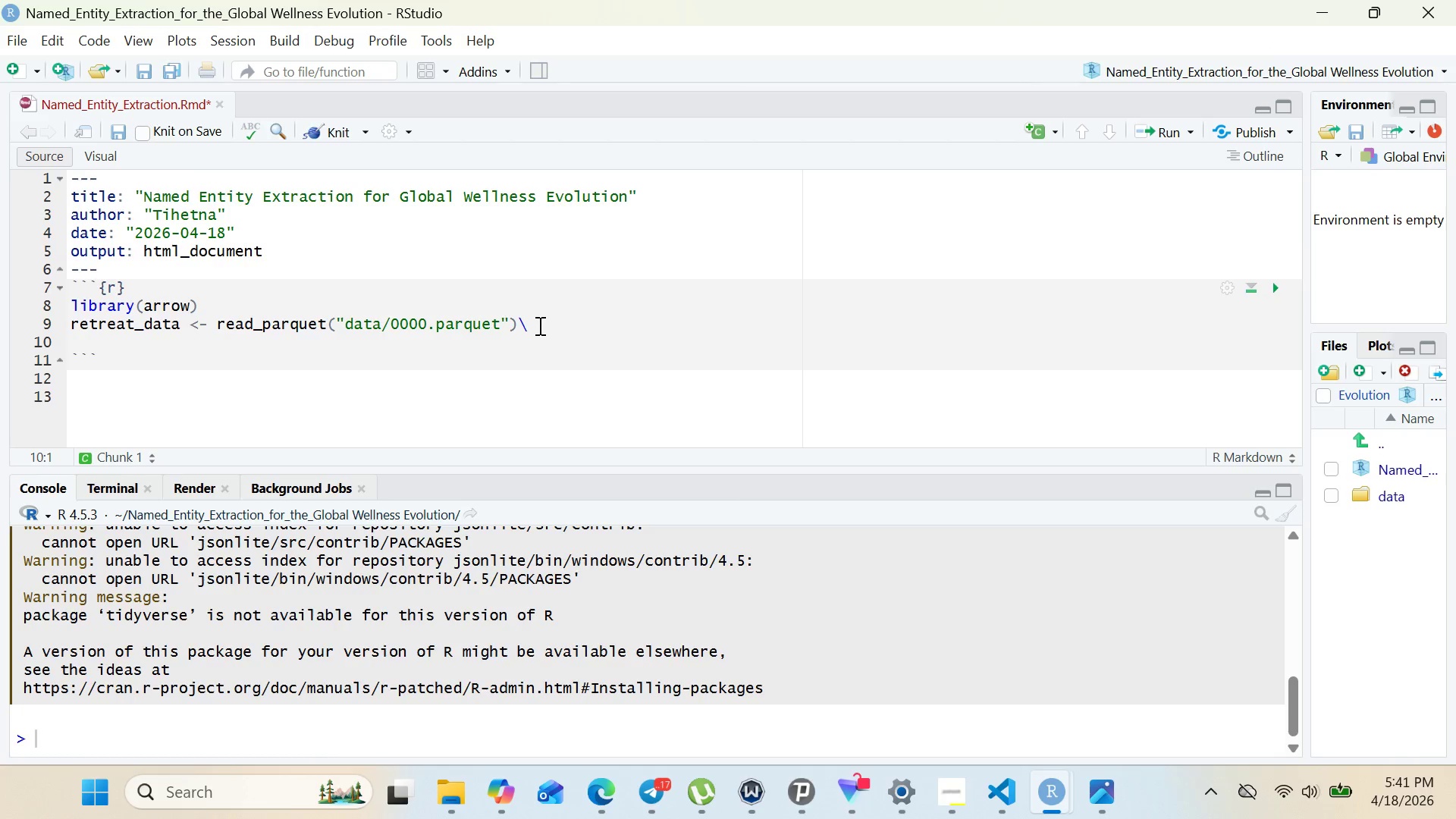 
key(Backspace)
 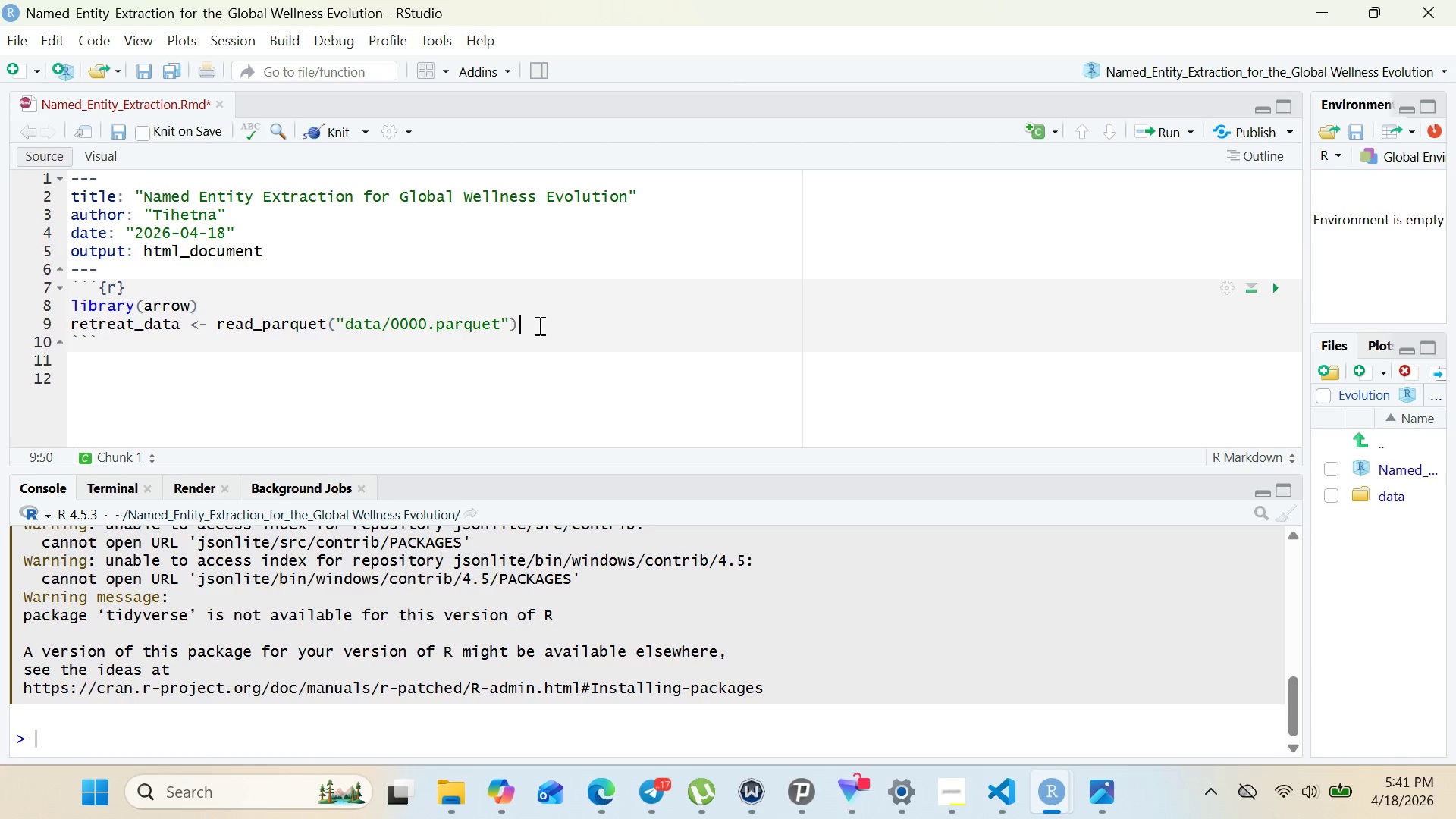 
key(Backspace)
 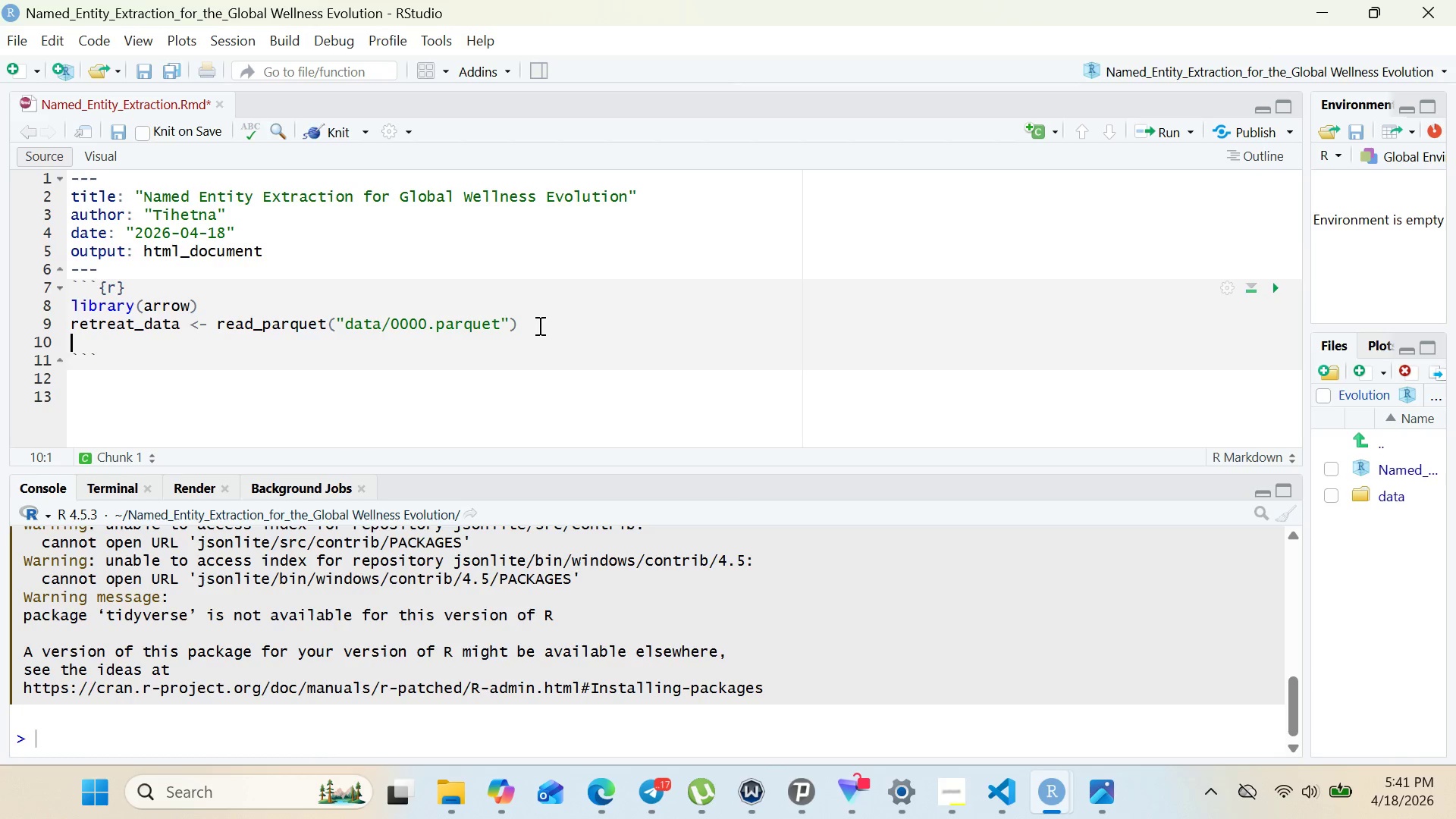 
key(Enter)
 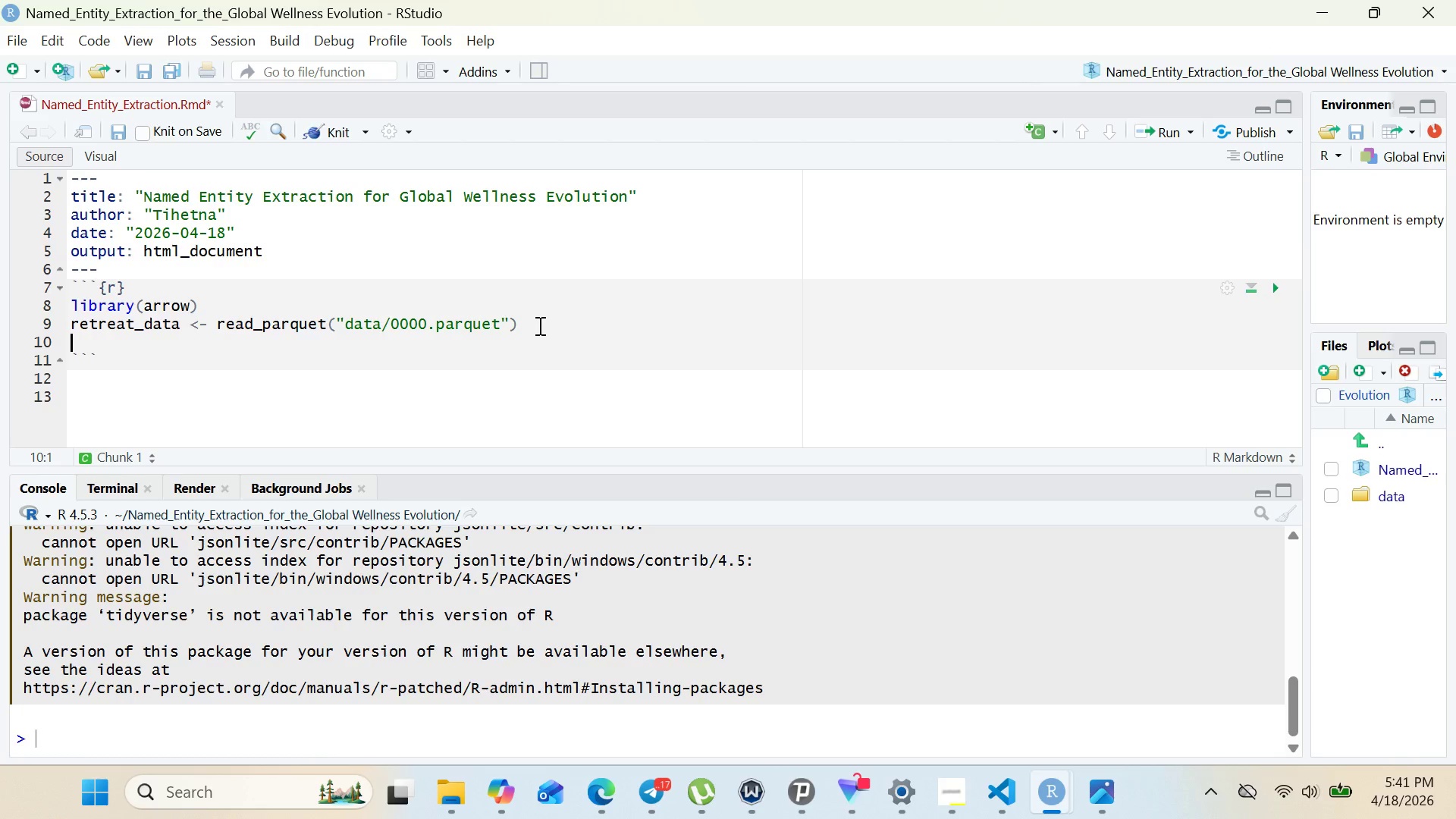 
key(Enter)
 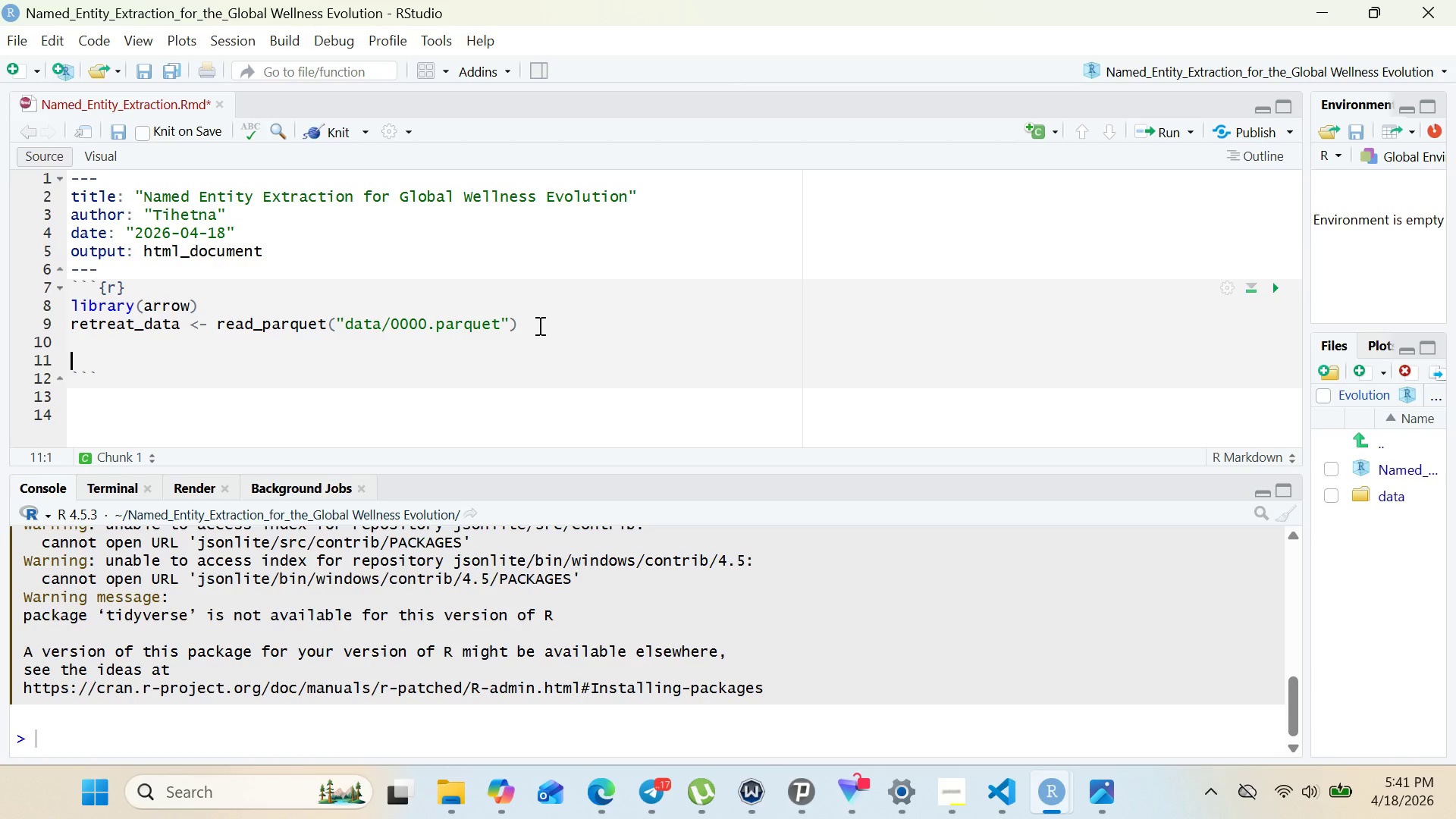 
type(glimpse(retreat_data)
 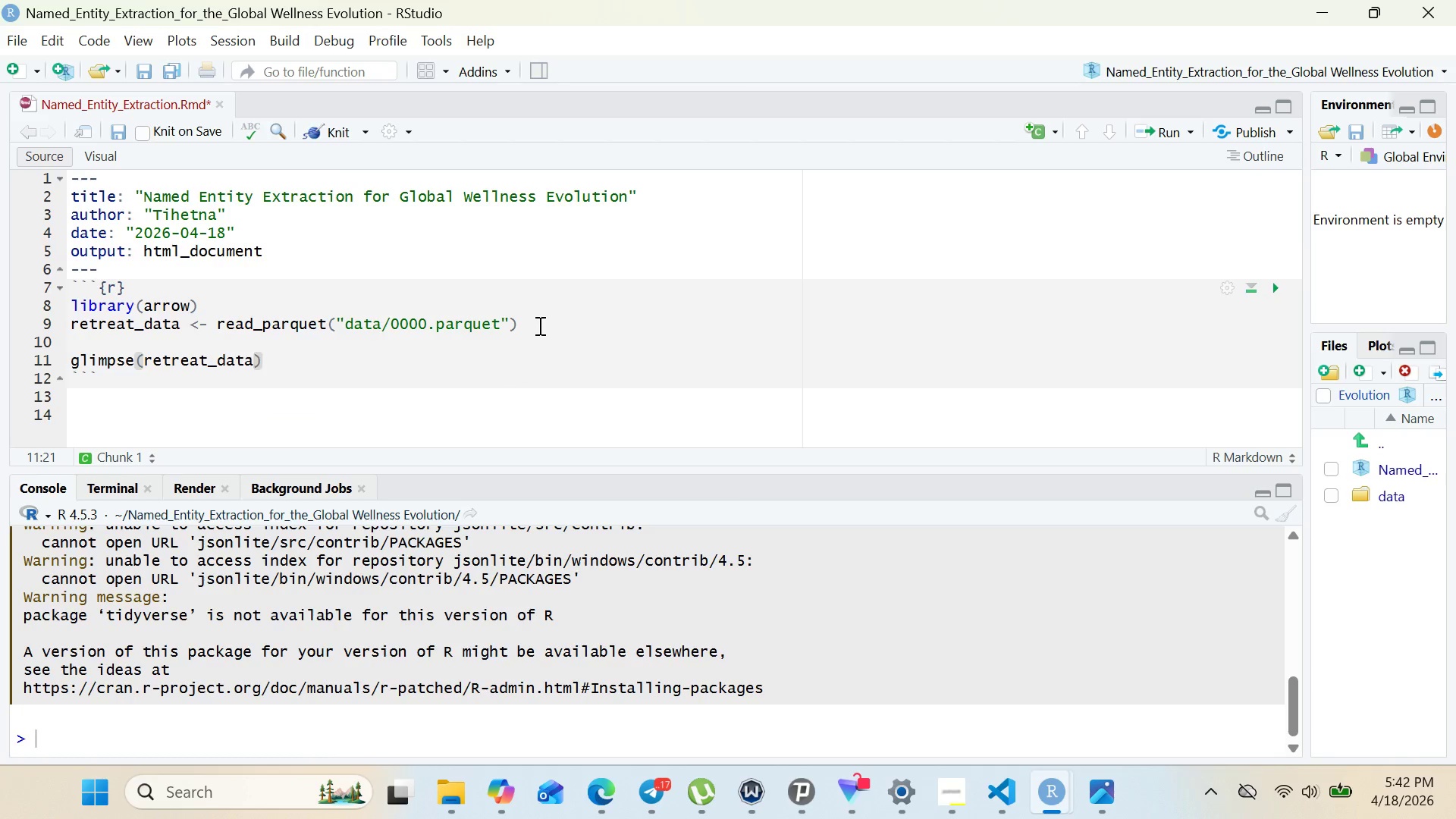 
left_click([337, 126])
 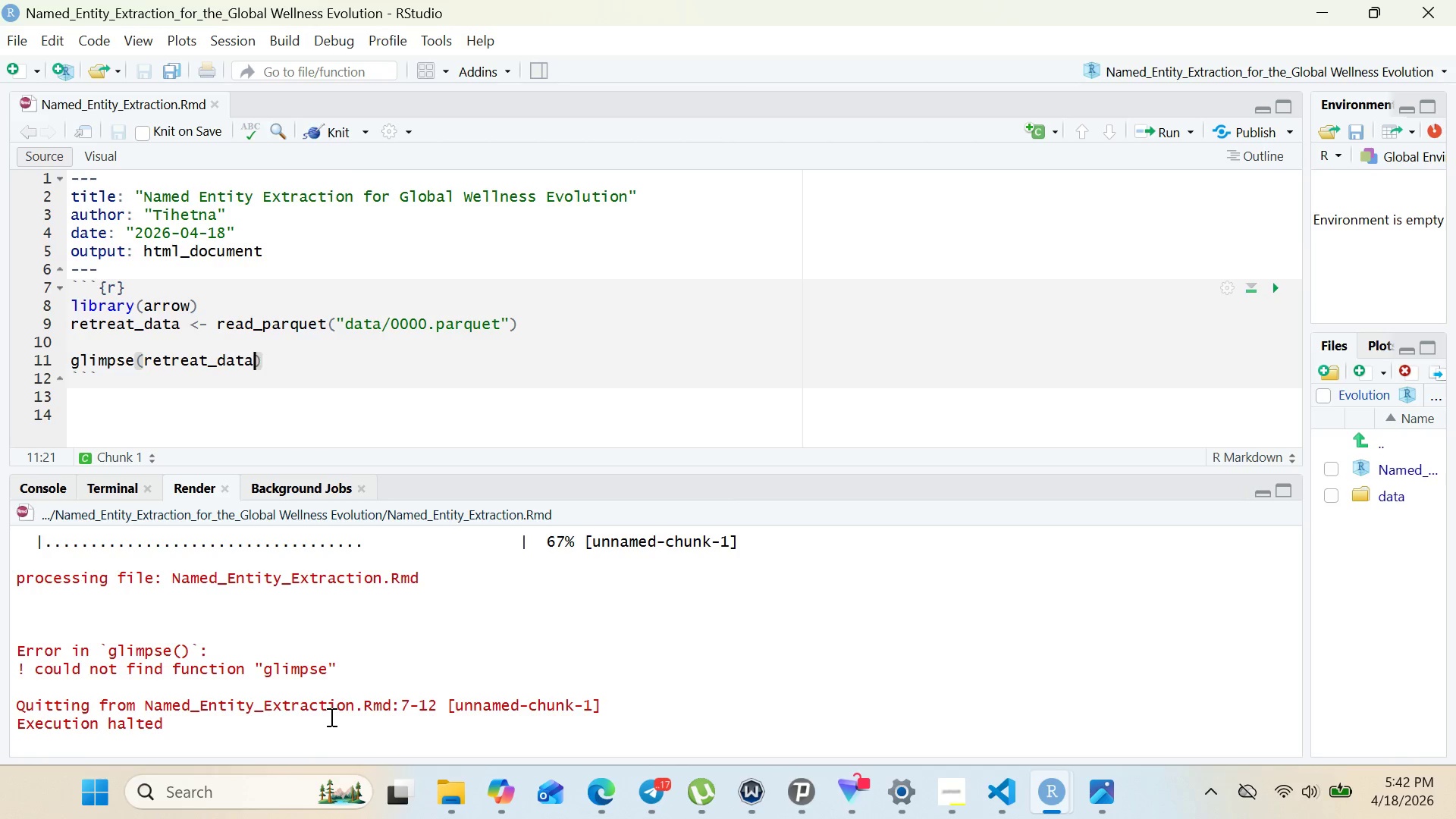 
wait(19.91)
 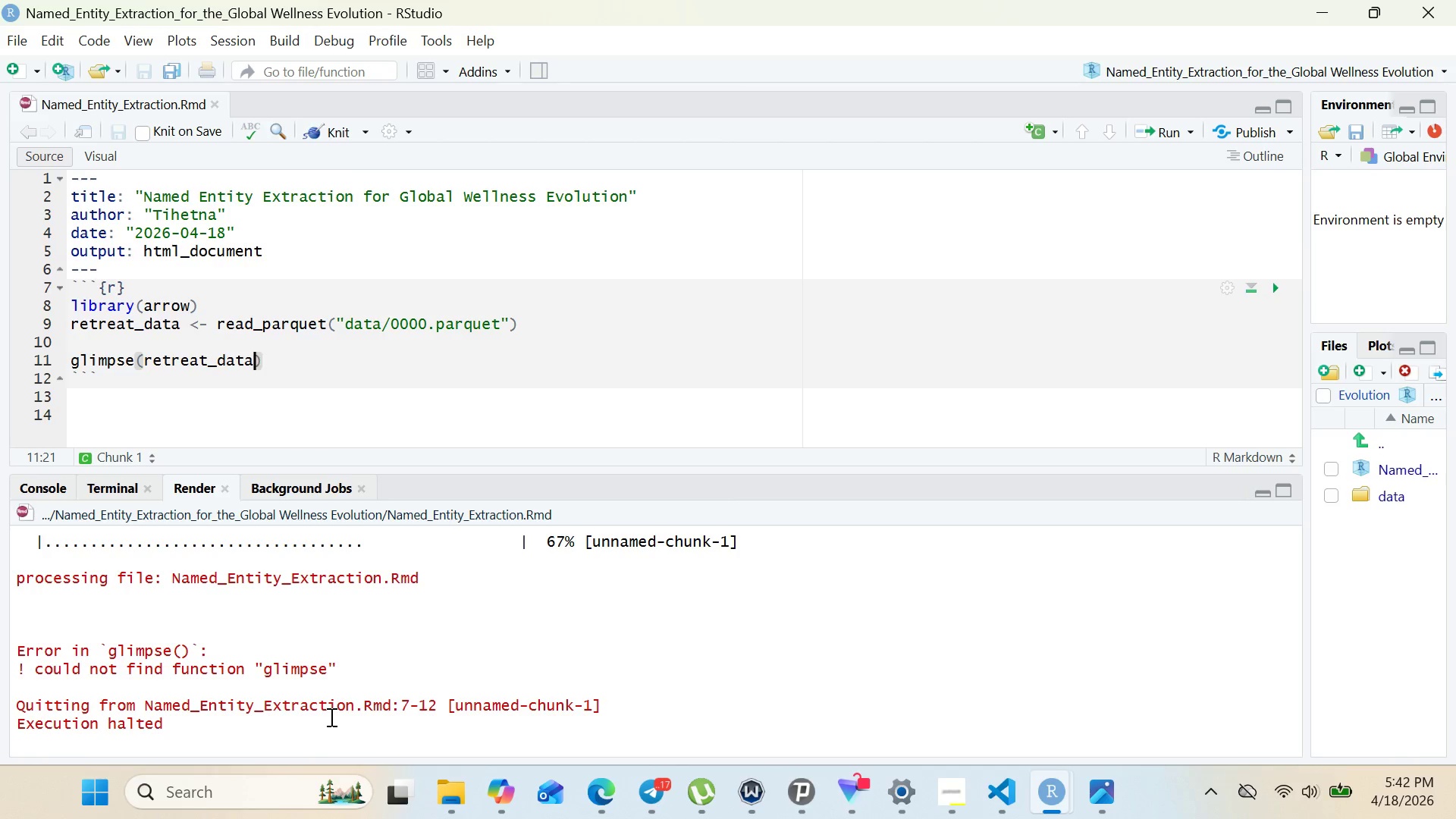 
left_click([54, 492])
 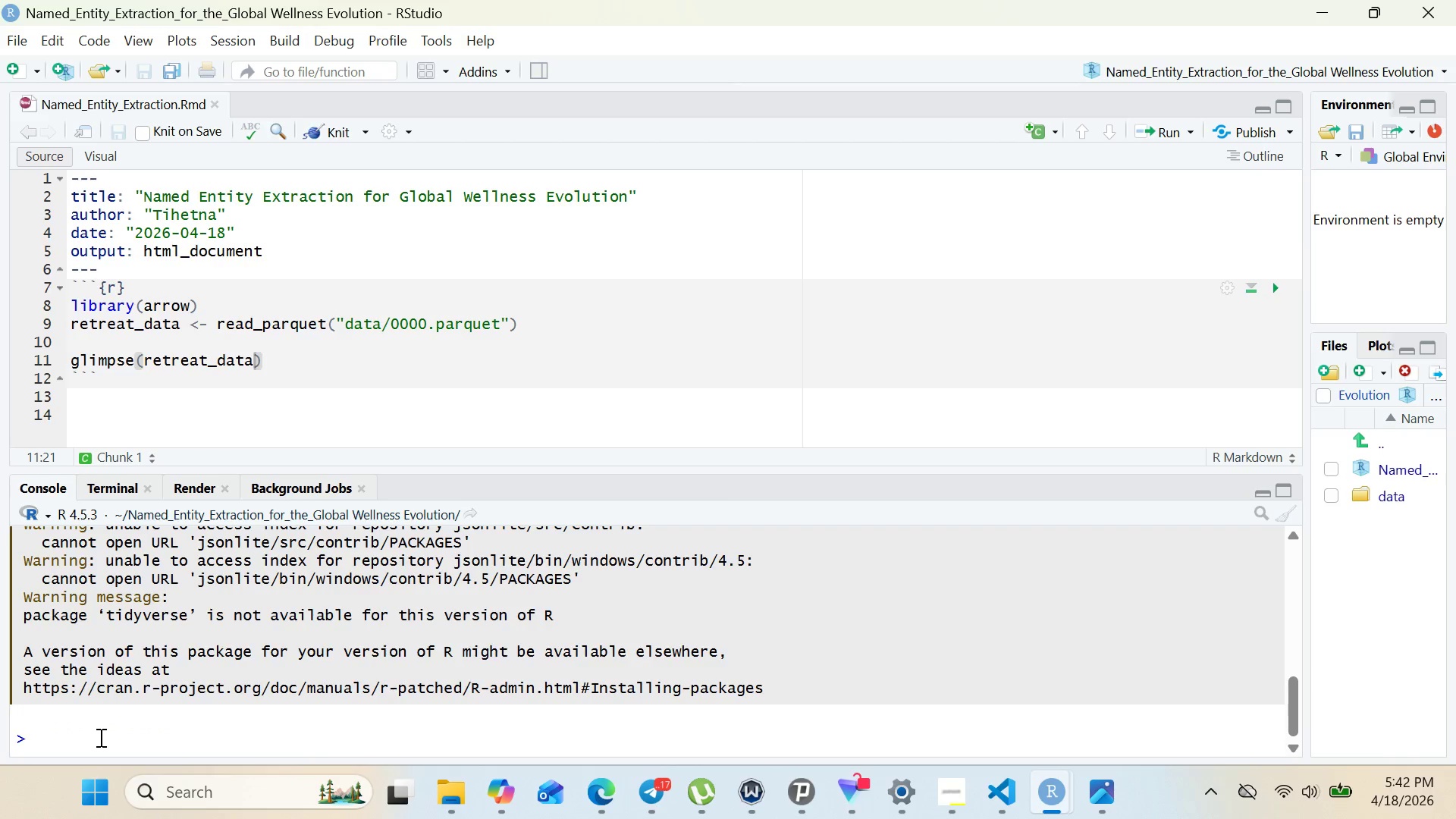 
left_click([99, 737])
 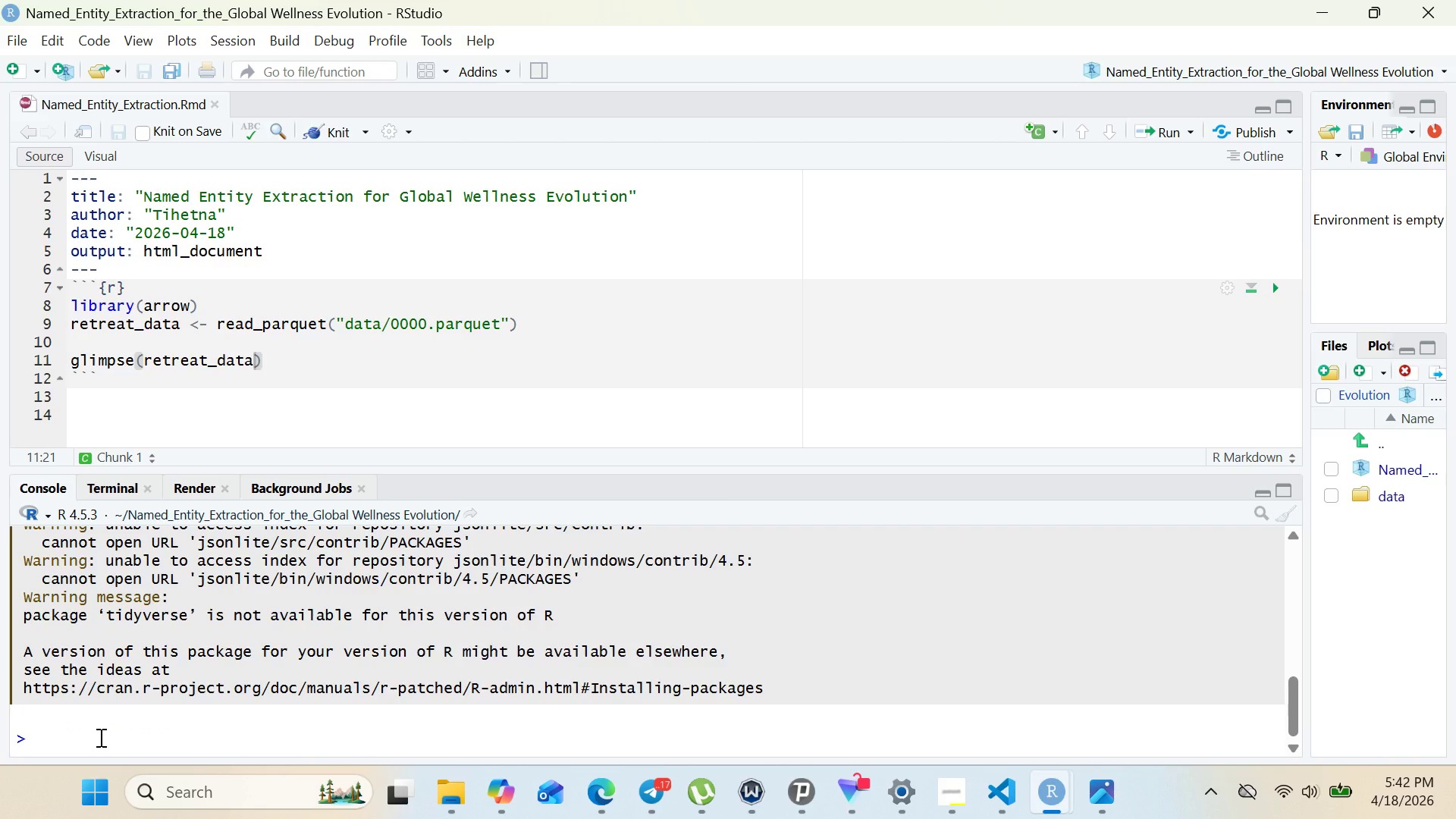 
key(ArrowUp)
 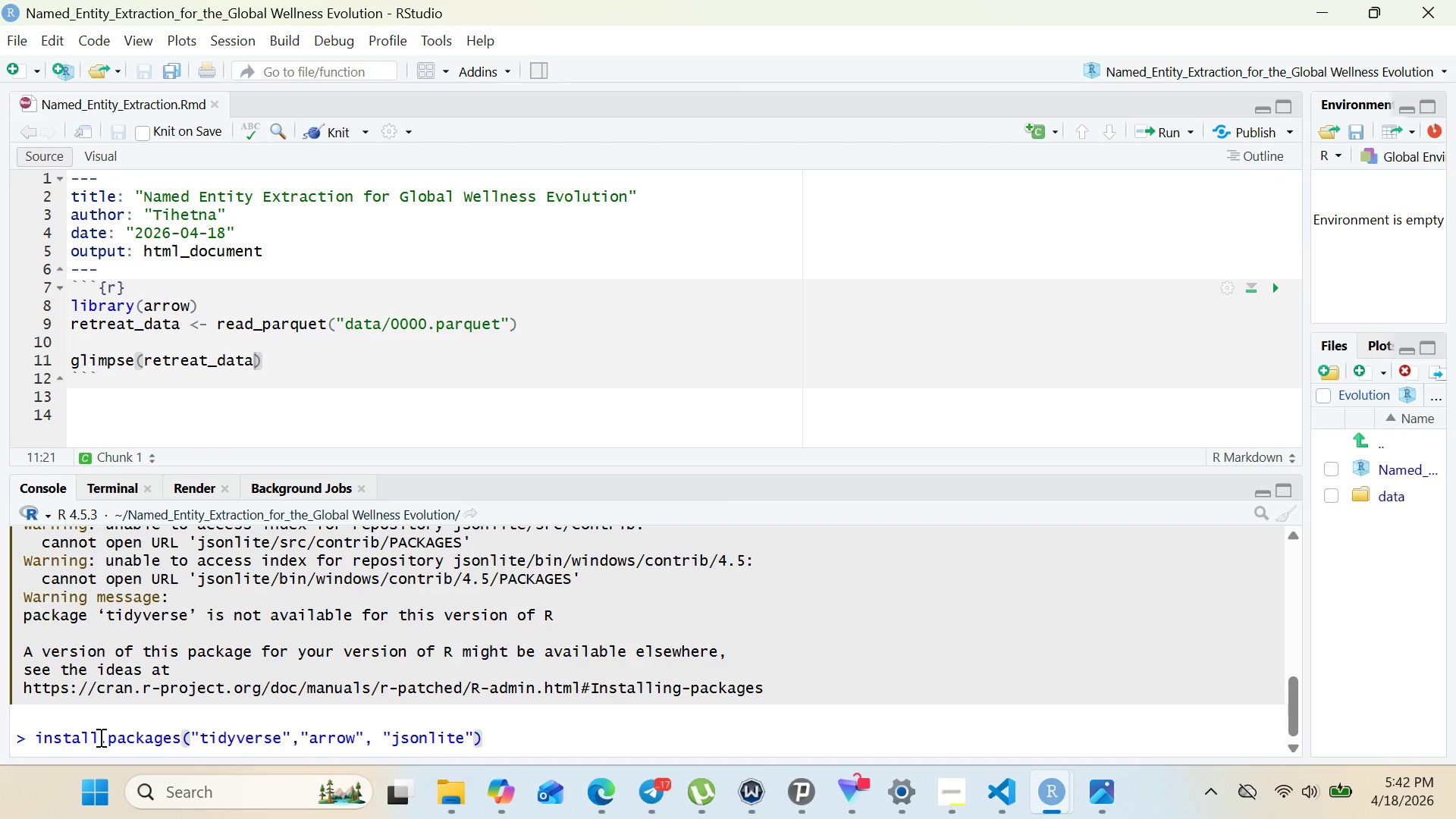 
key(ArrowUp)
 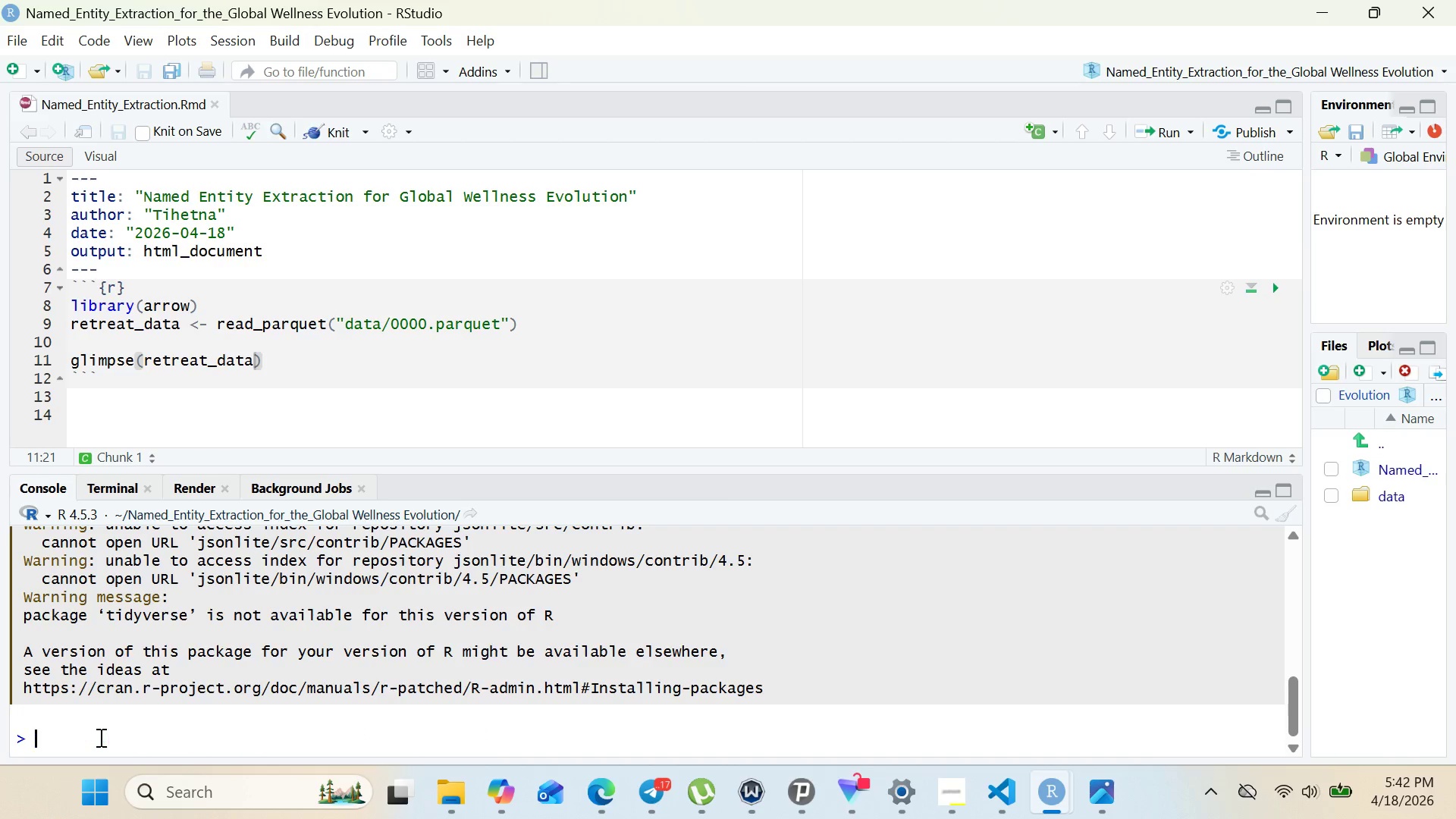 
key(ArrowDown)
 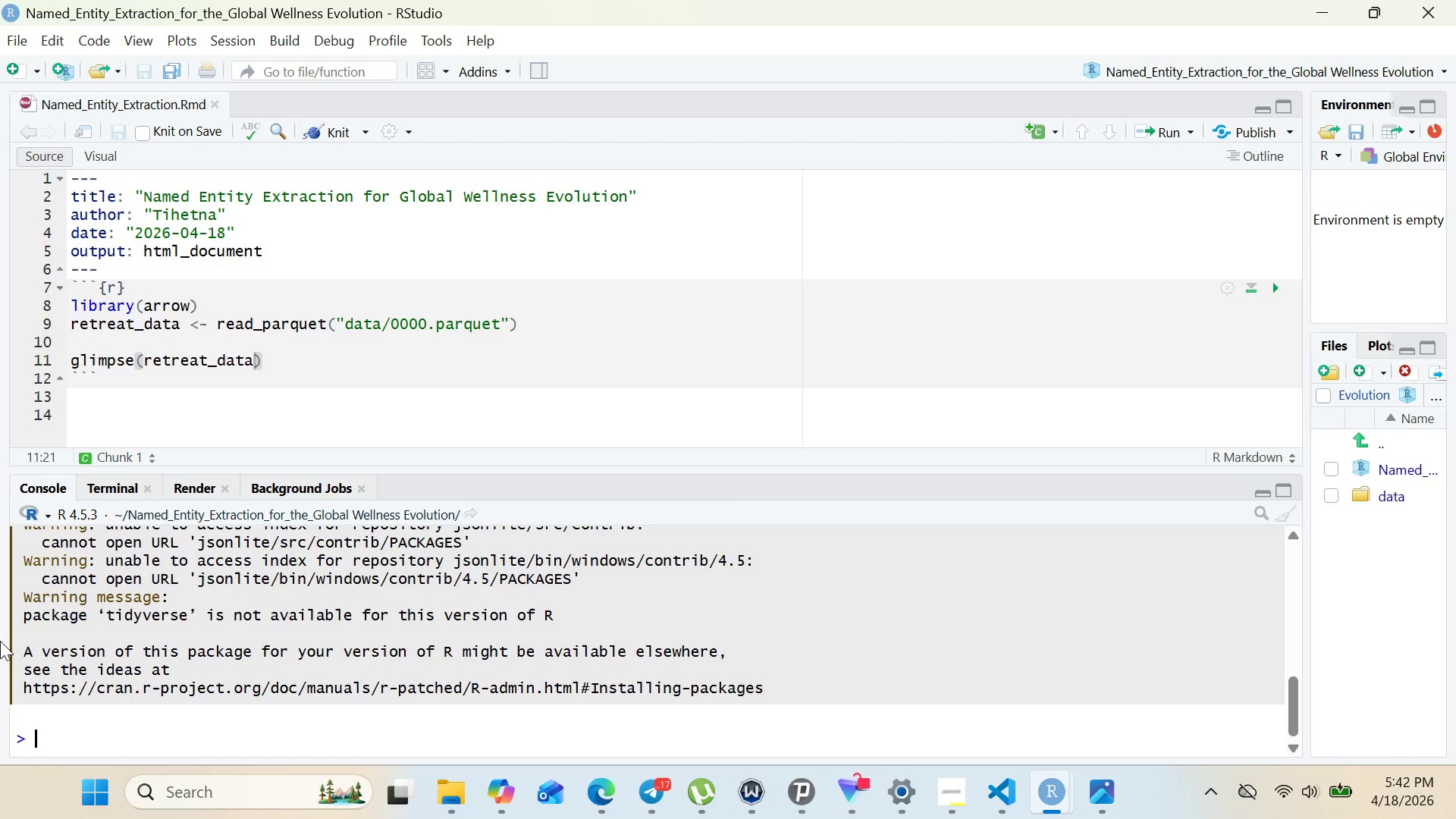 
wait(6.61)
 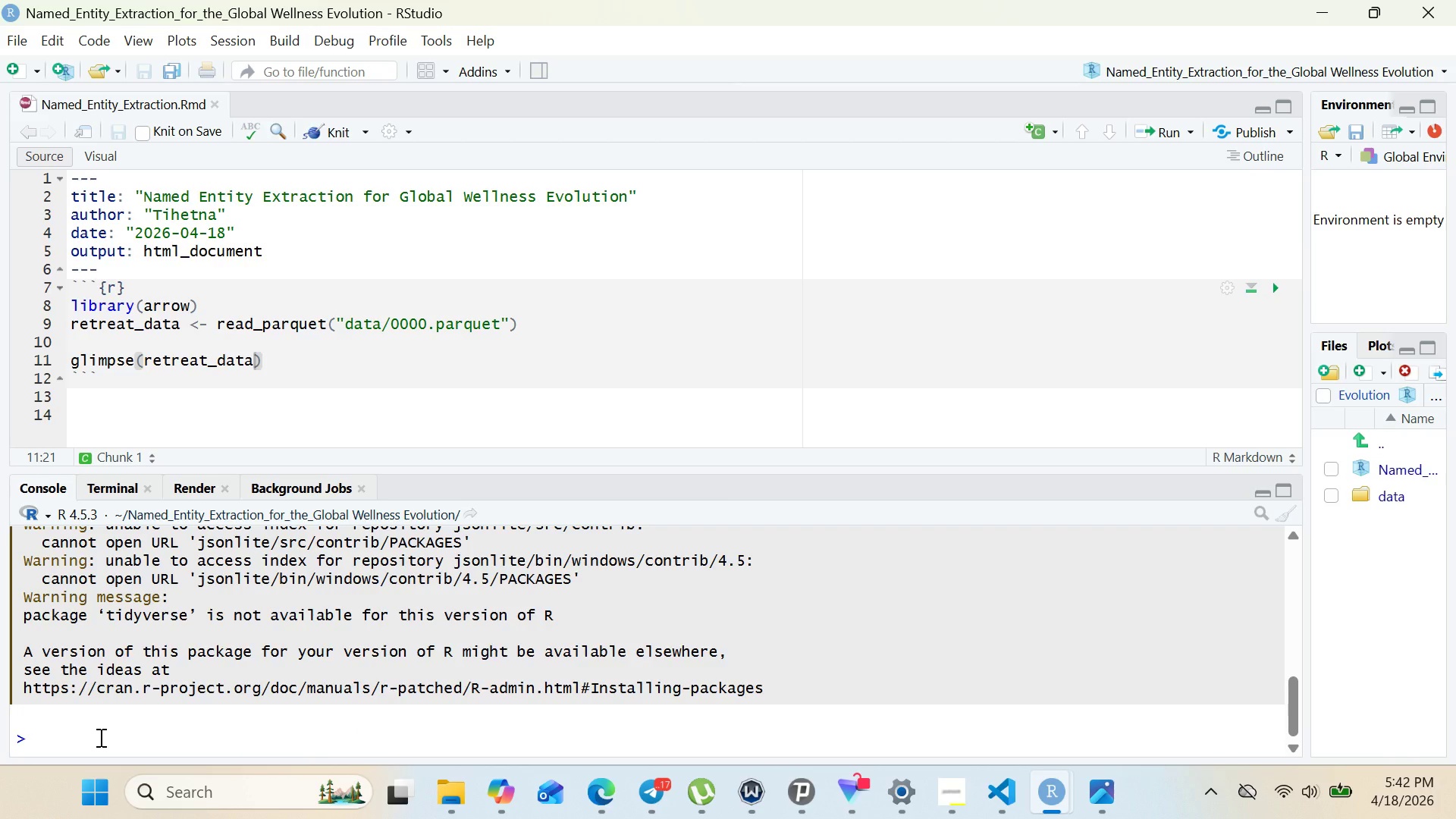 
double_click([114, 356])
 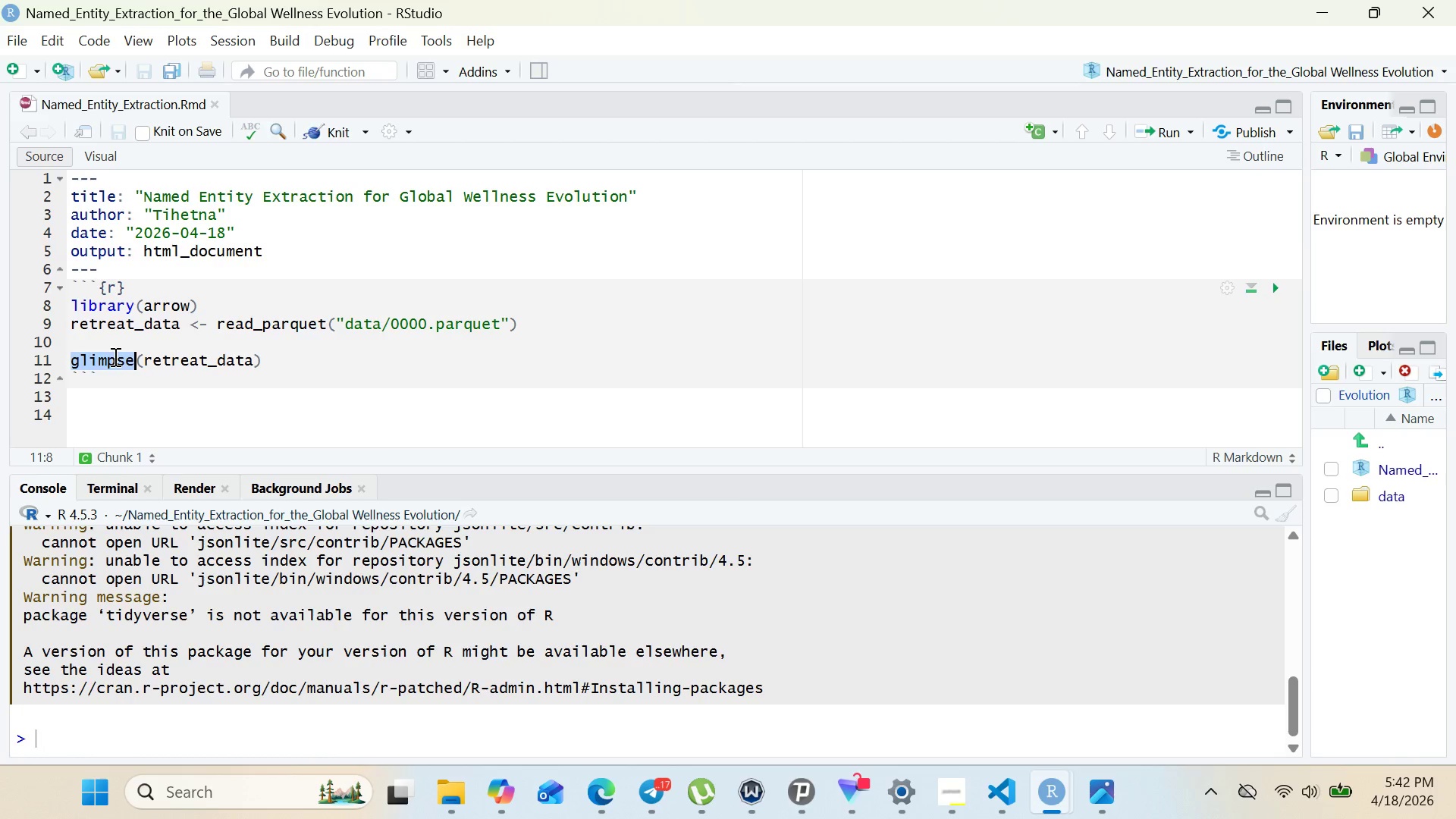 
type(head)
 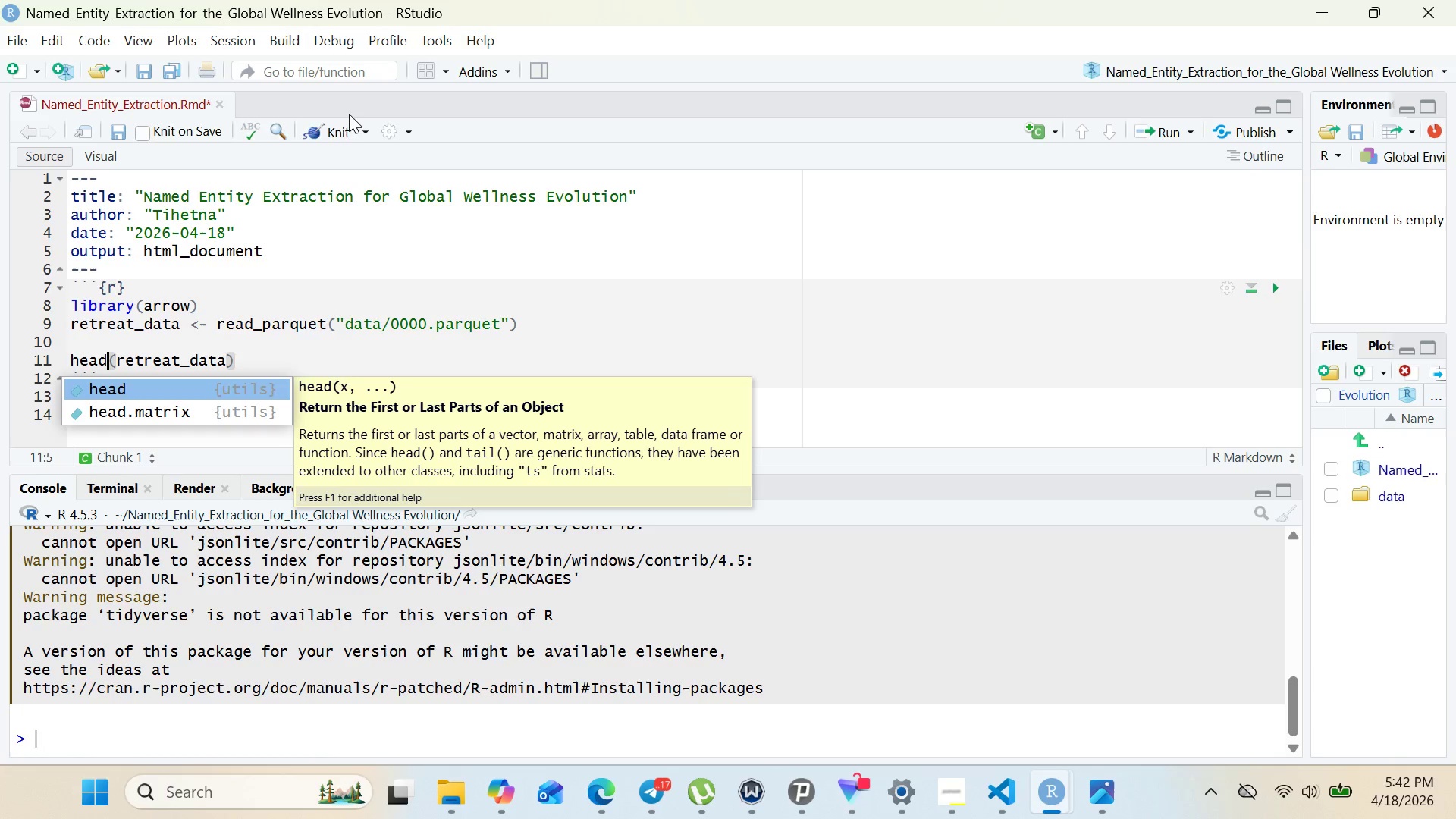 
left_click([338, 130])
 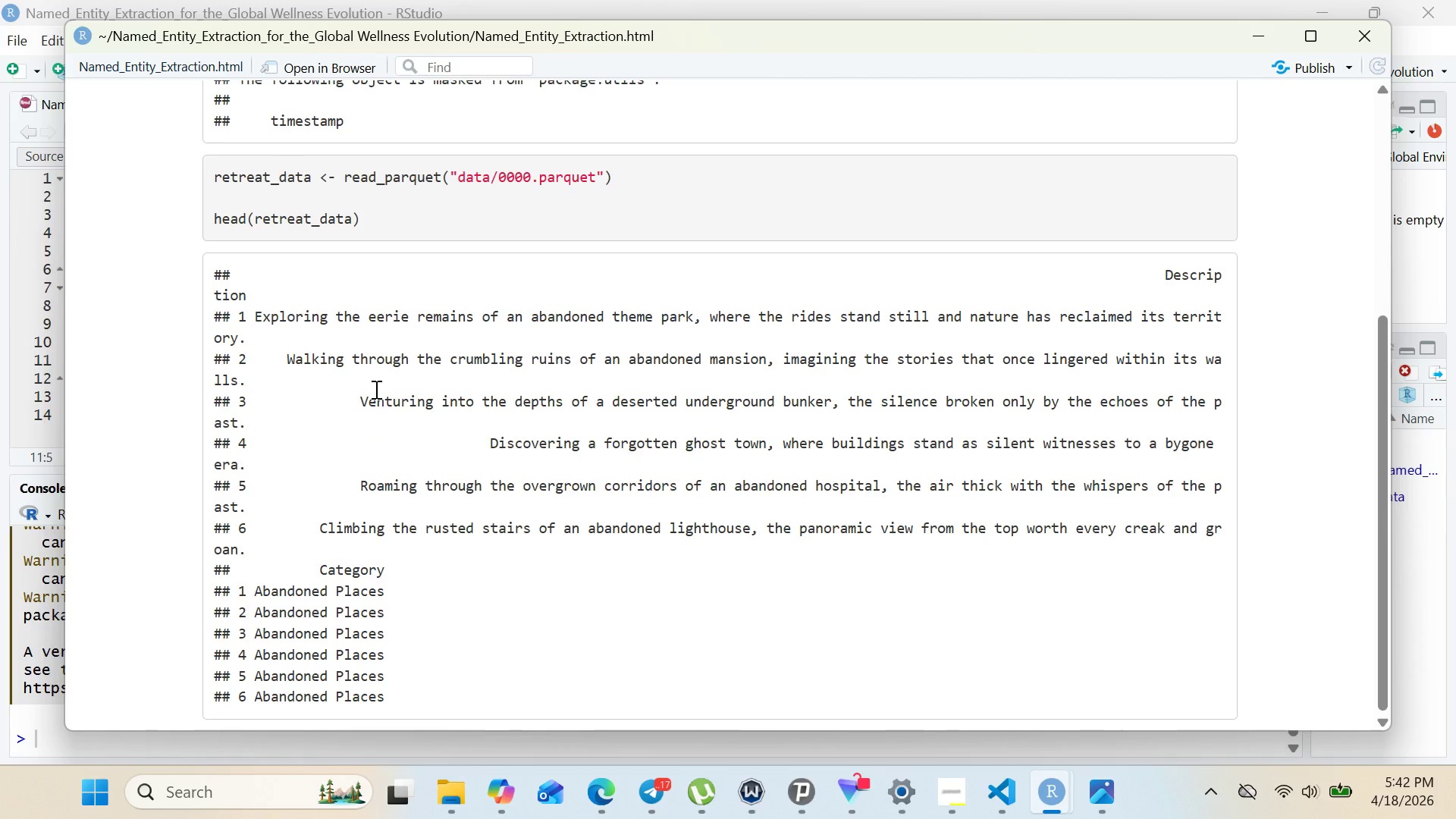 
wait(10.03)
 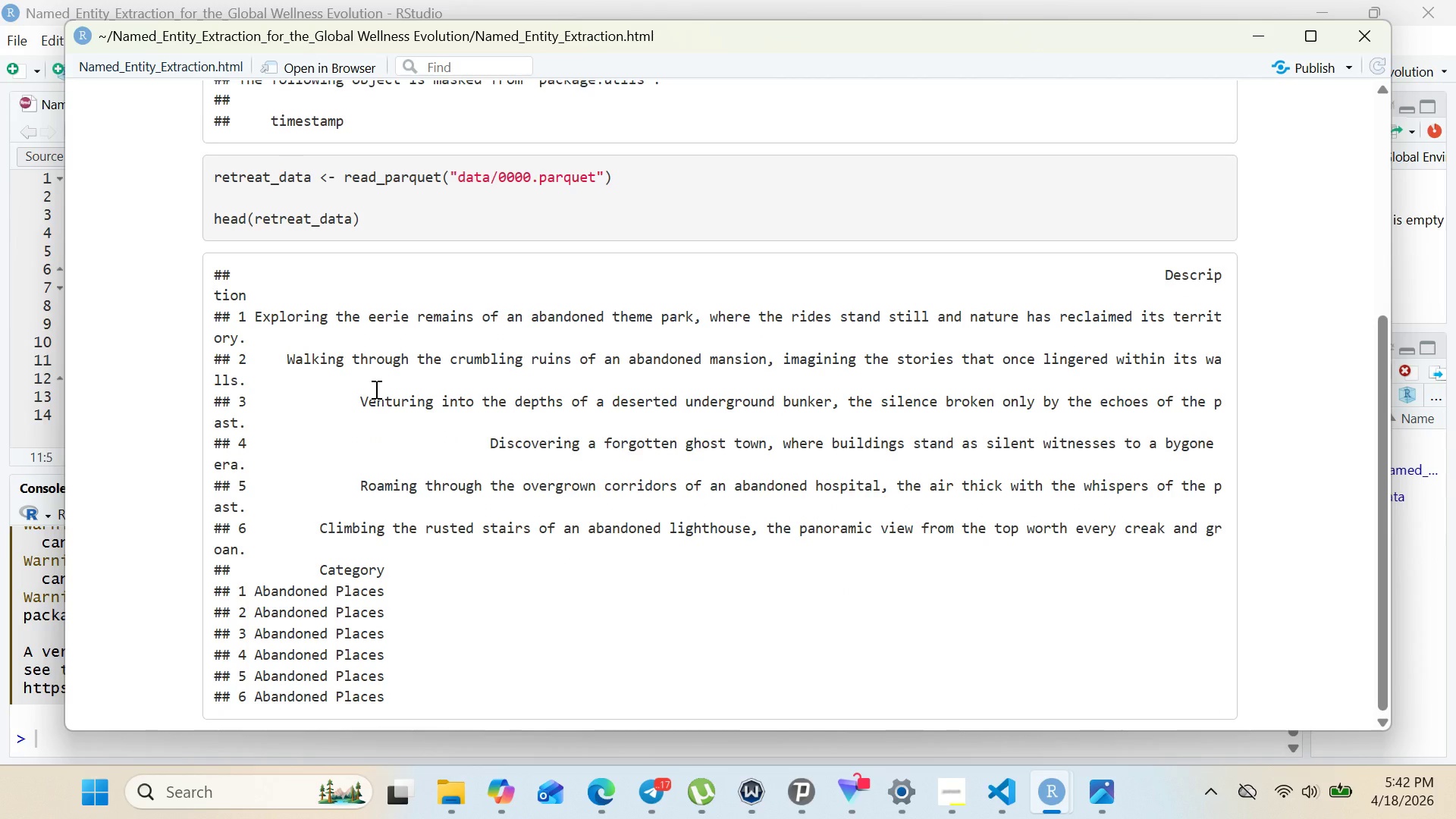 
left_click([1254, 39])
 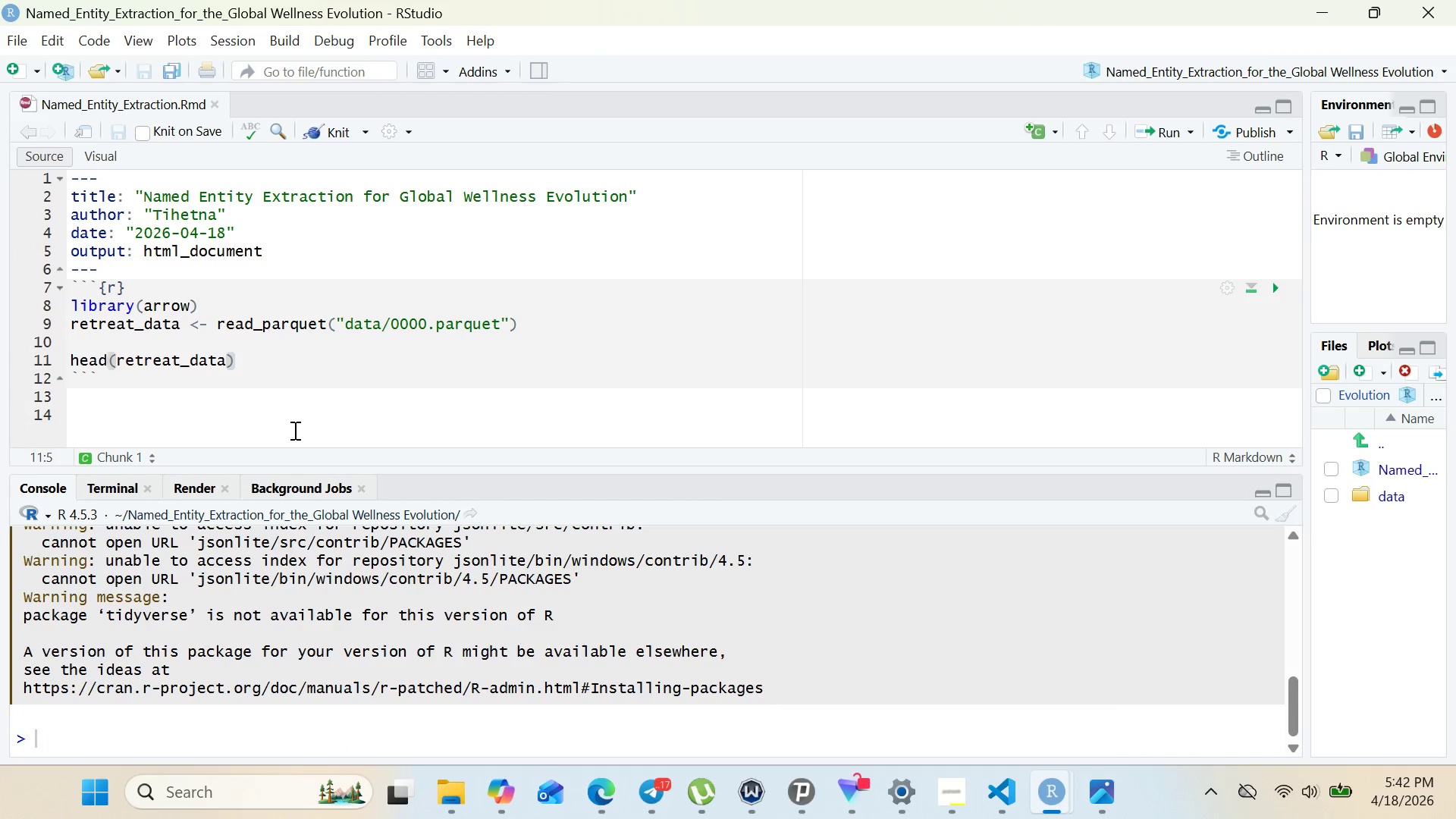 
left_click([293, 430])
 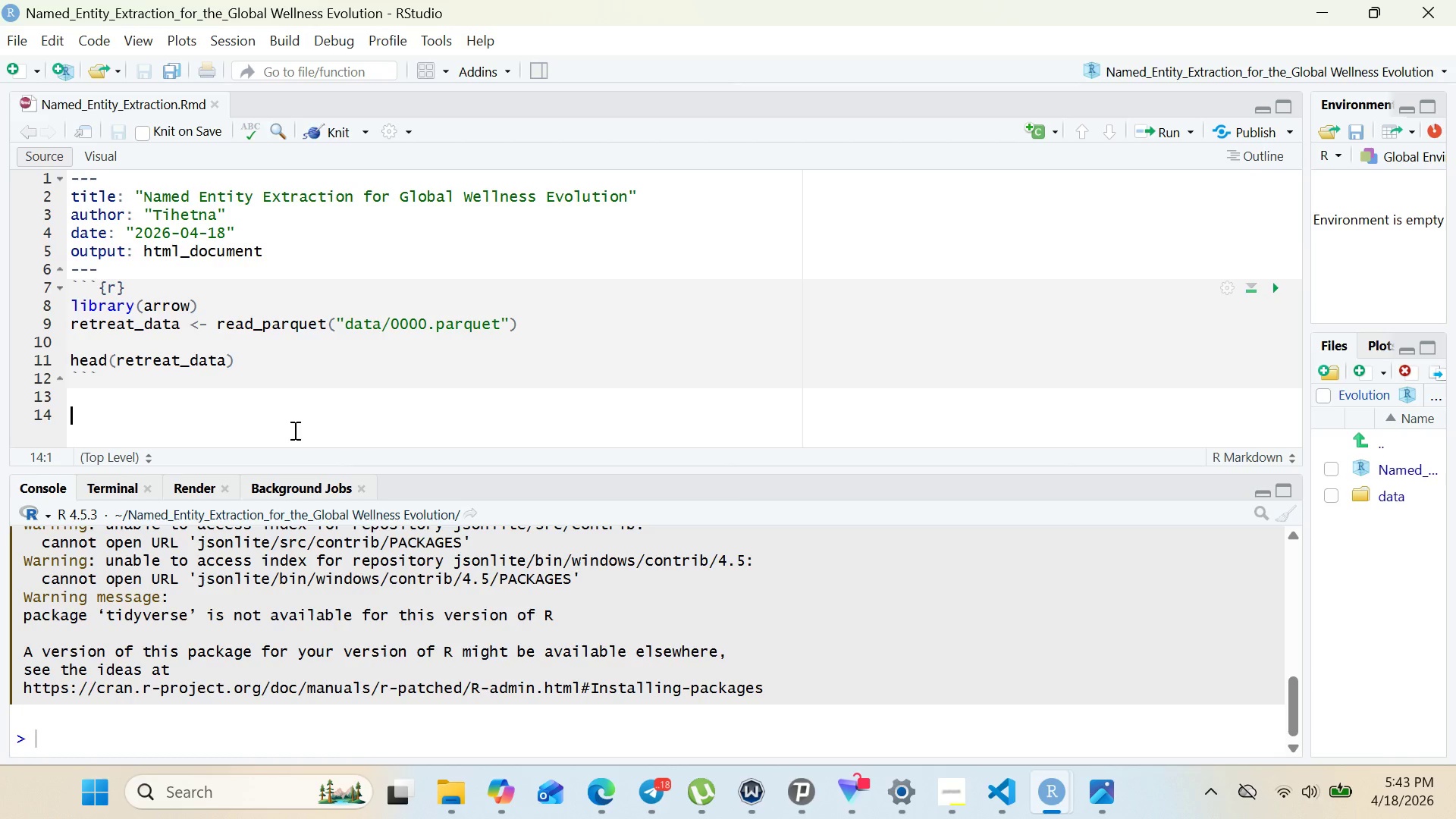 
wait(5.69)
 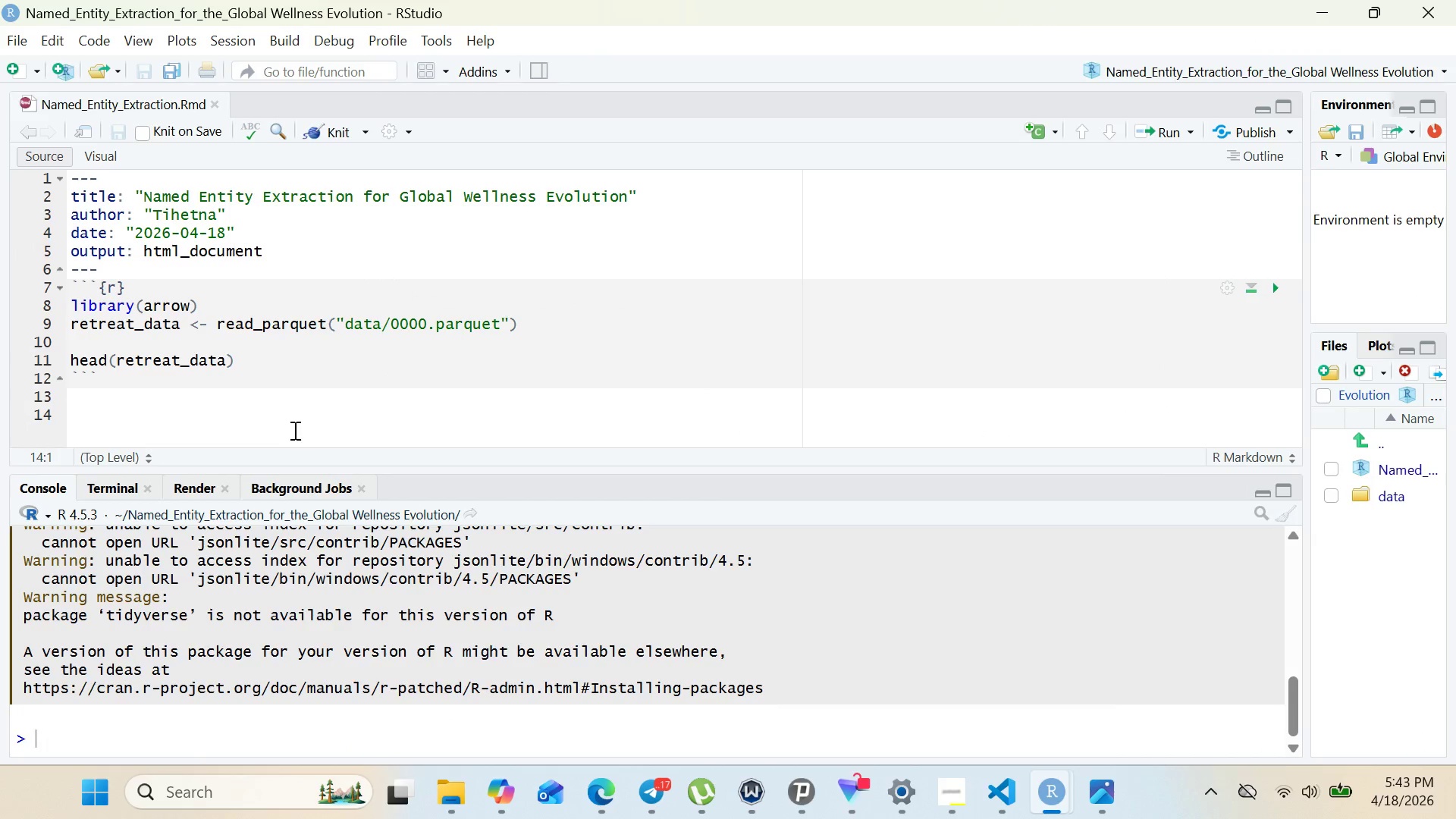 
left_click([276, 490])
 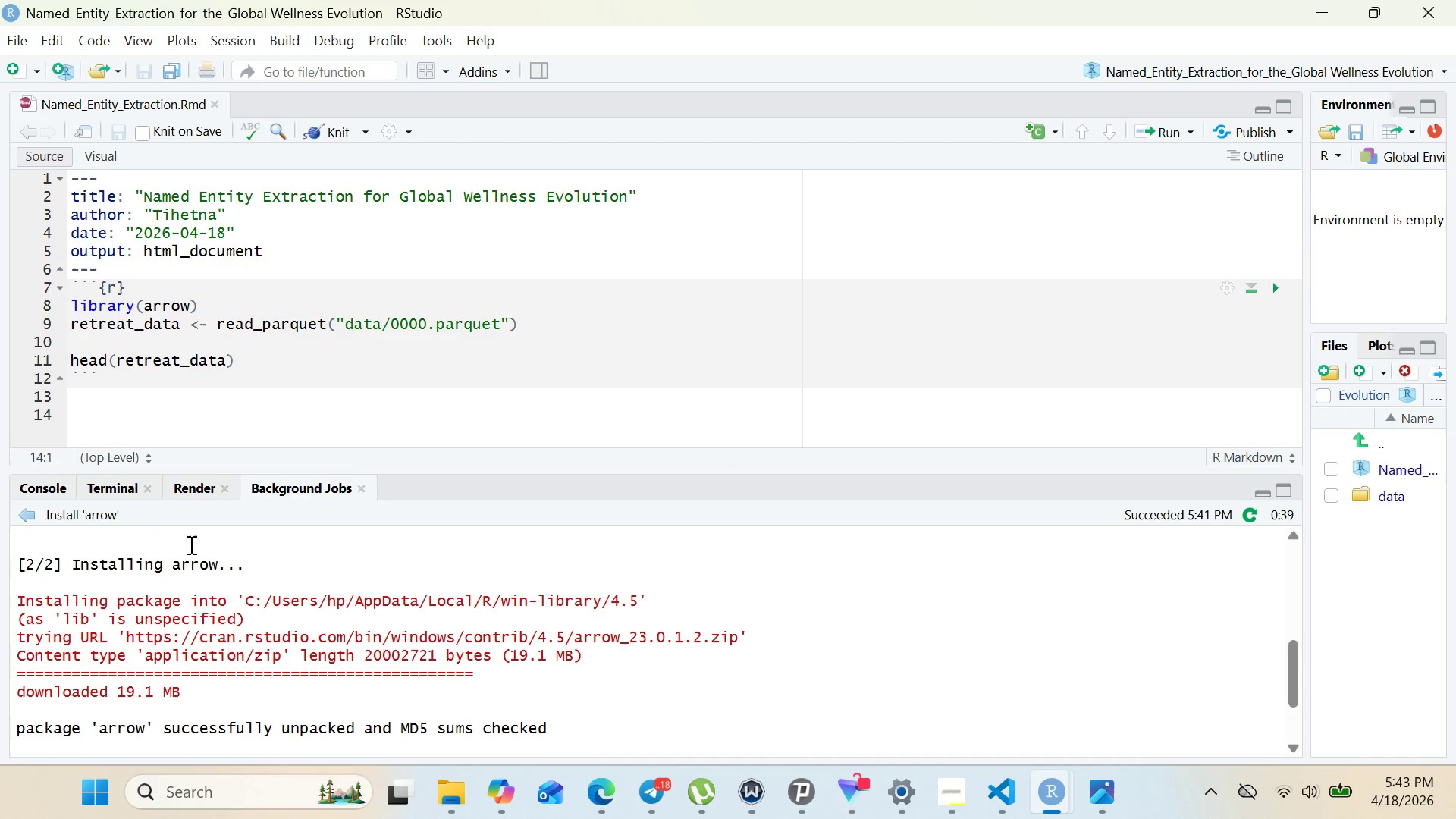 
left_click([196, 495])
 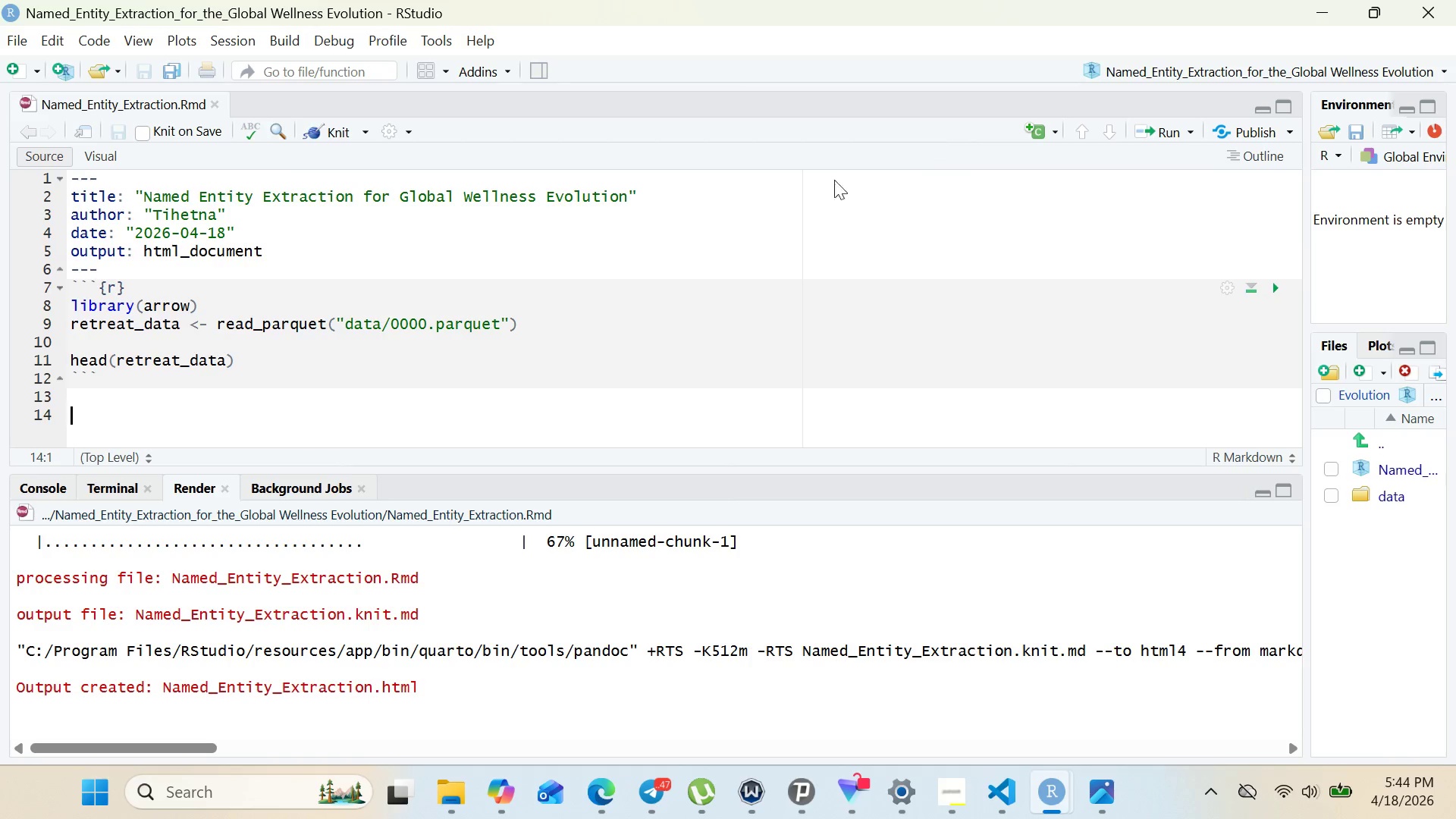 
wait(95.38)
 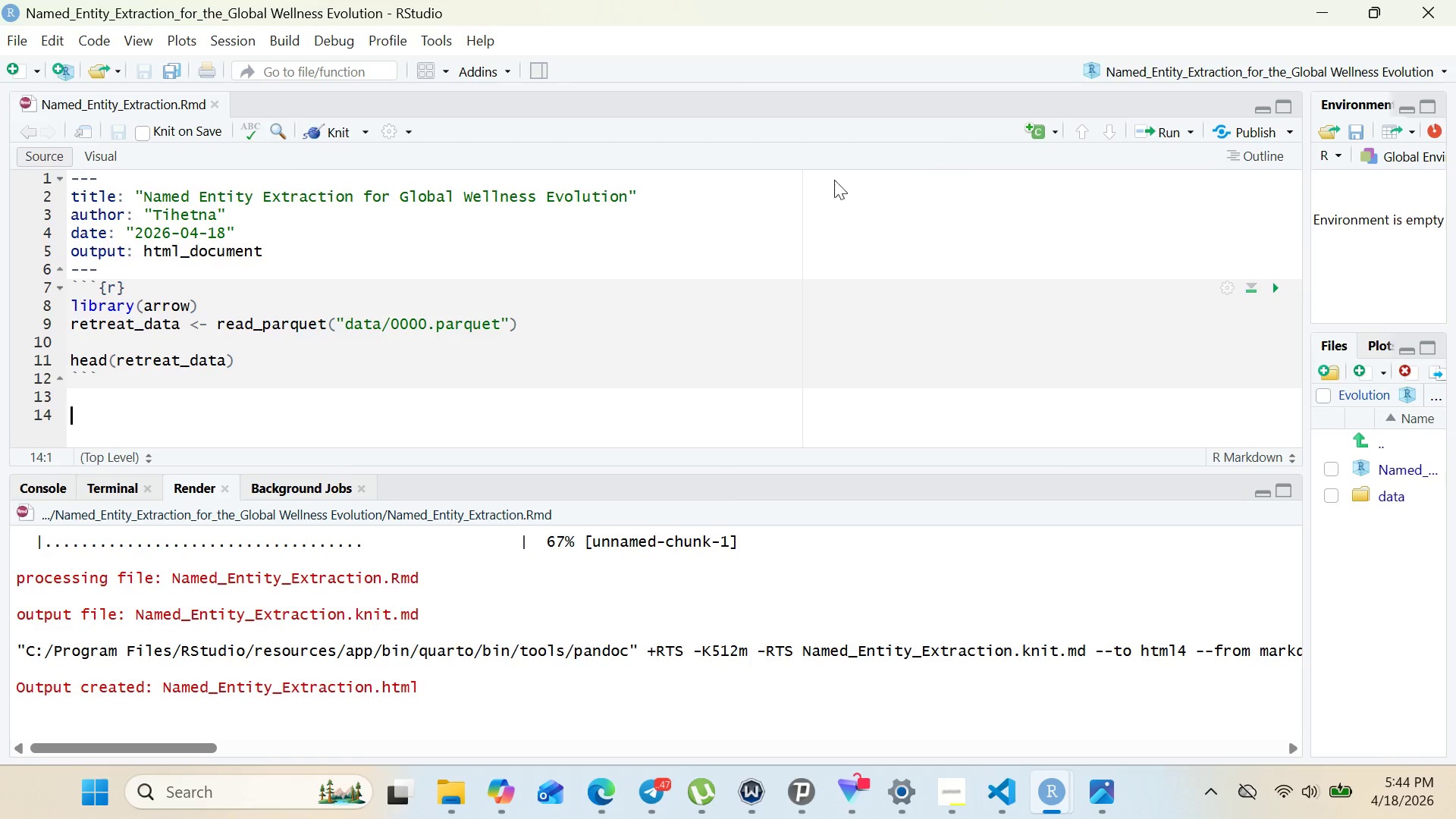 
left_click([122, 275])
 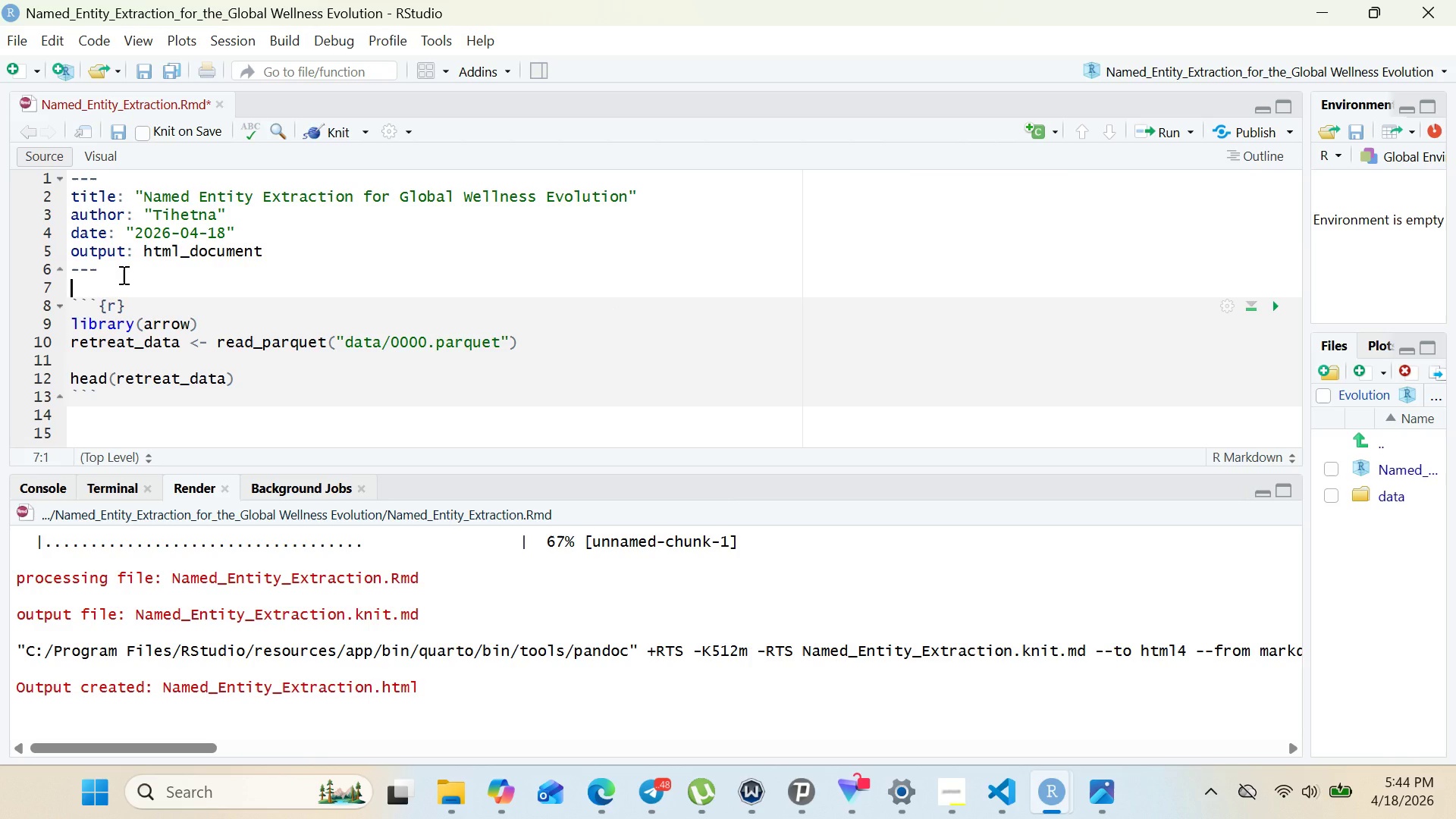 
key(Enter)
 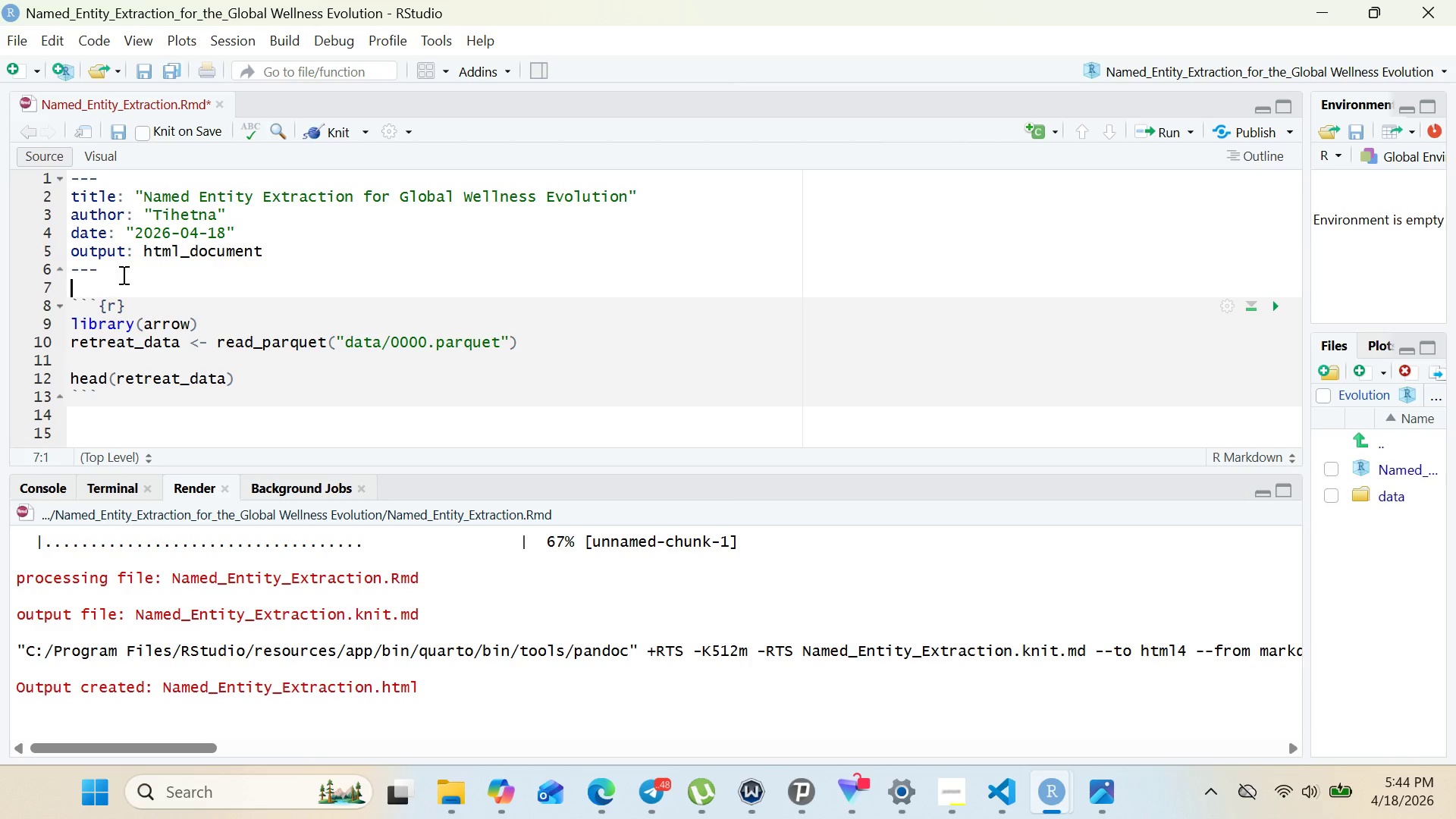 
key(Shift+3)
 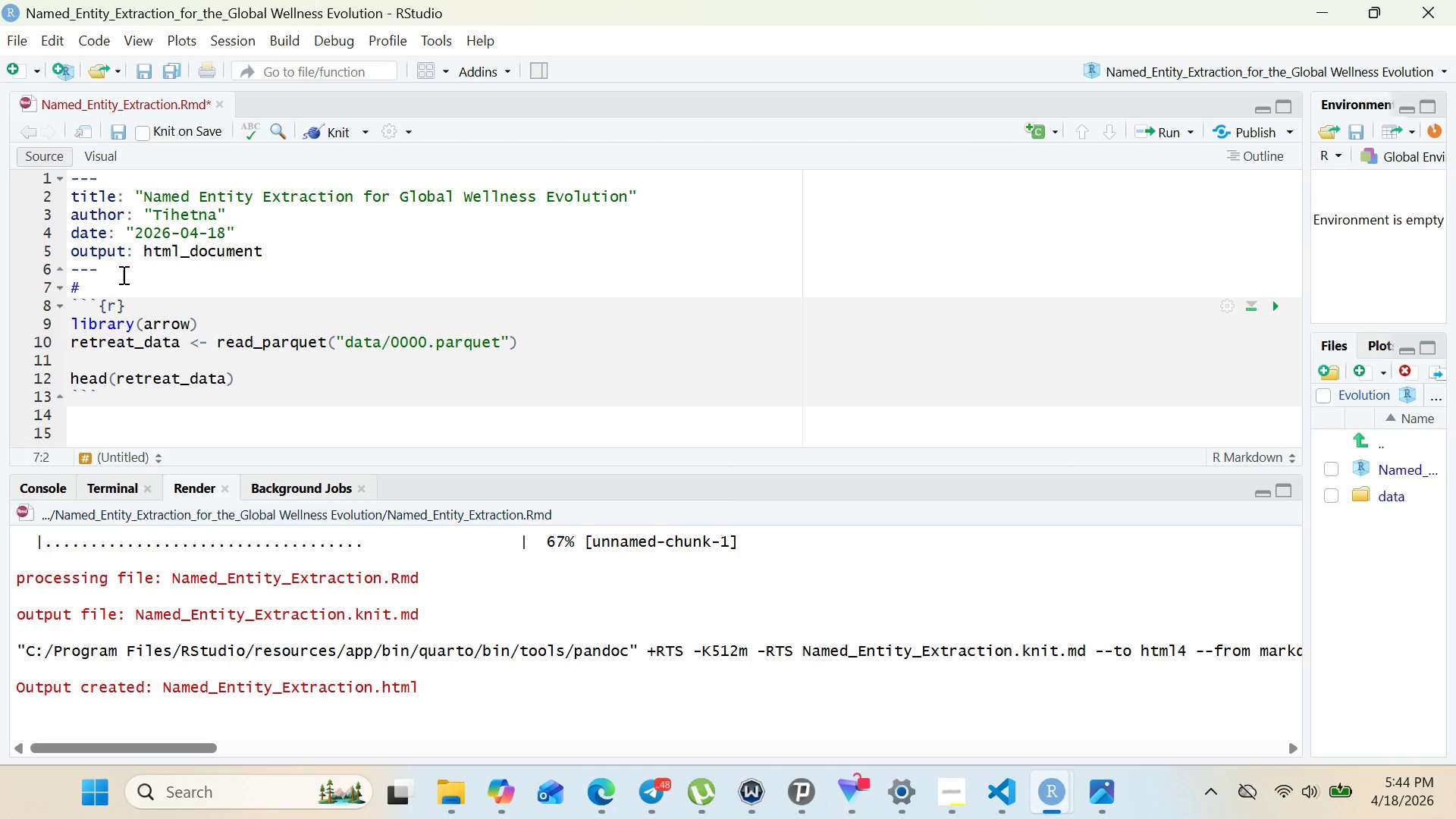 
key(Space)
 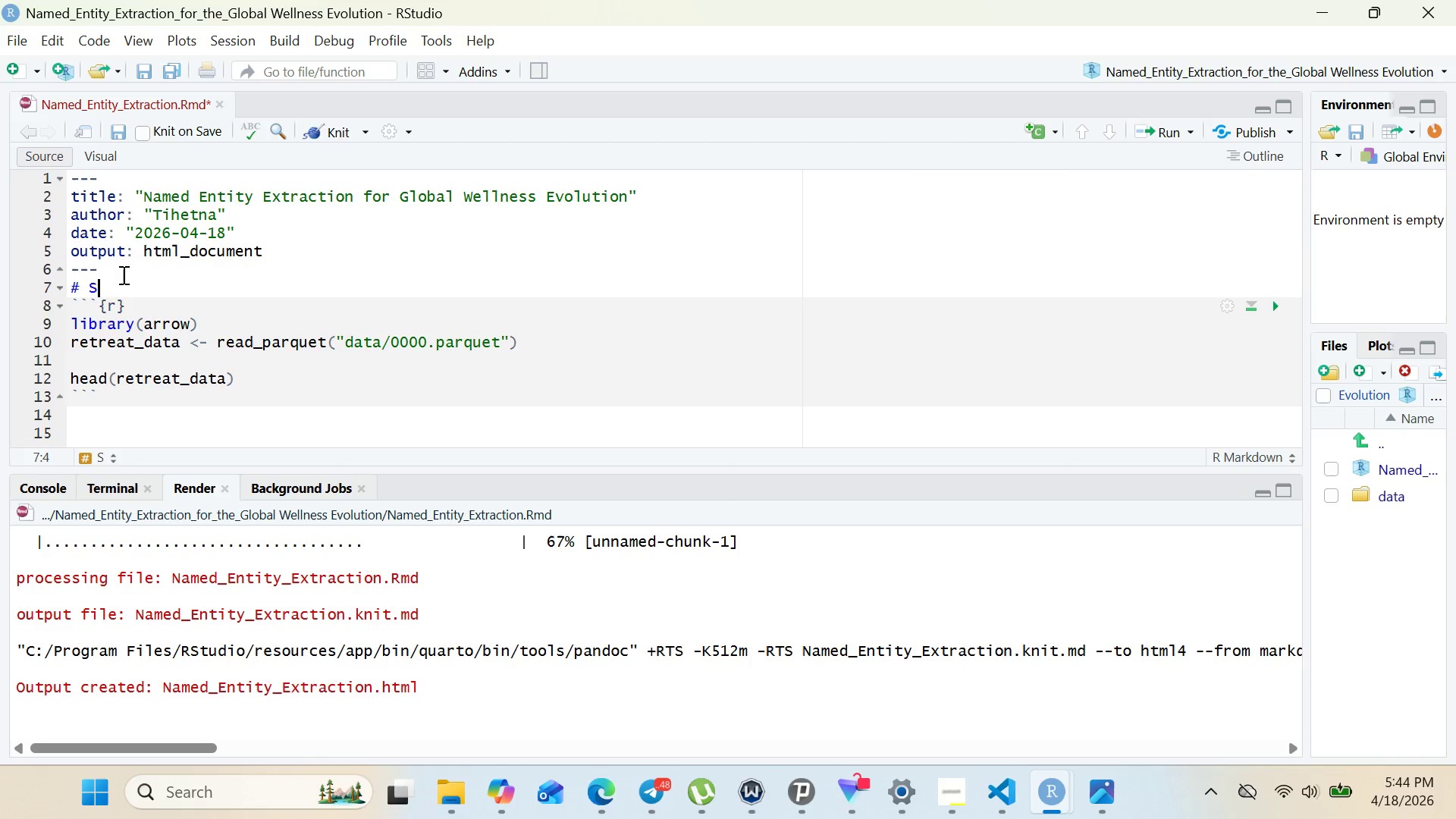 
key(Shift+ShiftRight)
 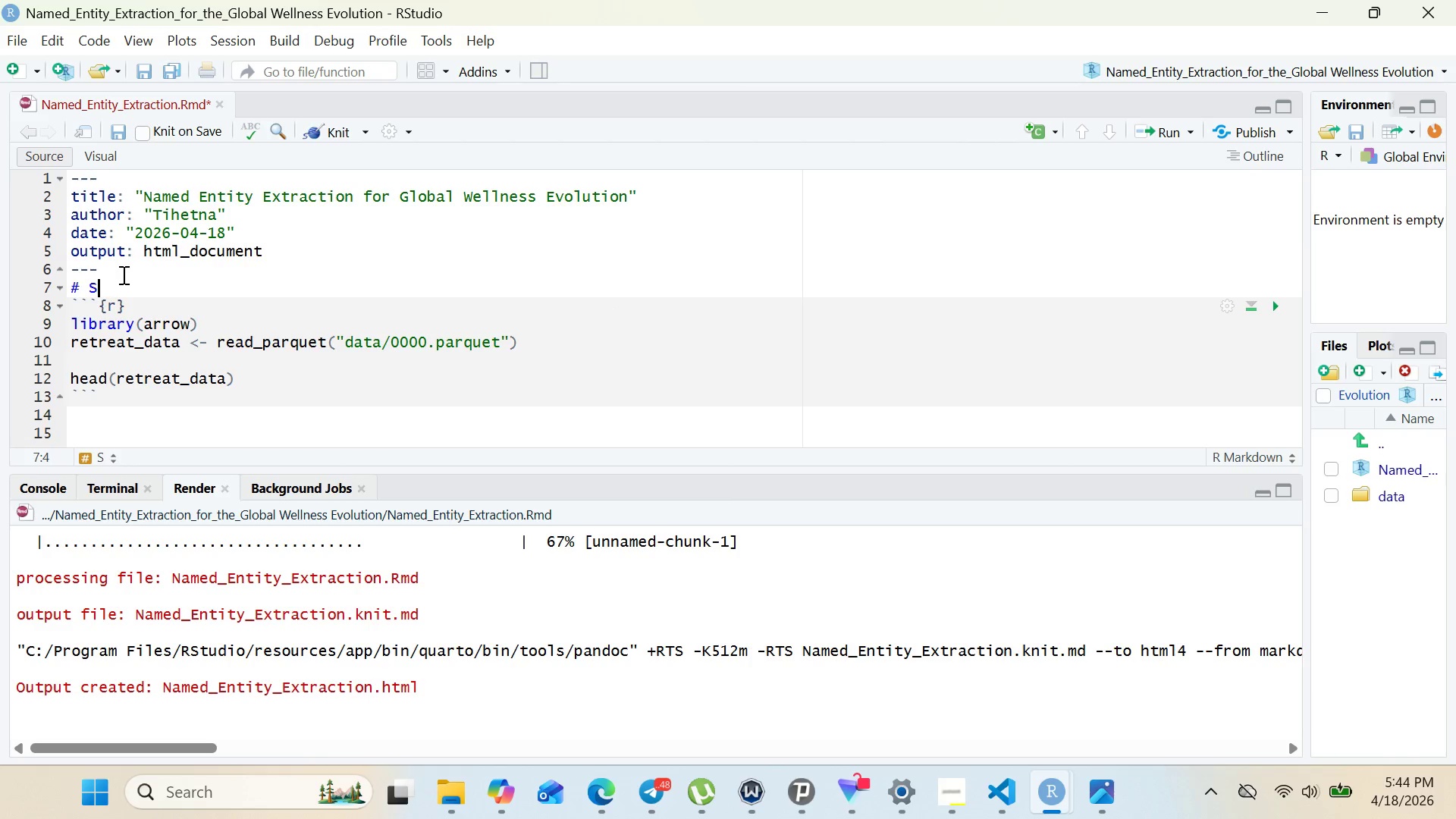 
key(Shift+S)
 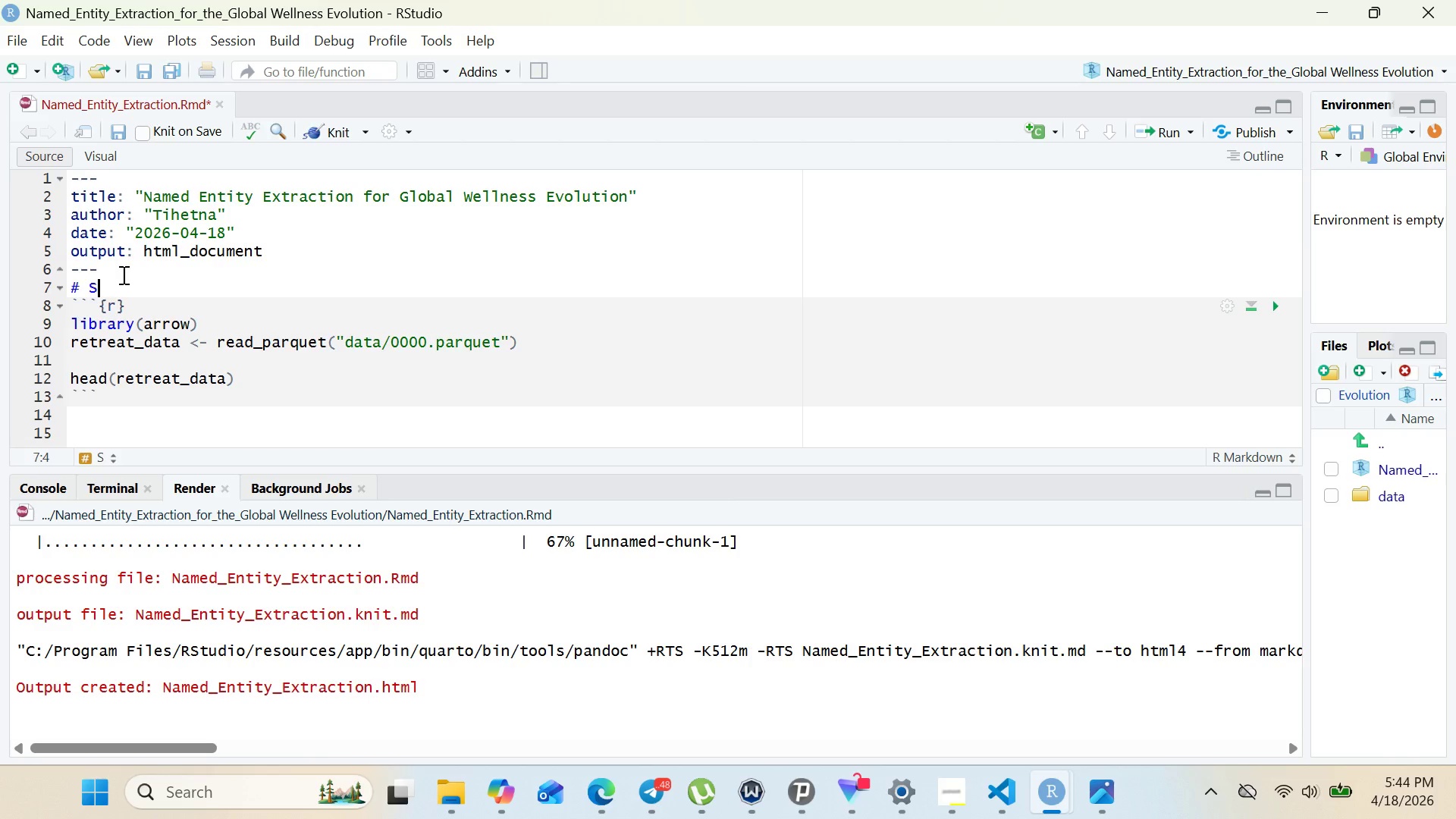 
wait(11.72)
 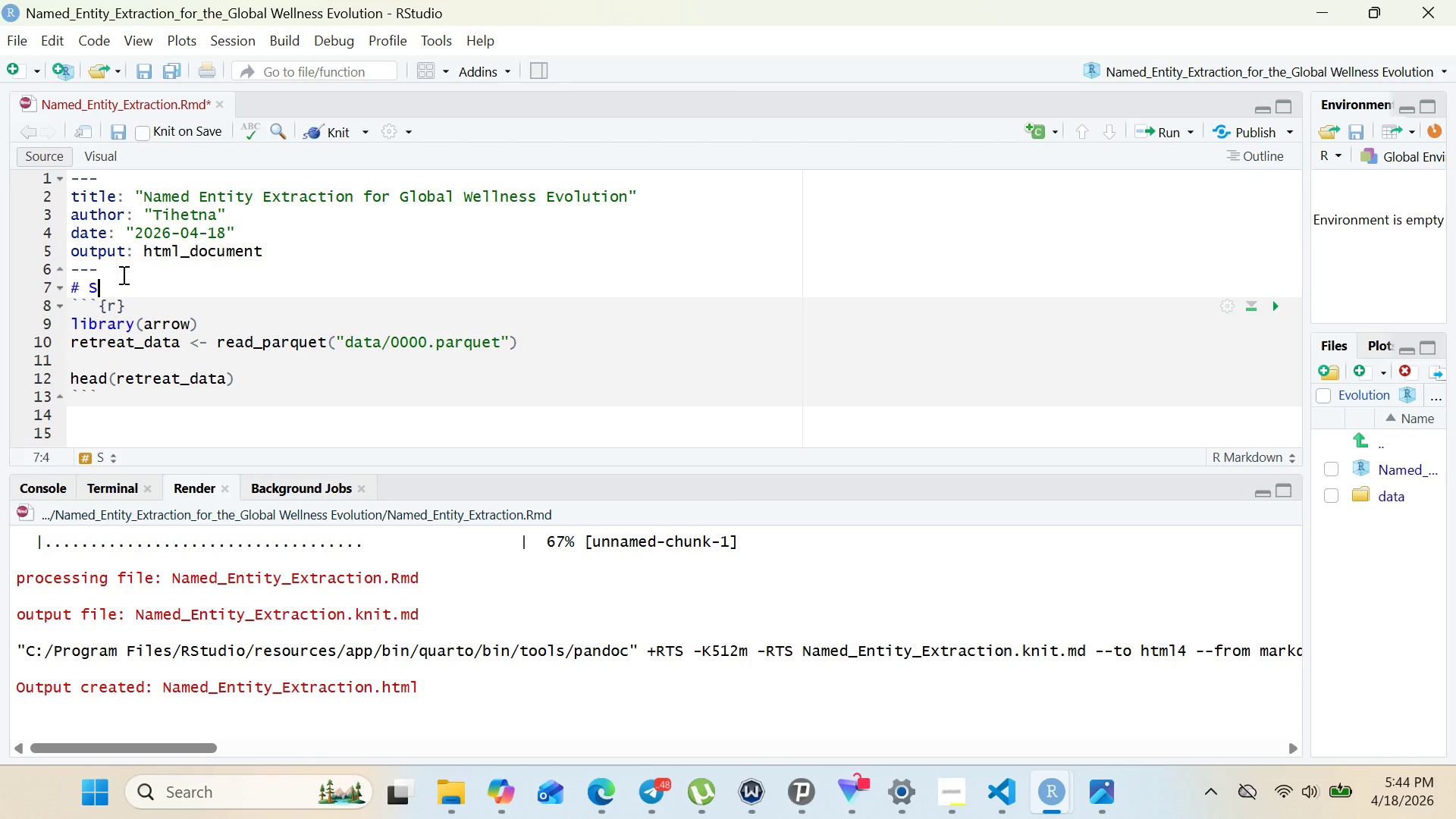 
key(Backspace)
 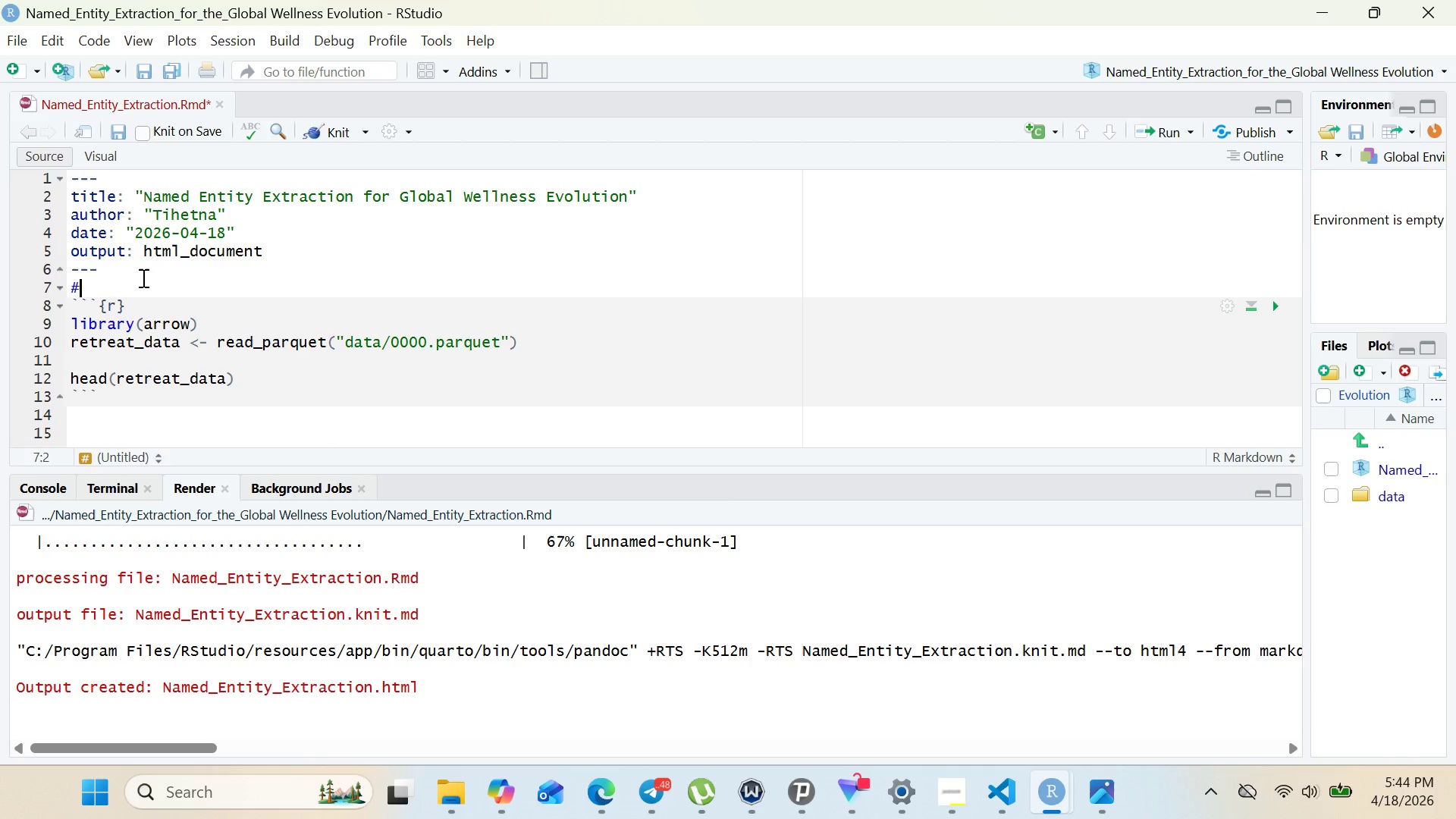 
key(Backspace)
 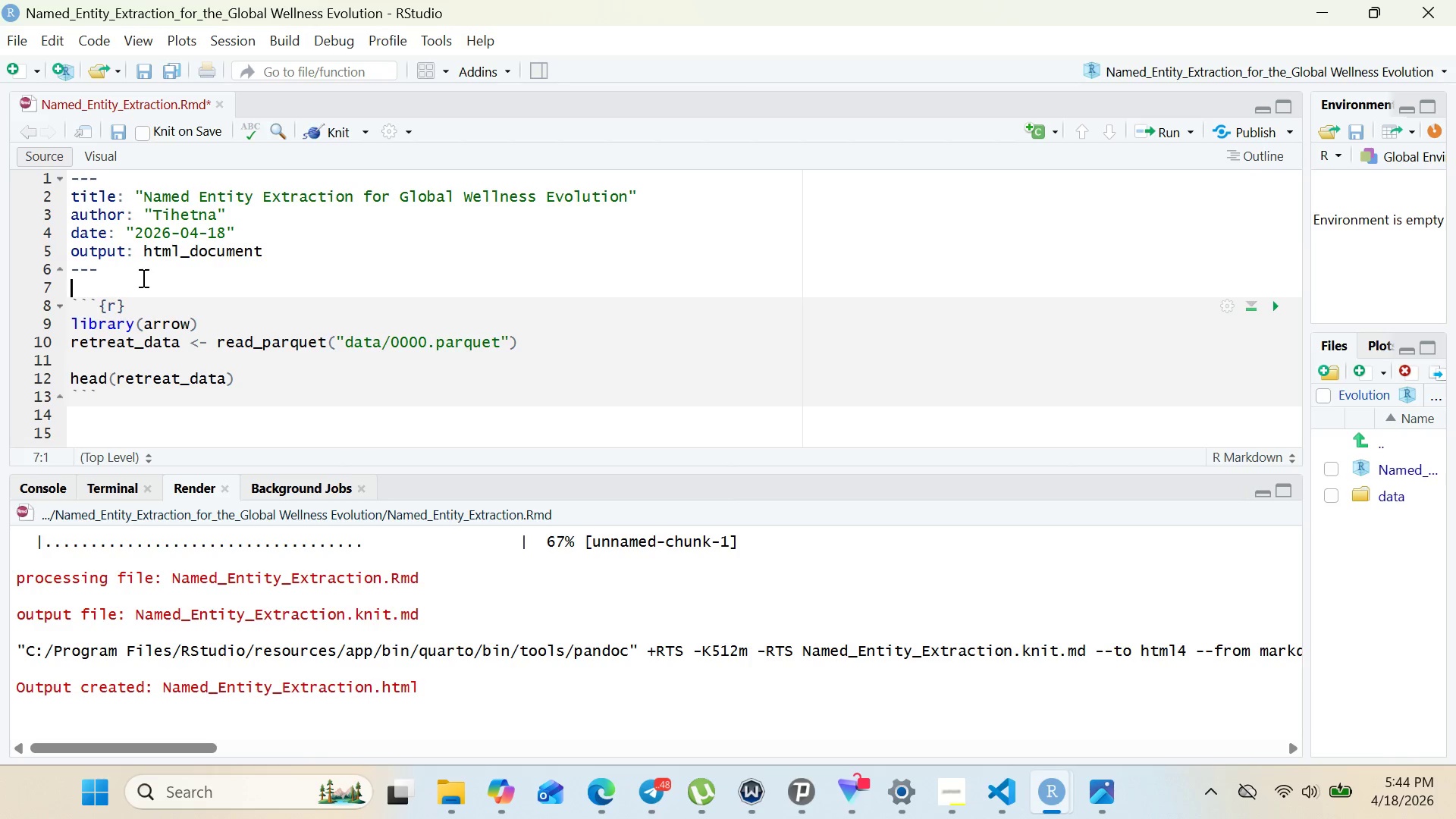 
key(Backspace)
 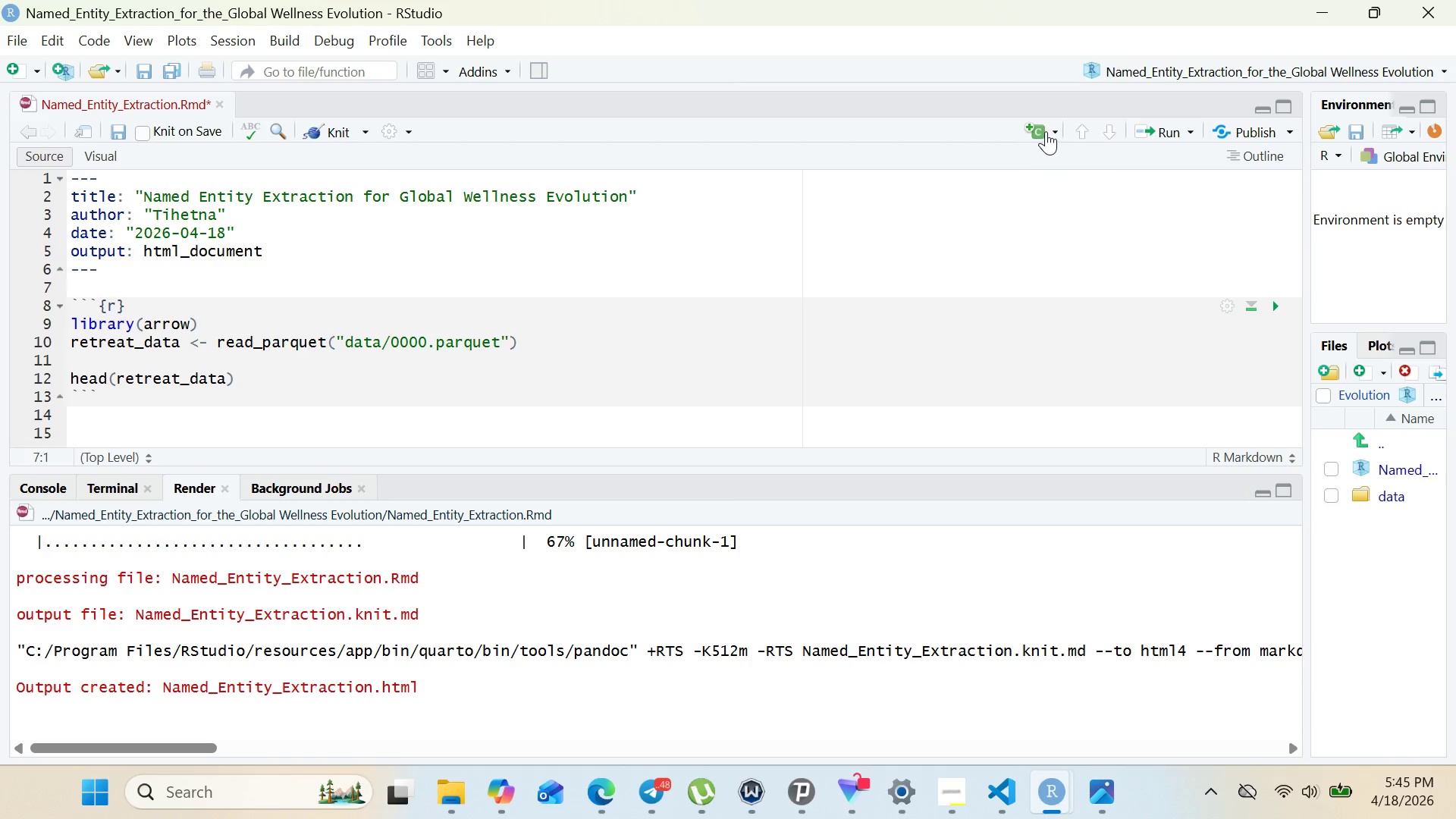 
left_click([1049, 131])
 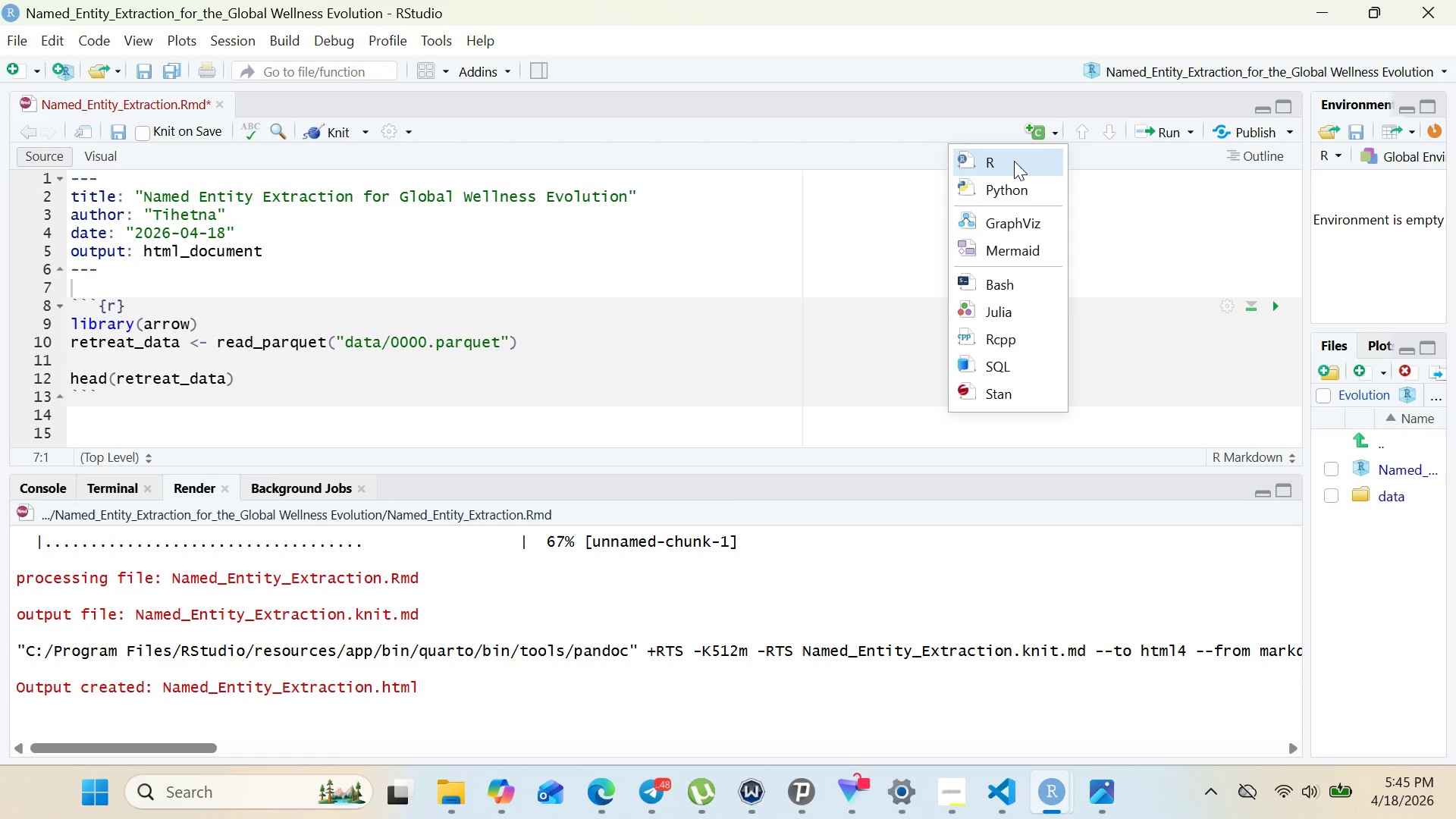 
left_click([1014, 161])
 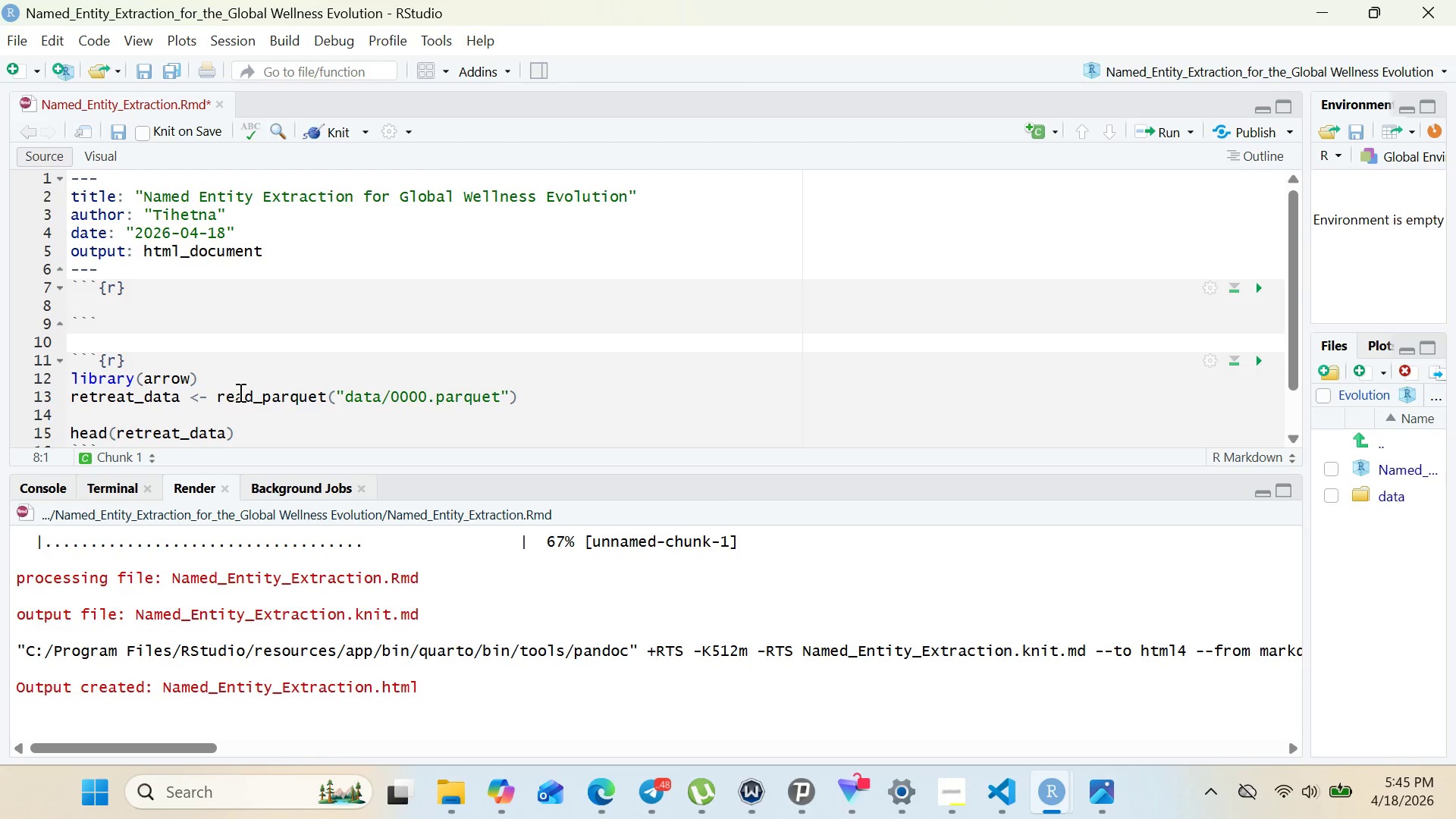 
left_click_drag(start_coordinate=[230, 384], to_coordinate=[49, 378])
 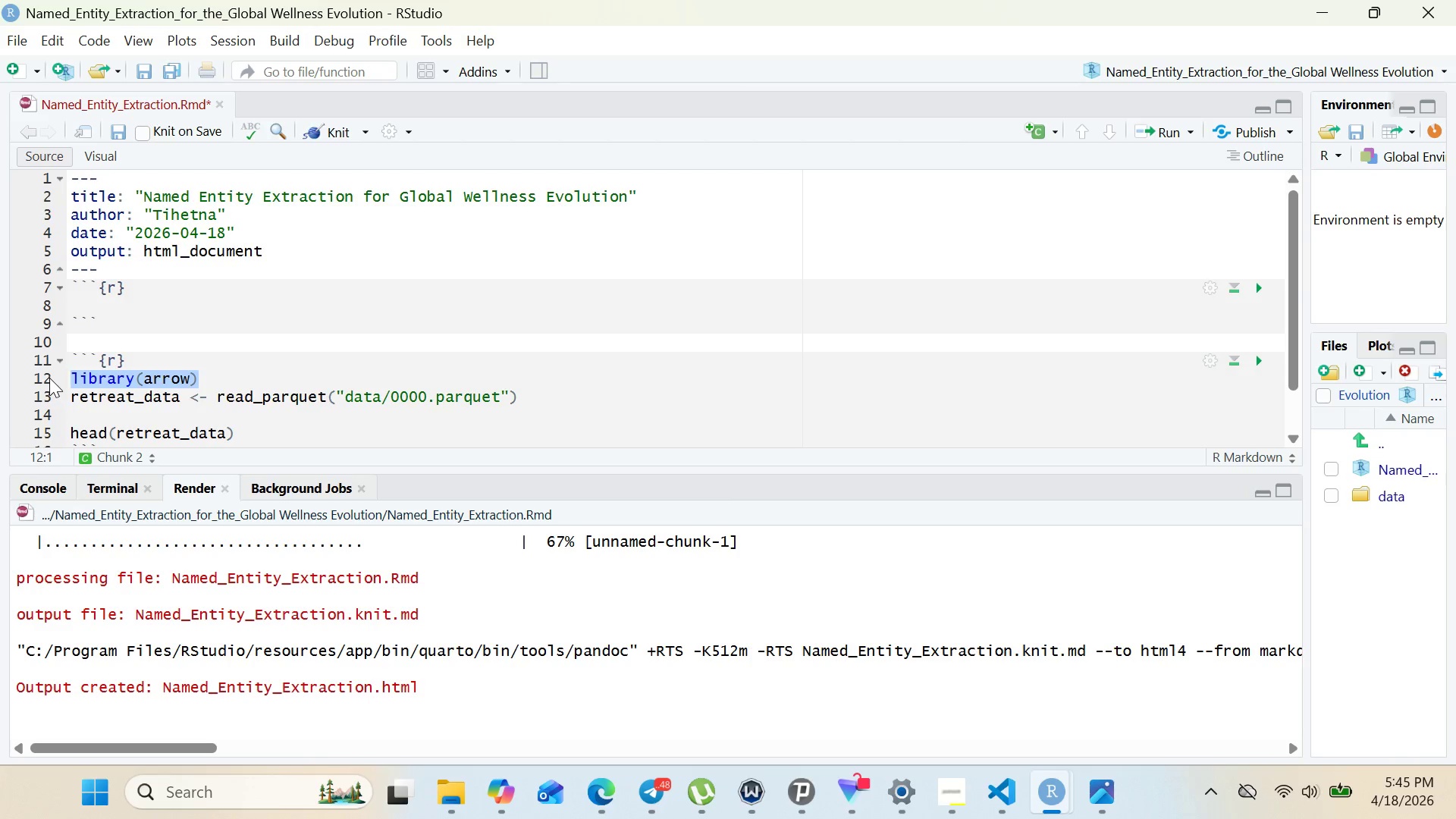 
key(Control+X)
 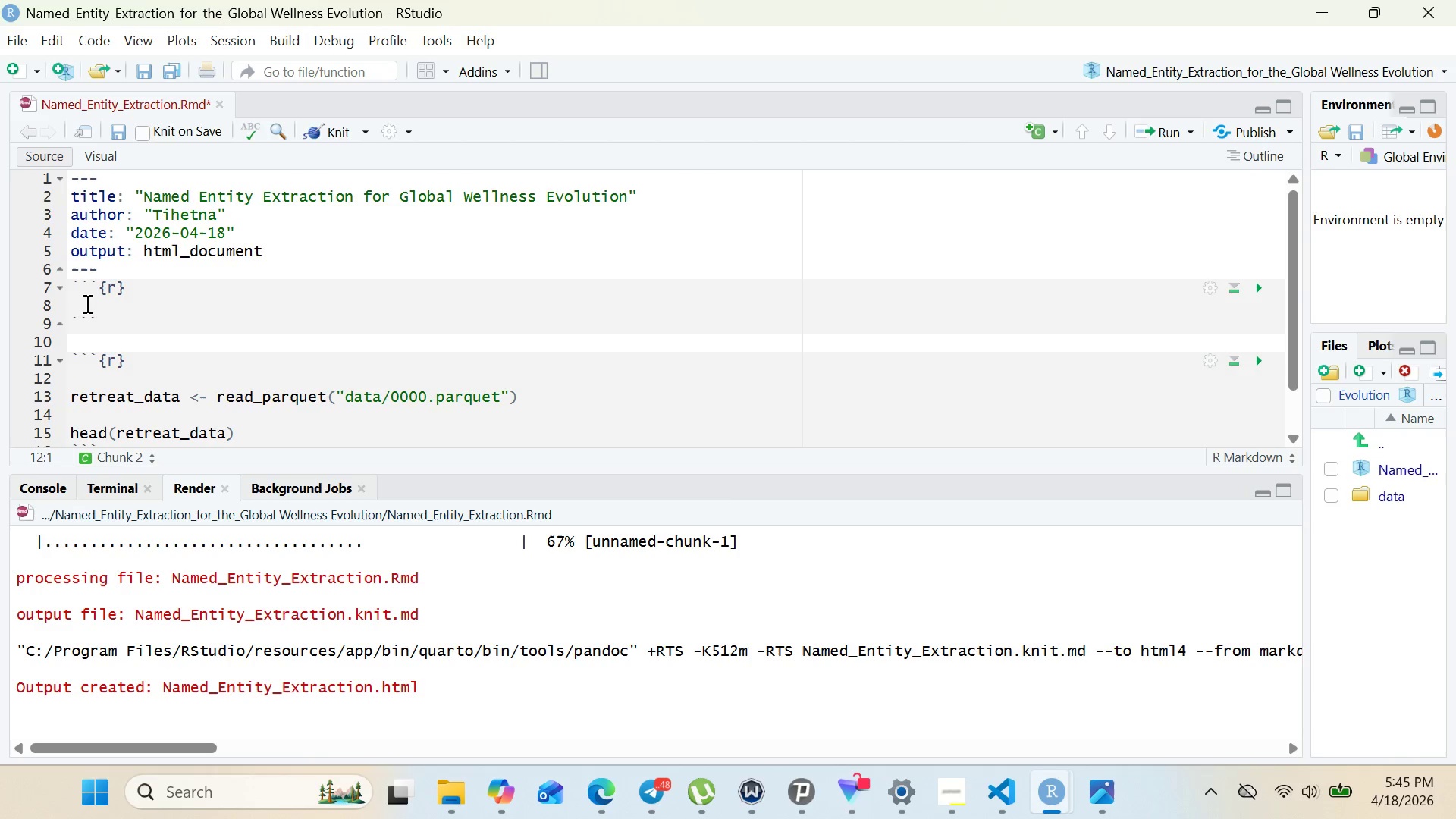 
left_click([86, 303])
 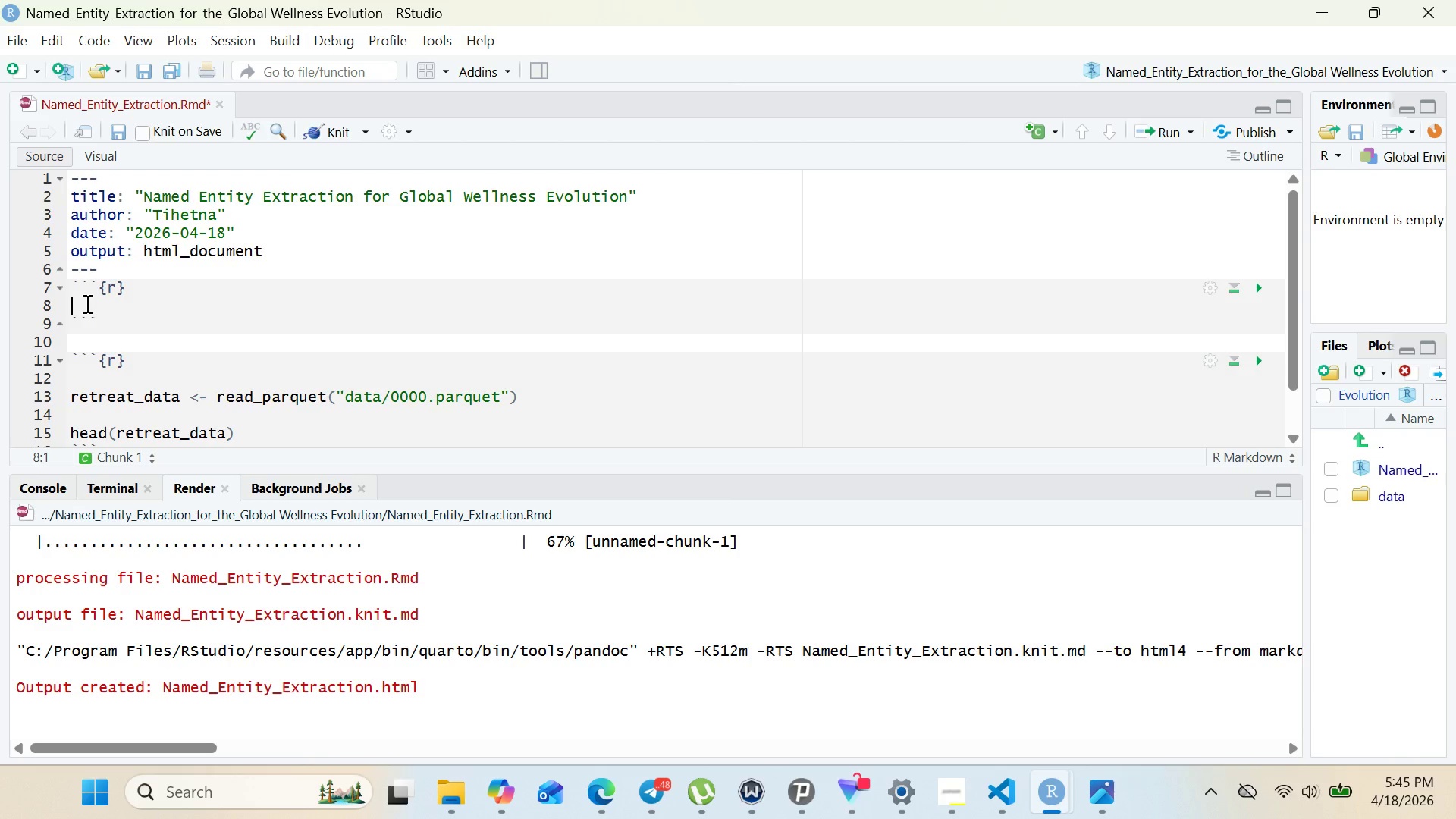 
key(Control+V)
 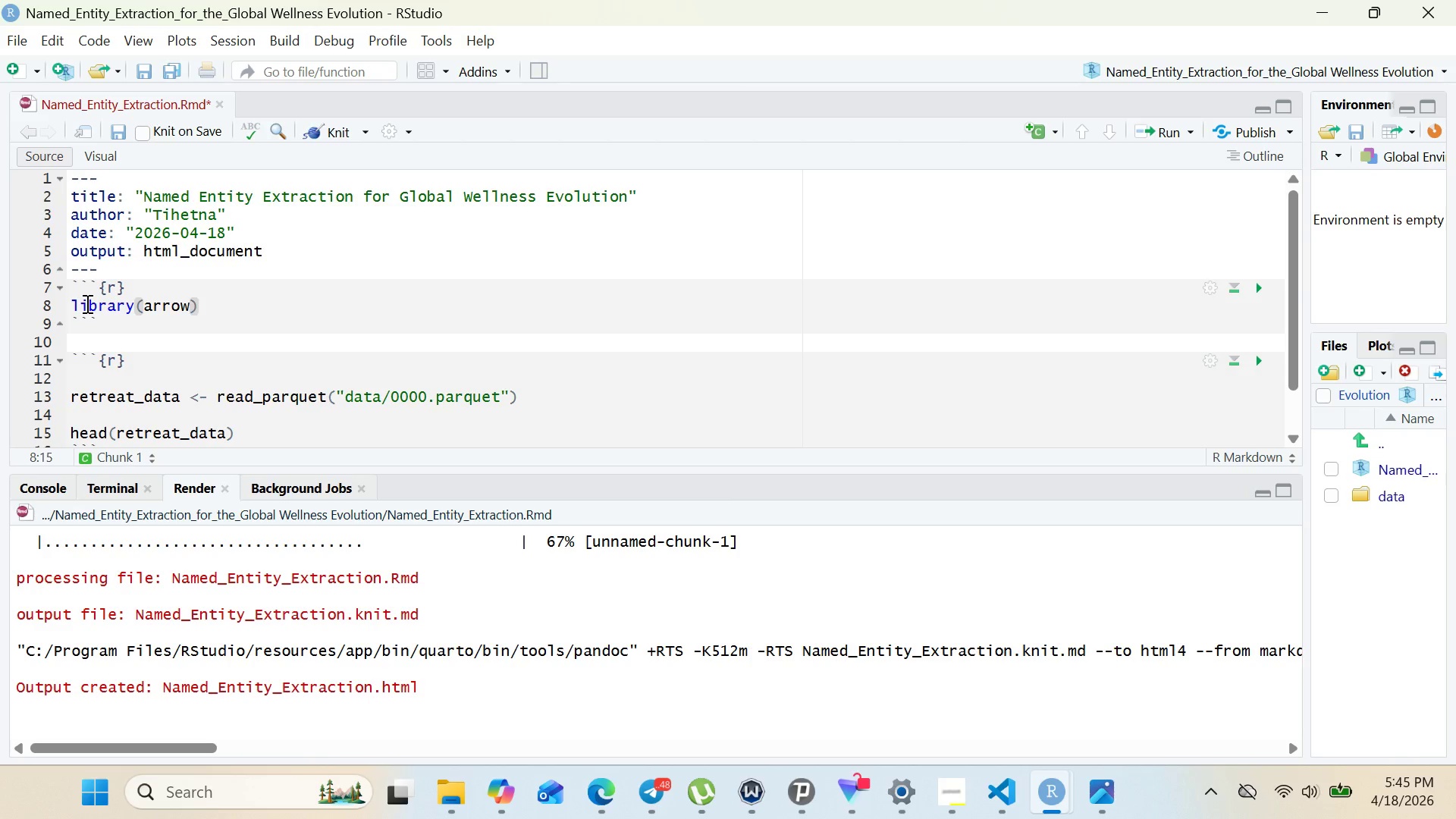 
key(Enter)
 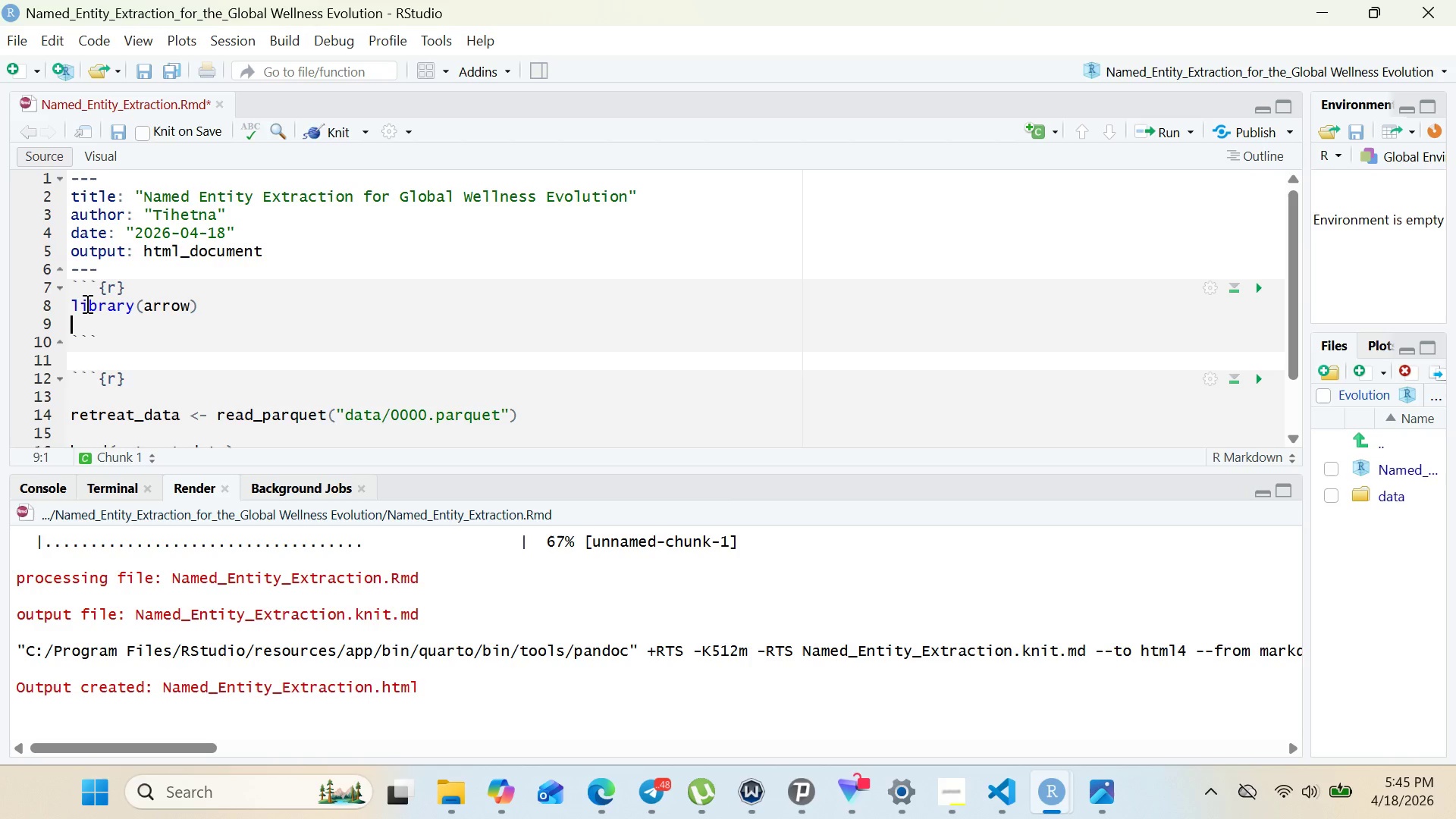 
type(libraru)
key(Backspace)
type(y)
 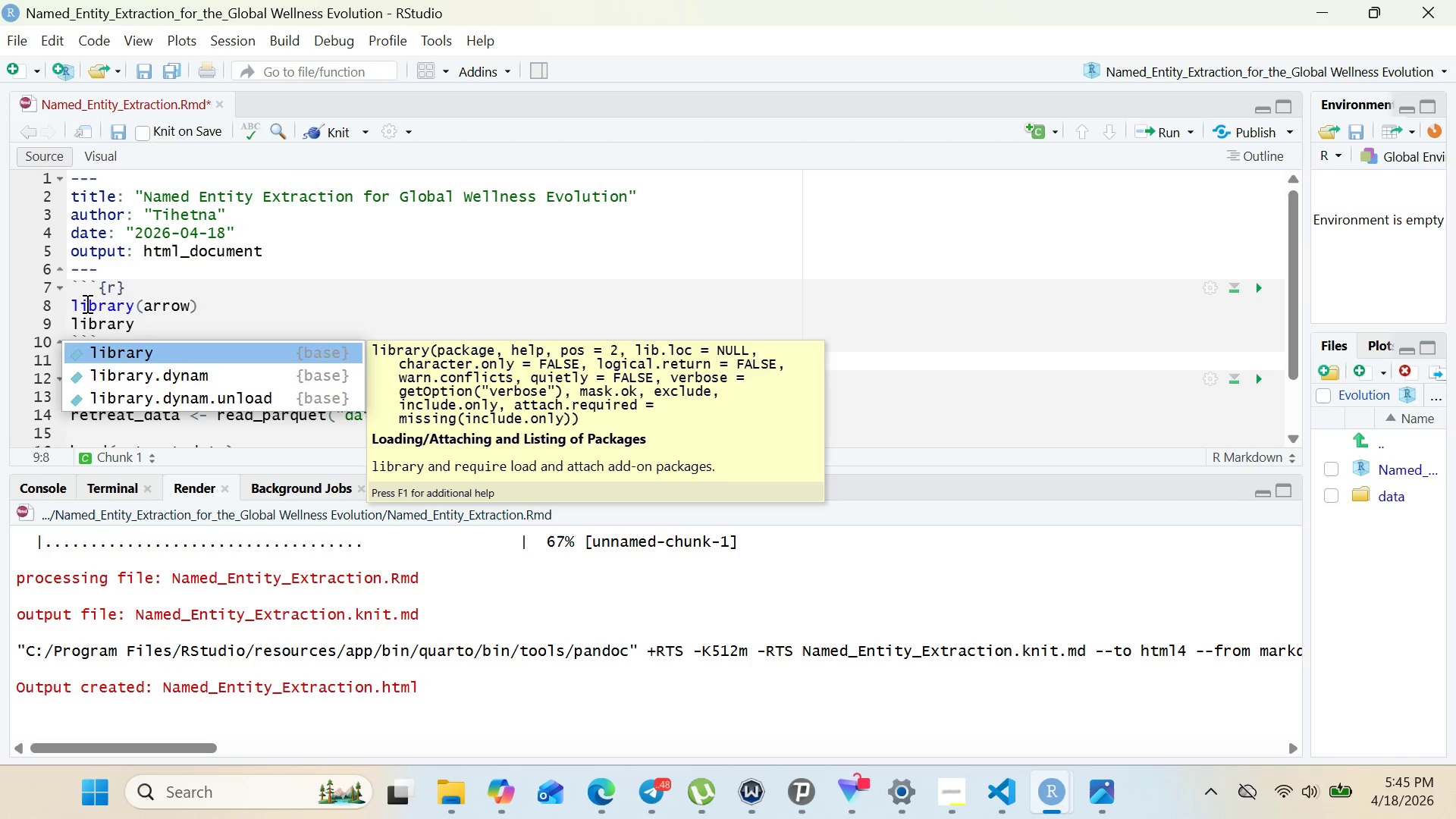 
key(Enter)
 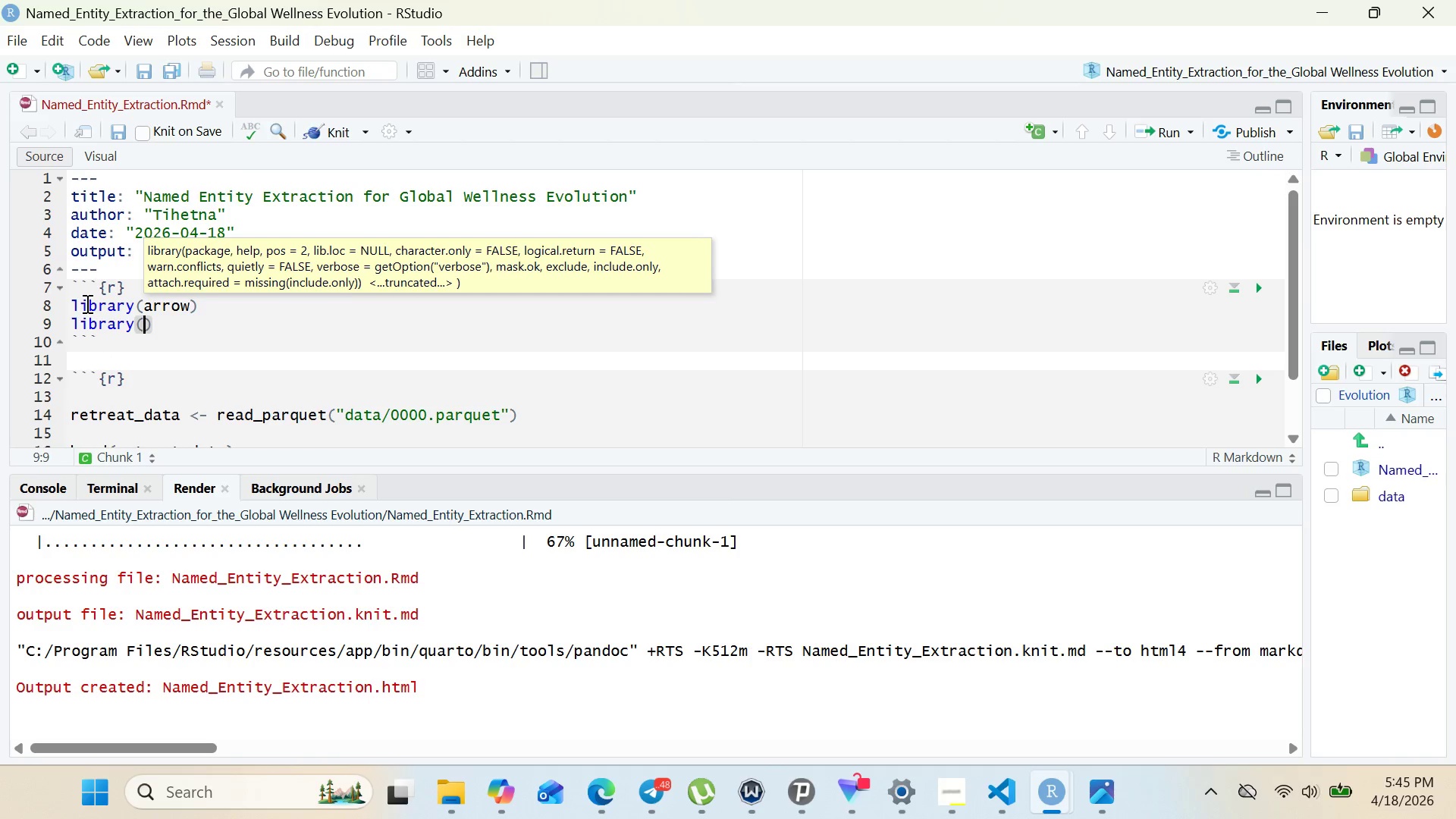 
type(tidy)
 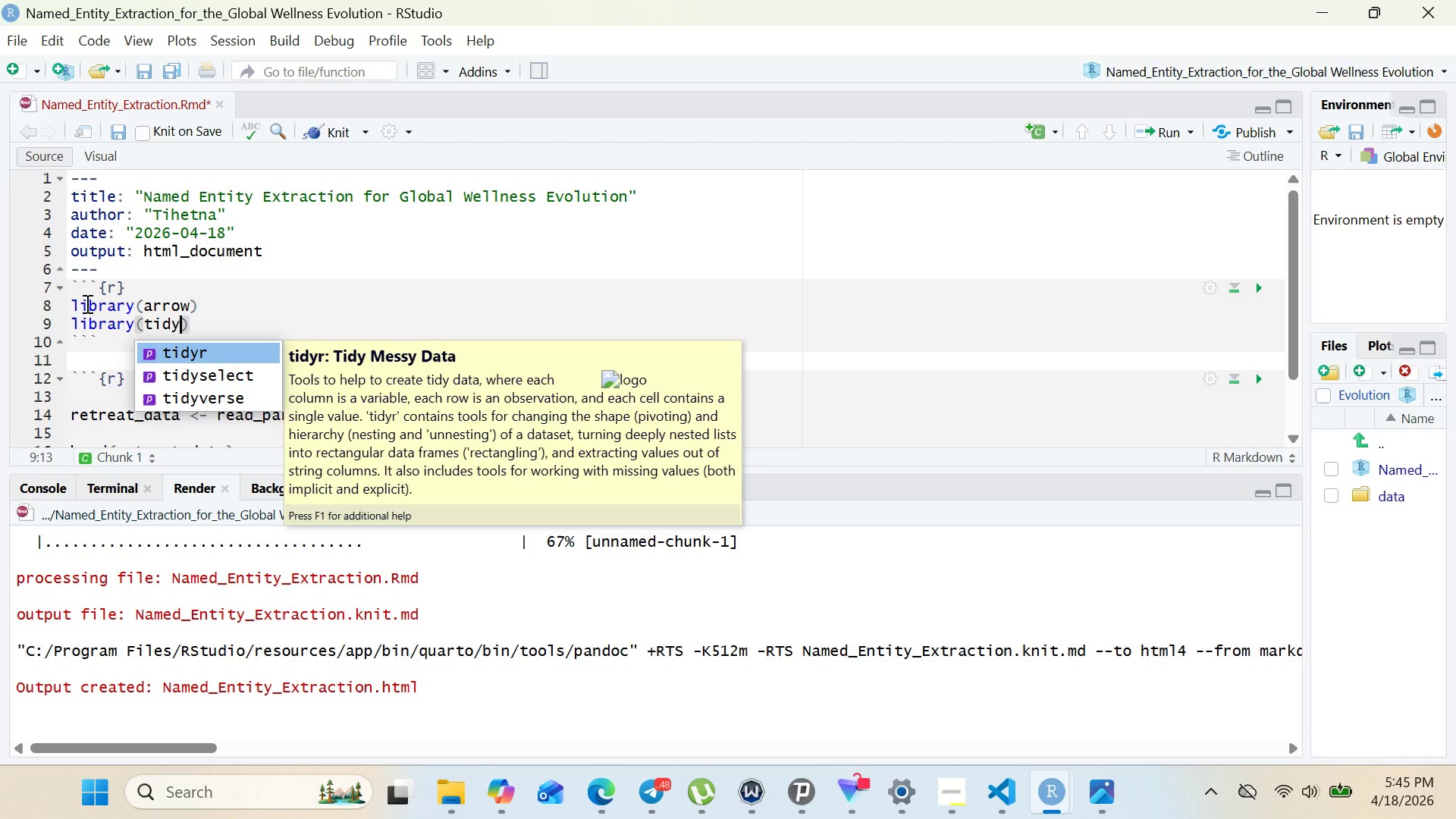 
key(ArrowDown)
 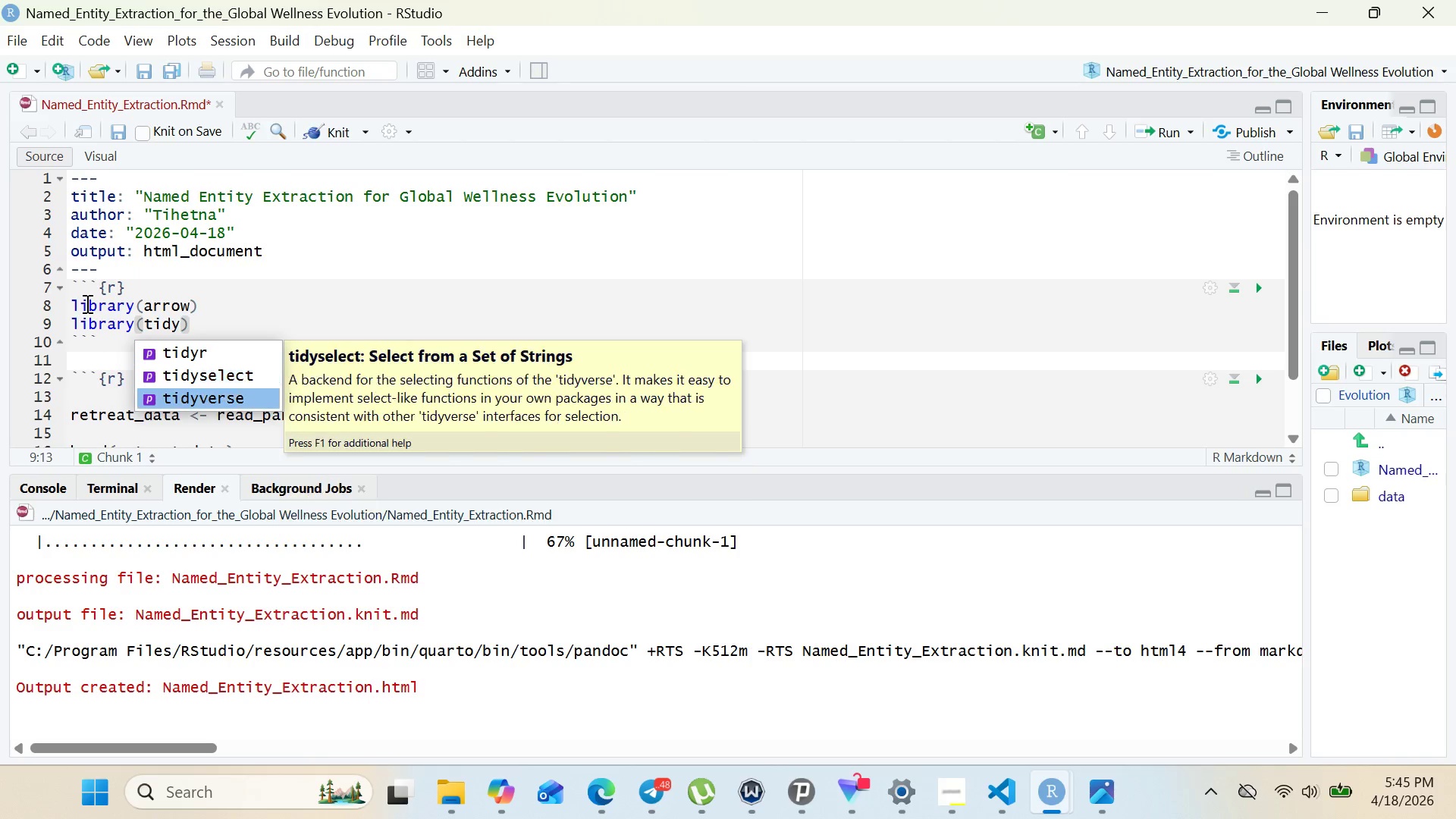 
key(ArrowDown)
 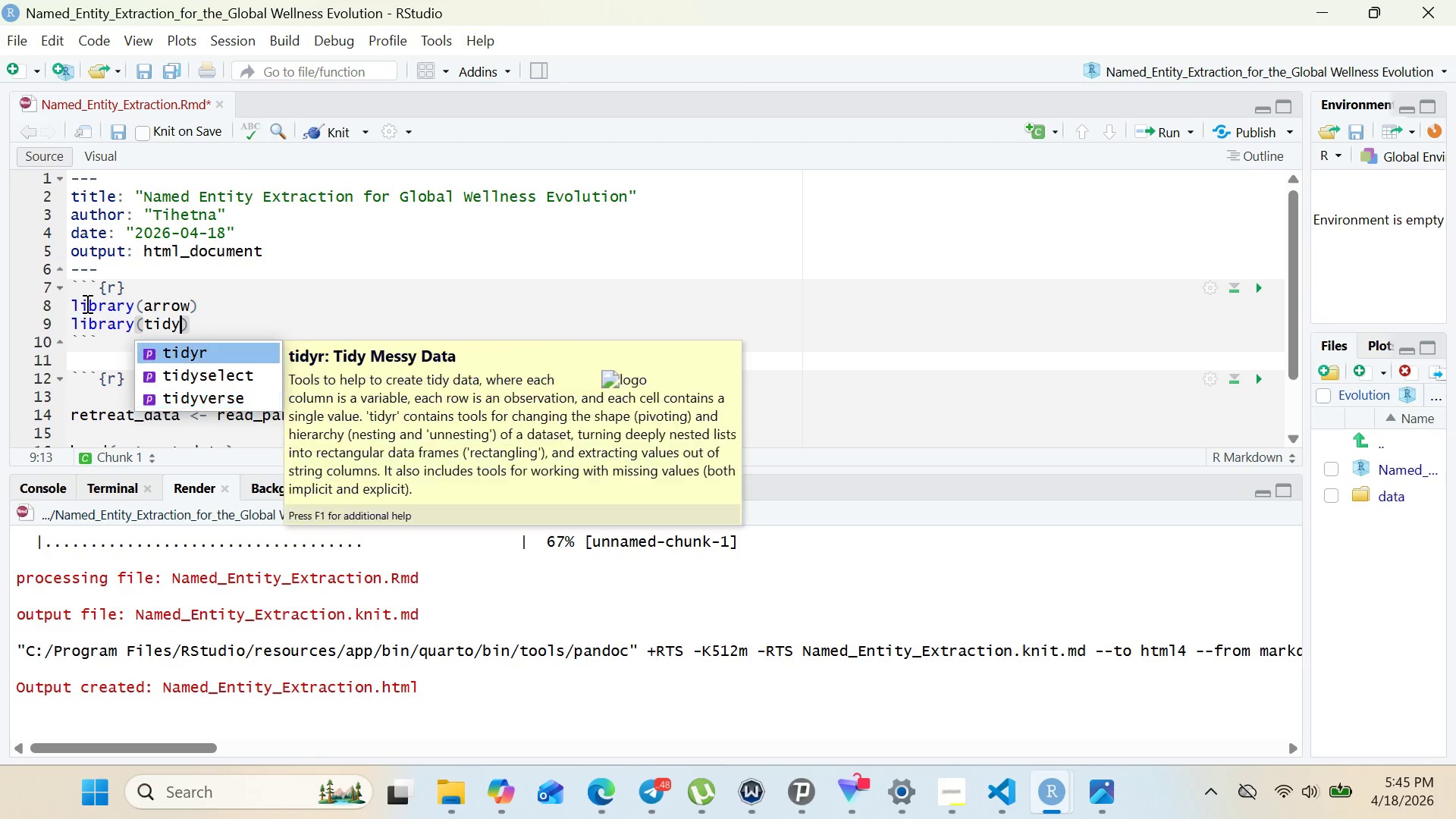 
key(ArrowDown)
 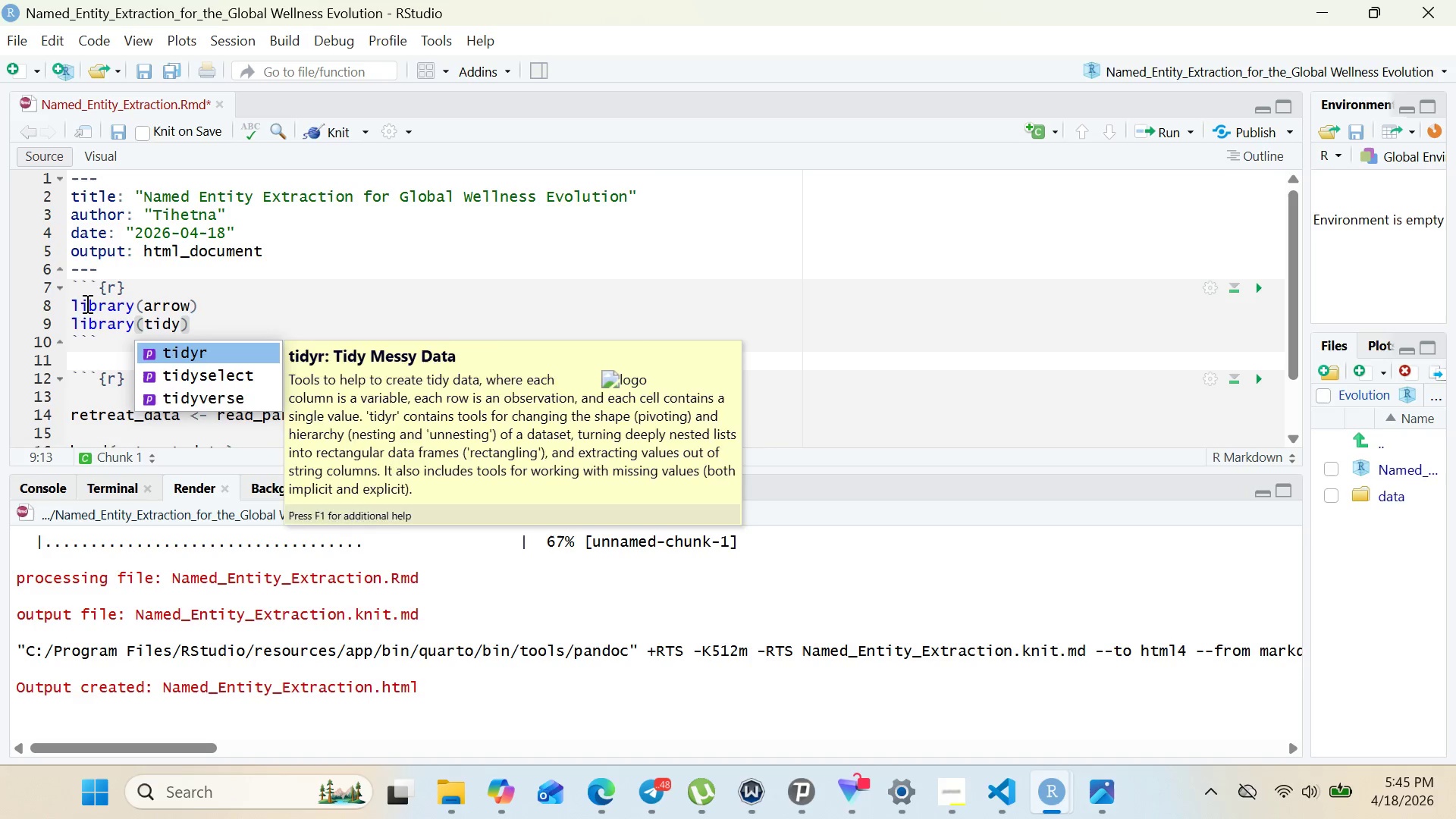 
key(ArrowUp)
 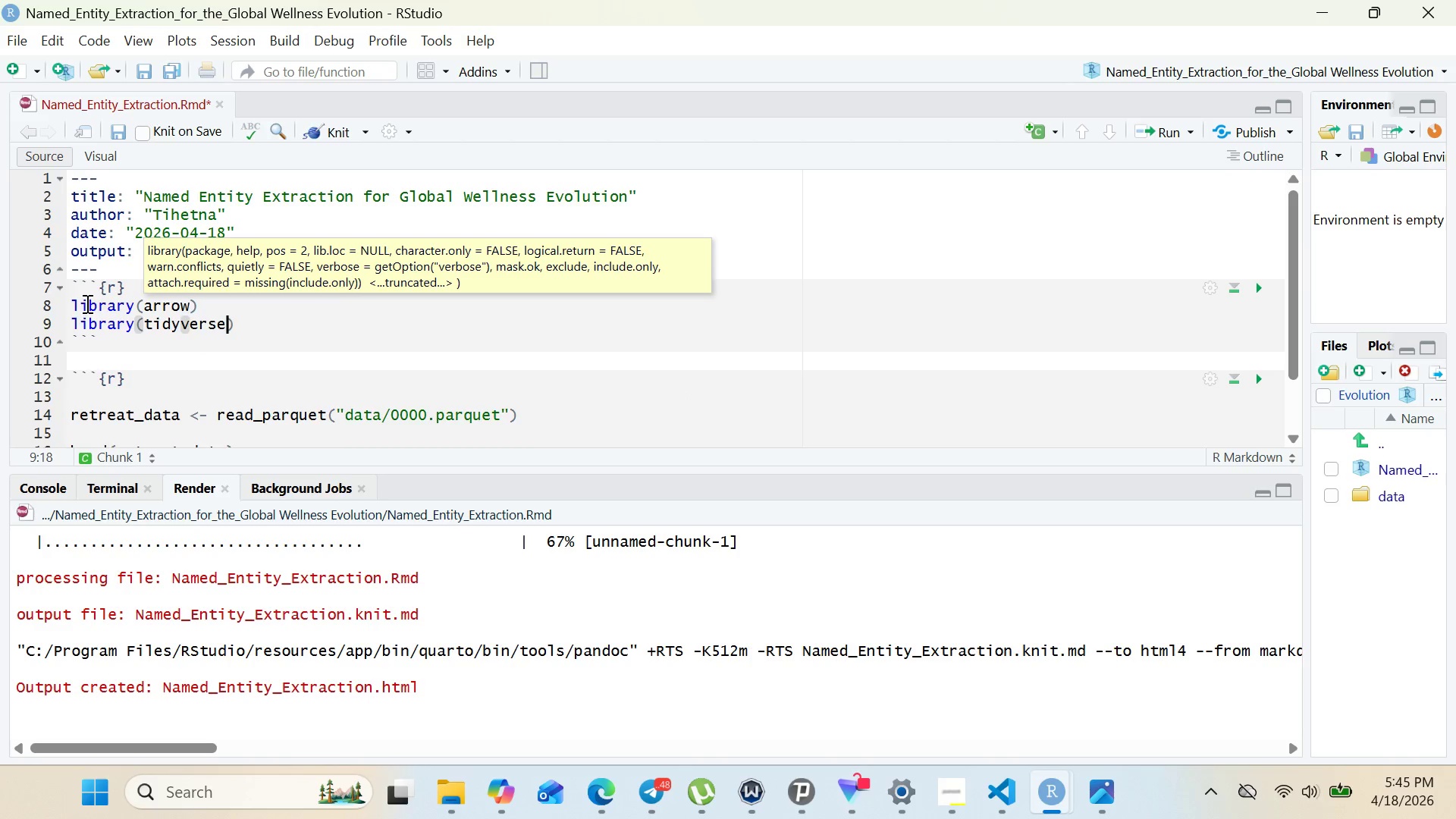 
key(Enter)
 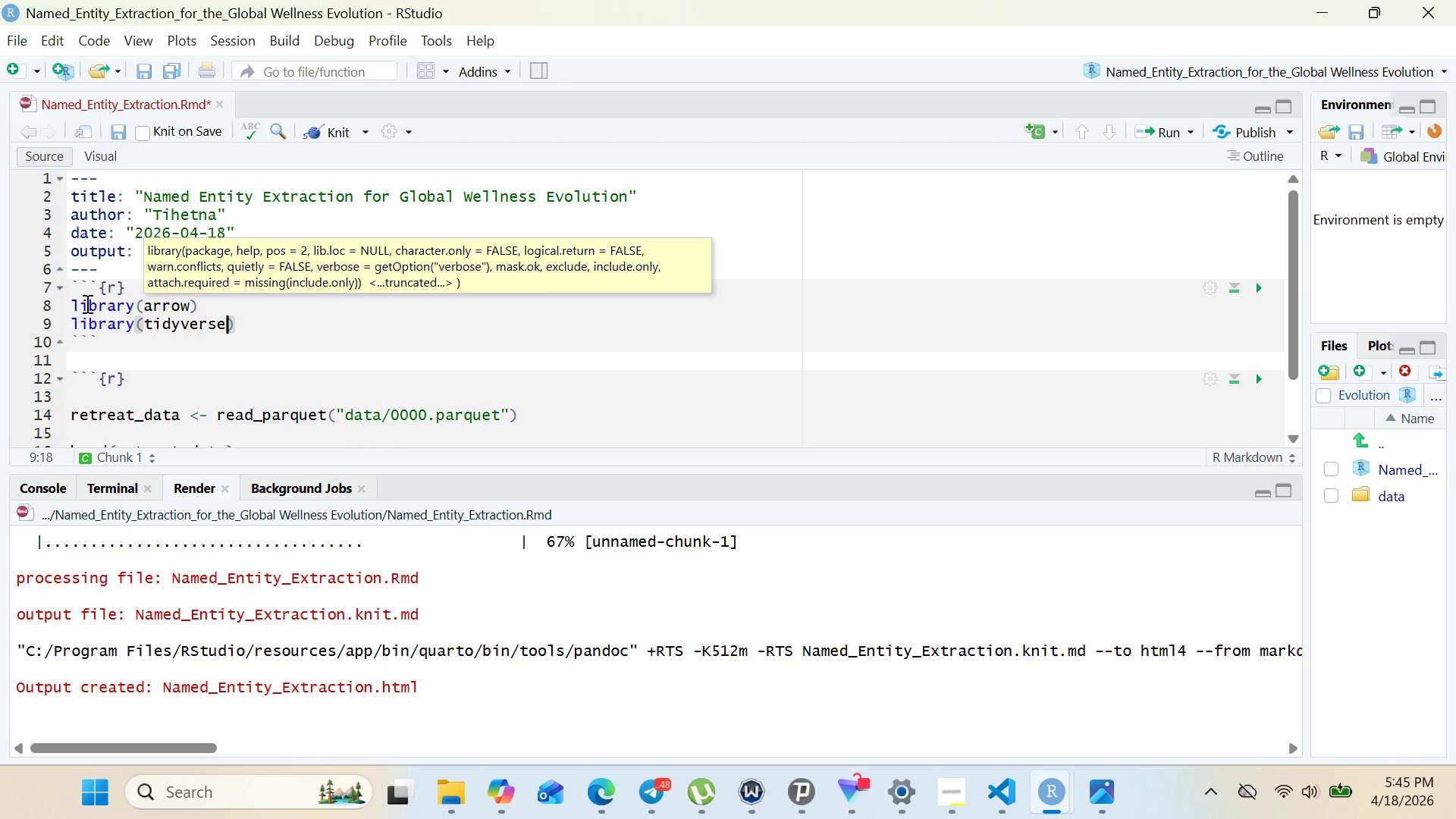 
key(ArrowRight)
 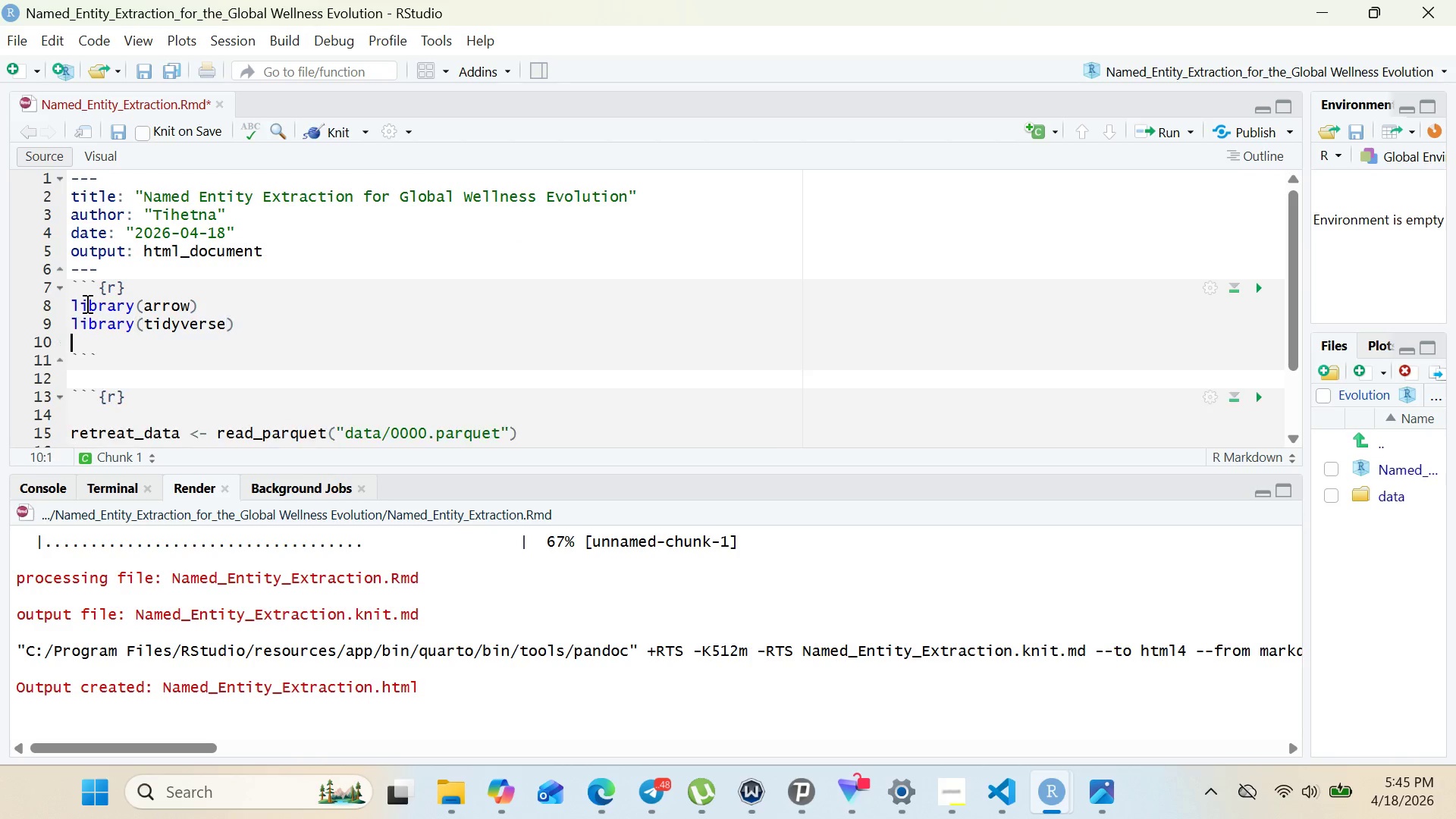 
key(Enter)
 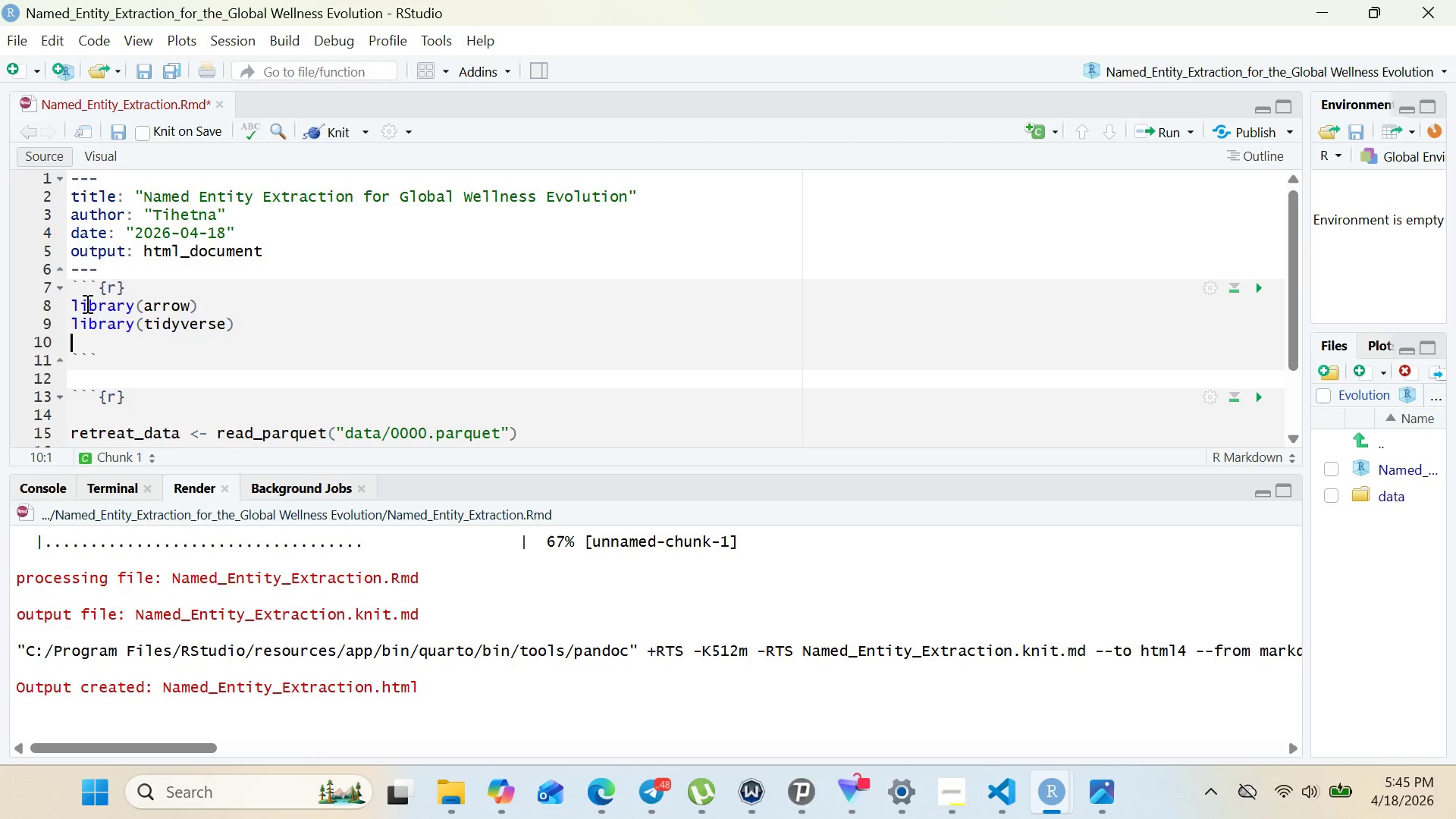 
type(library)
 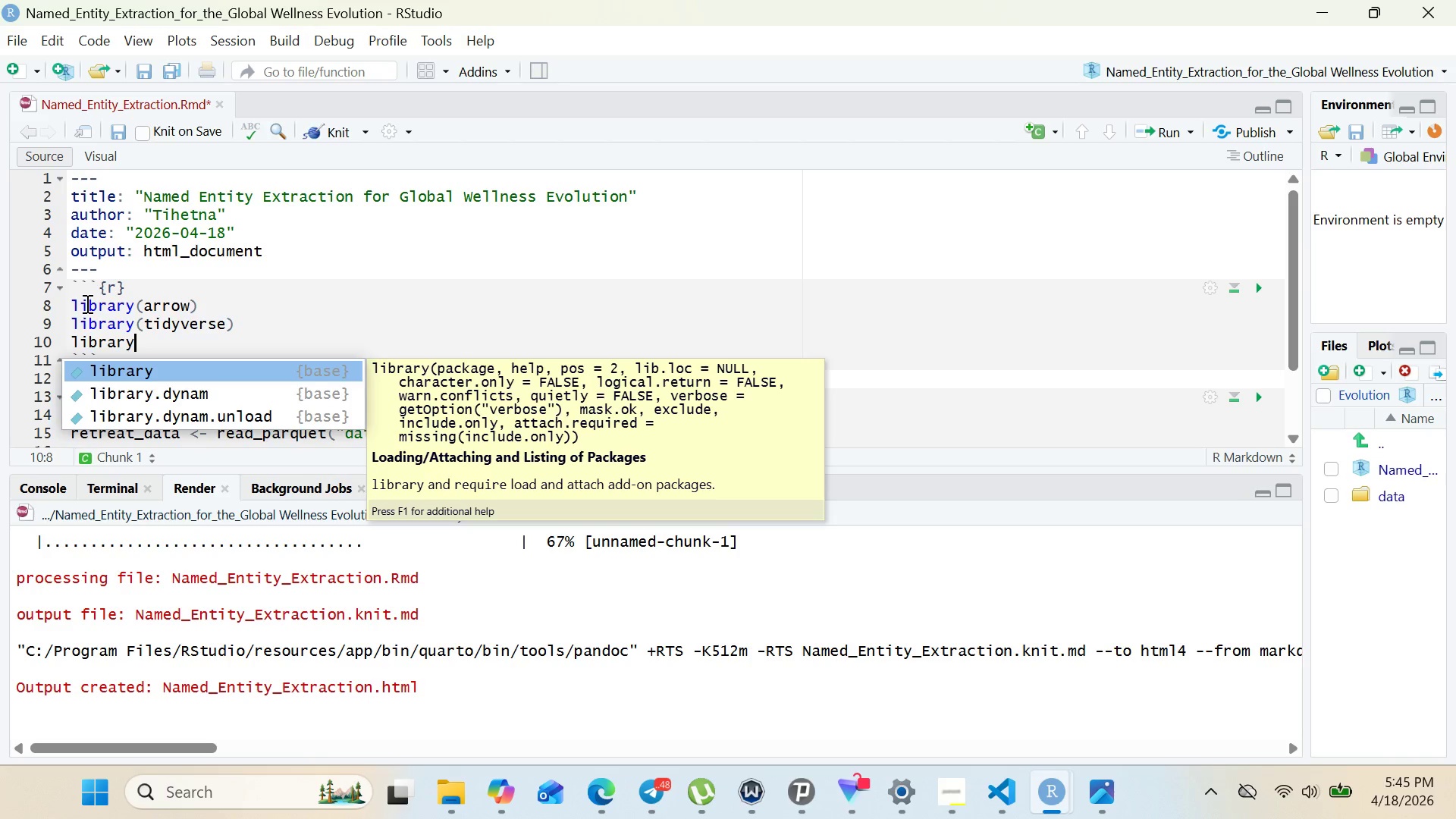 
key(Enter)
 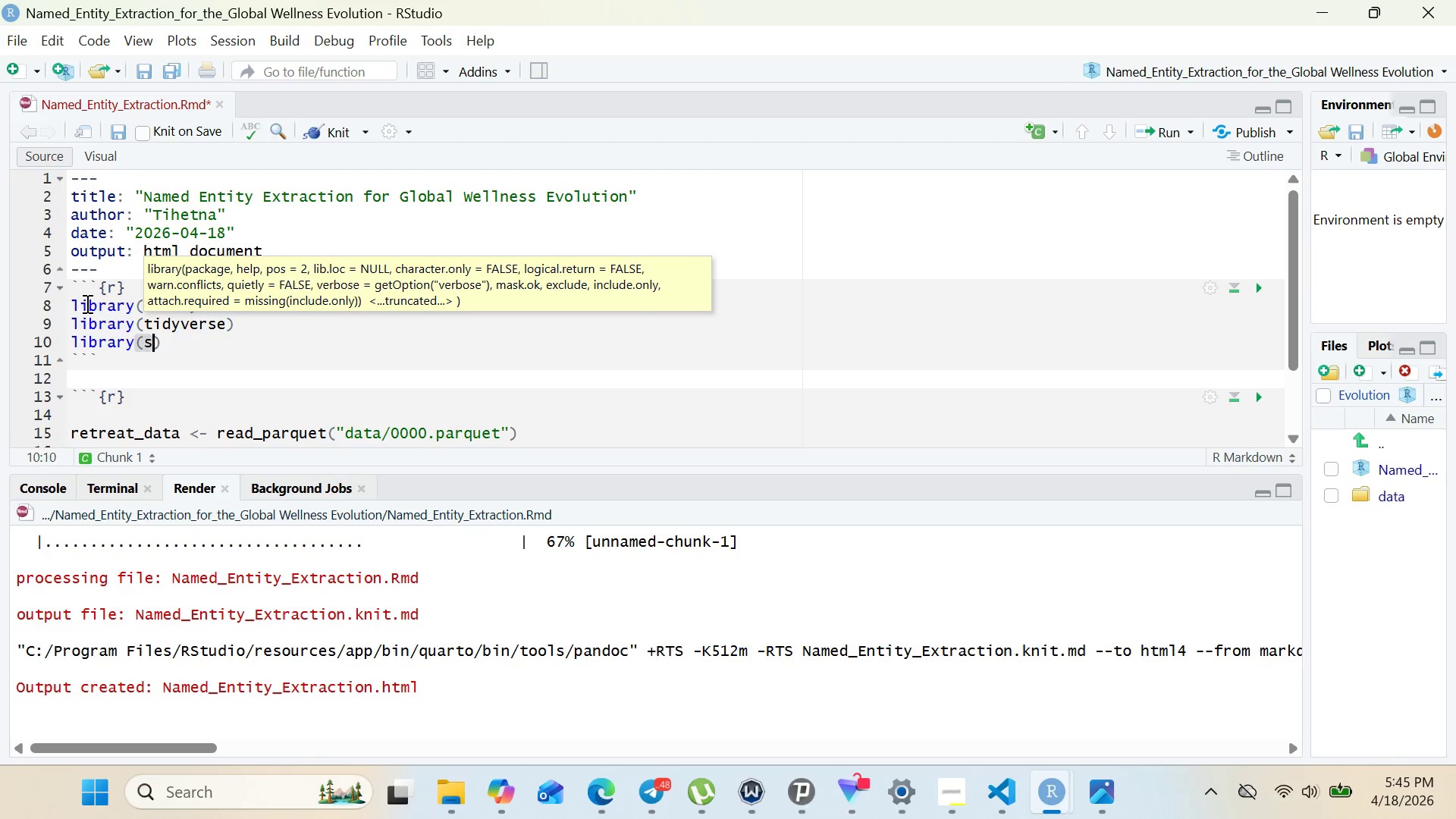 
type(stringr)
 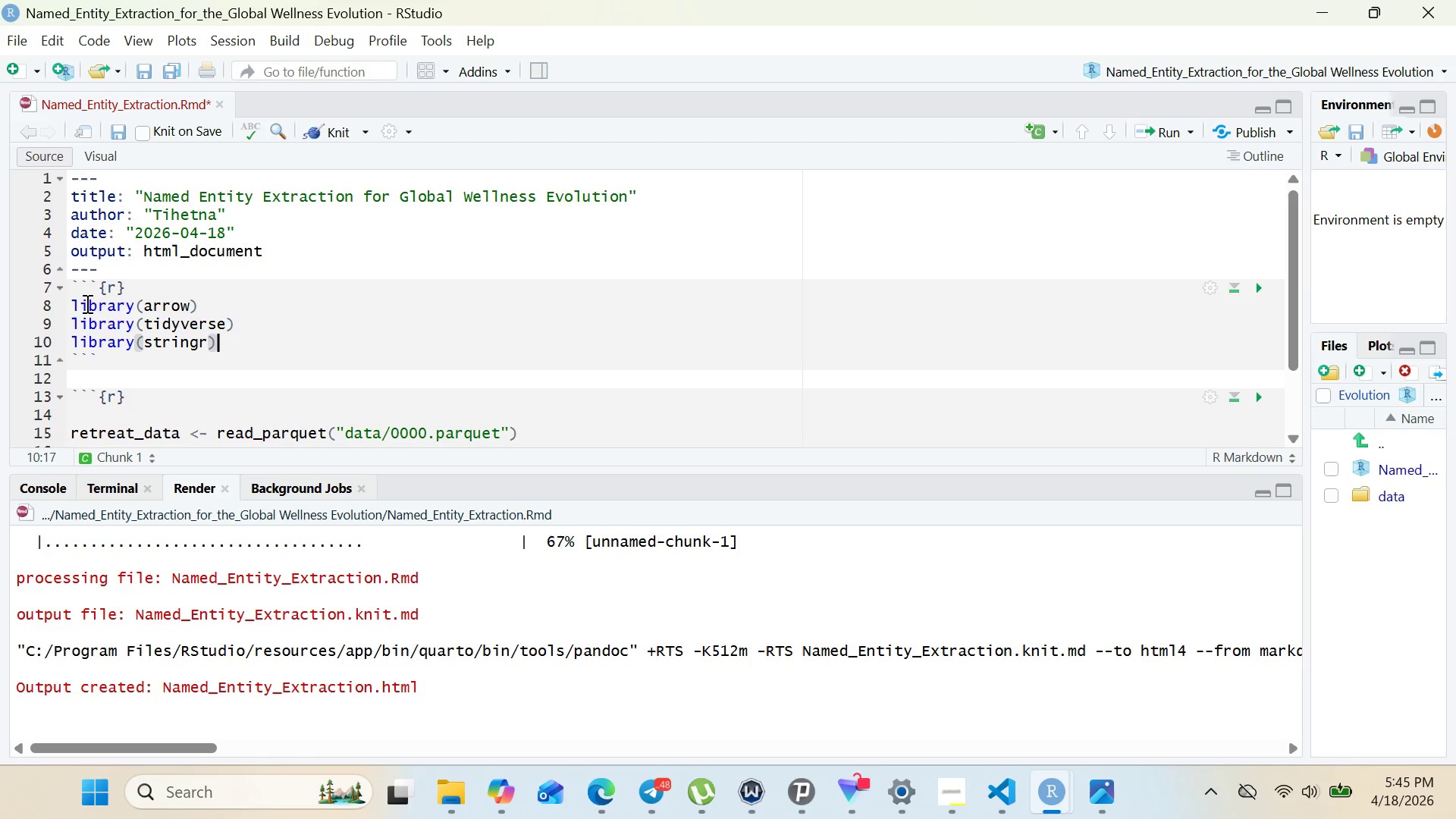 
key(ArrowRight)
 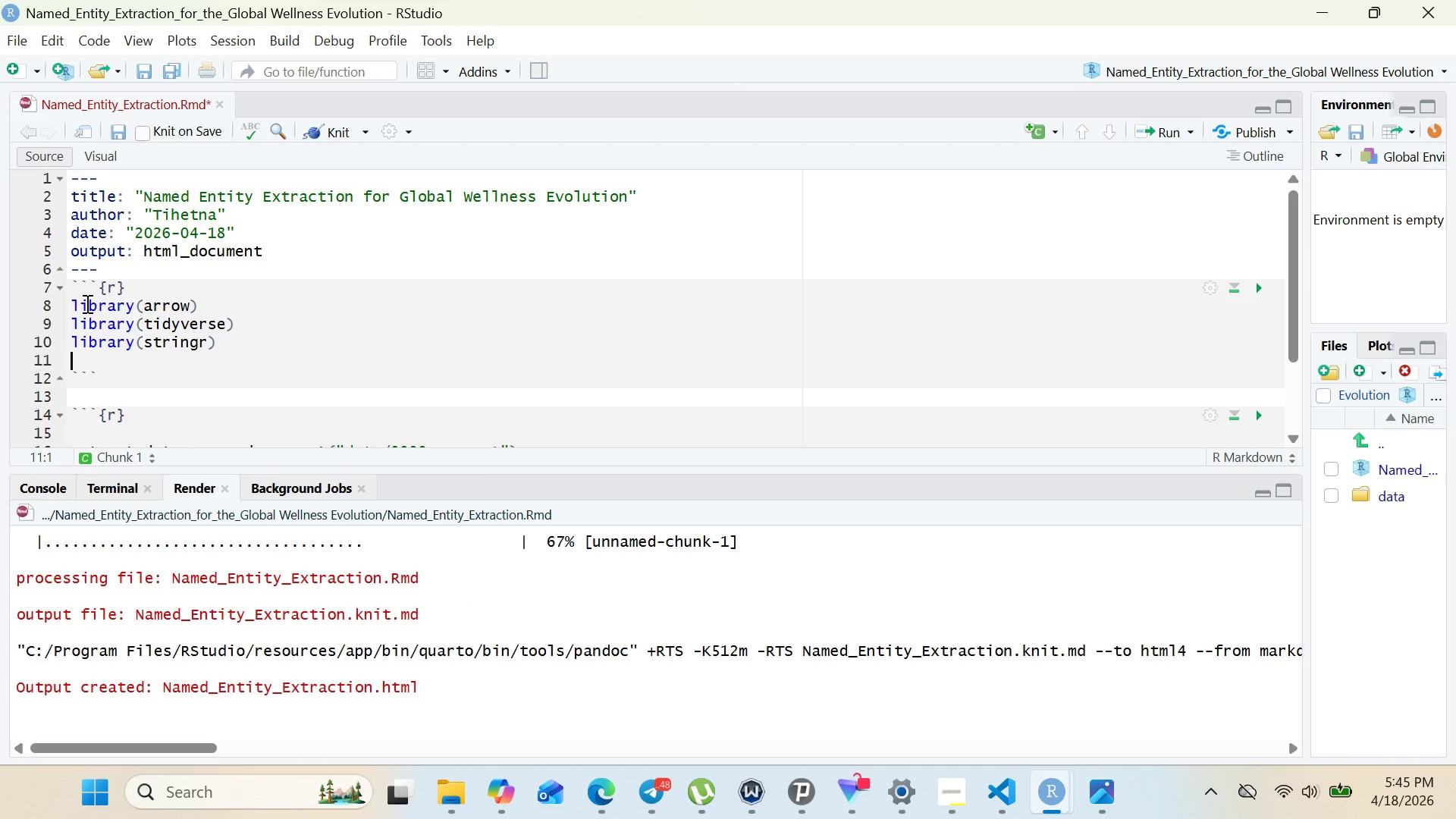 
key(Enter)
 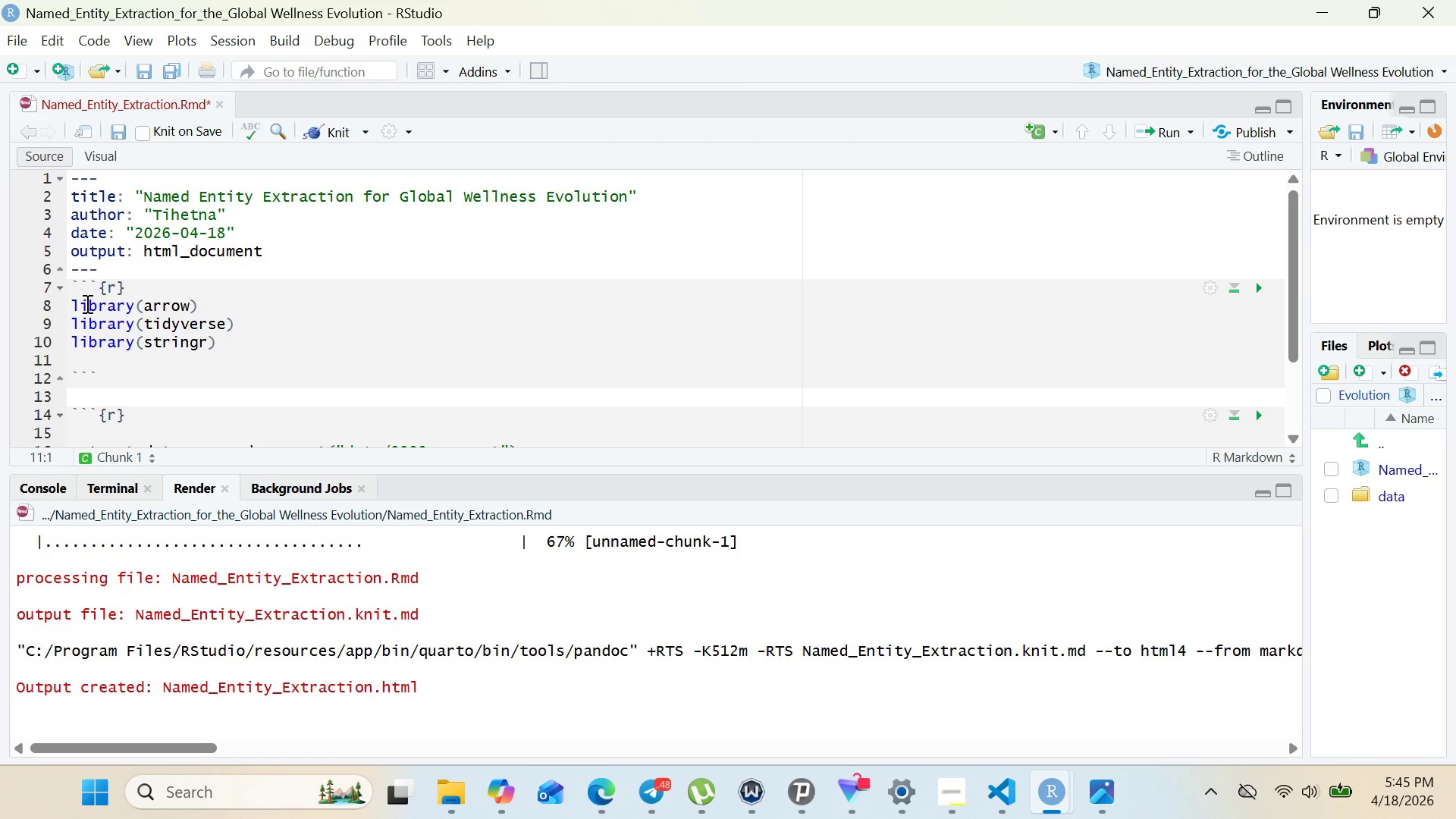 
type(librar)
 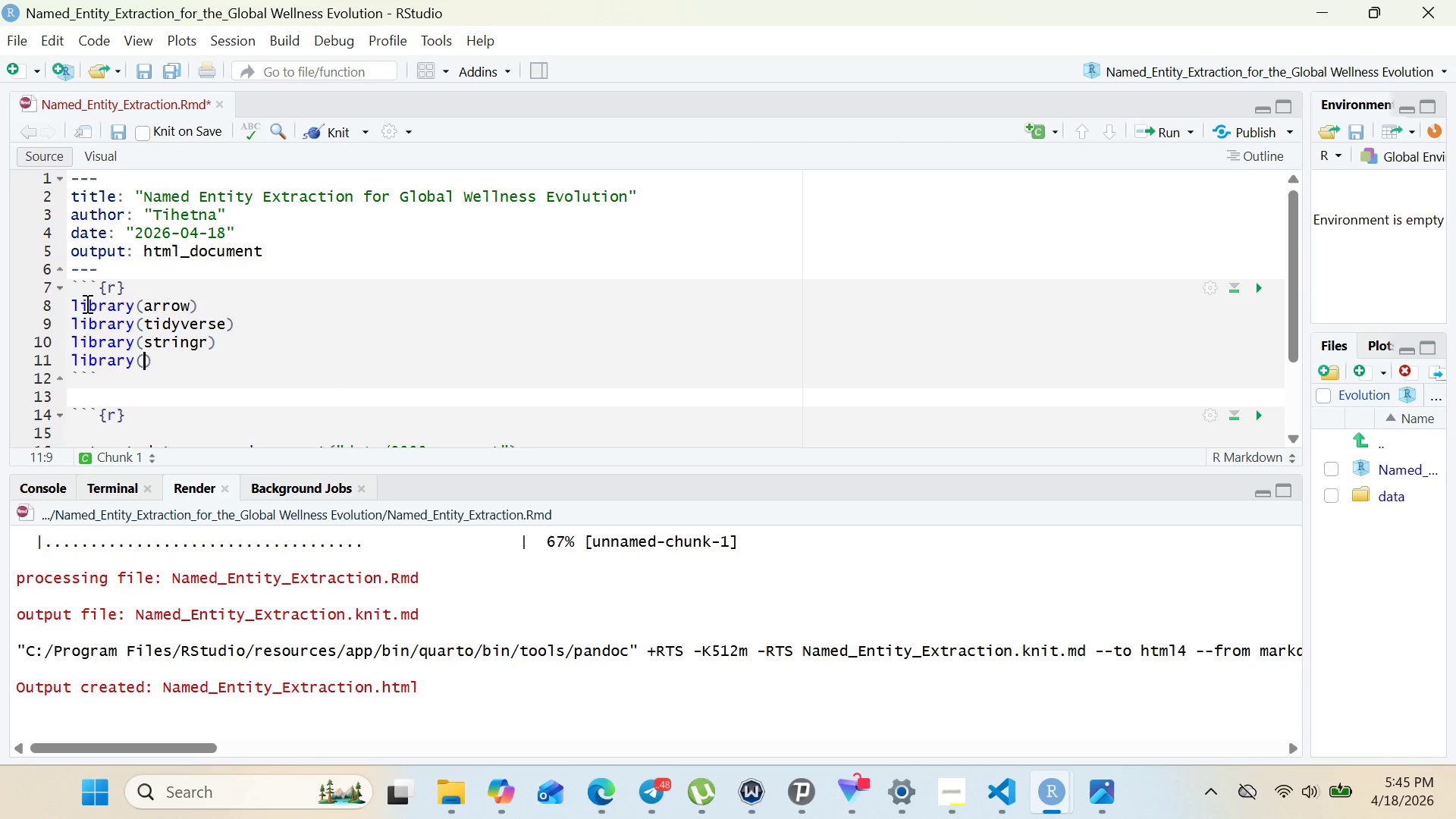 
key(Enter)
 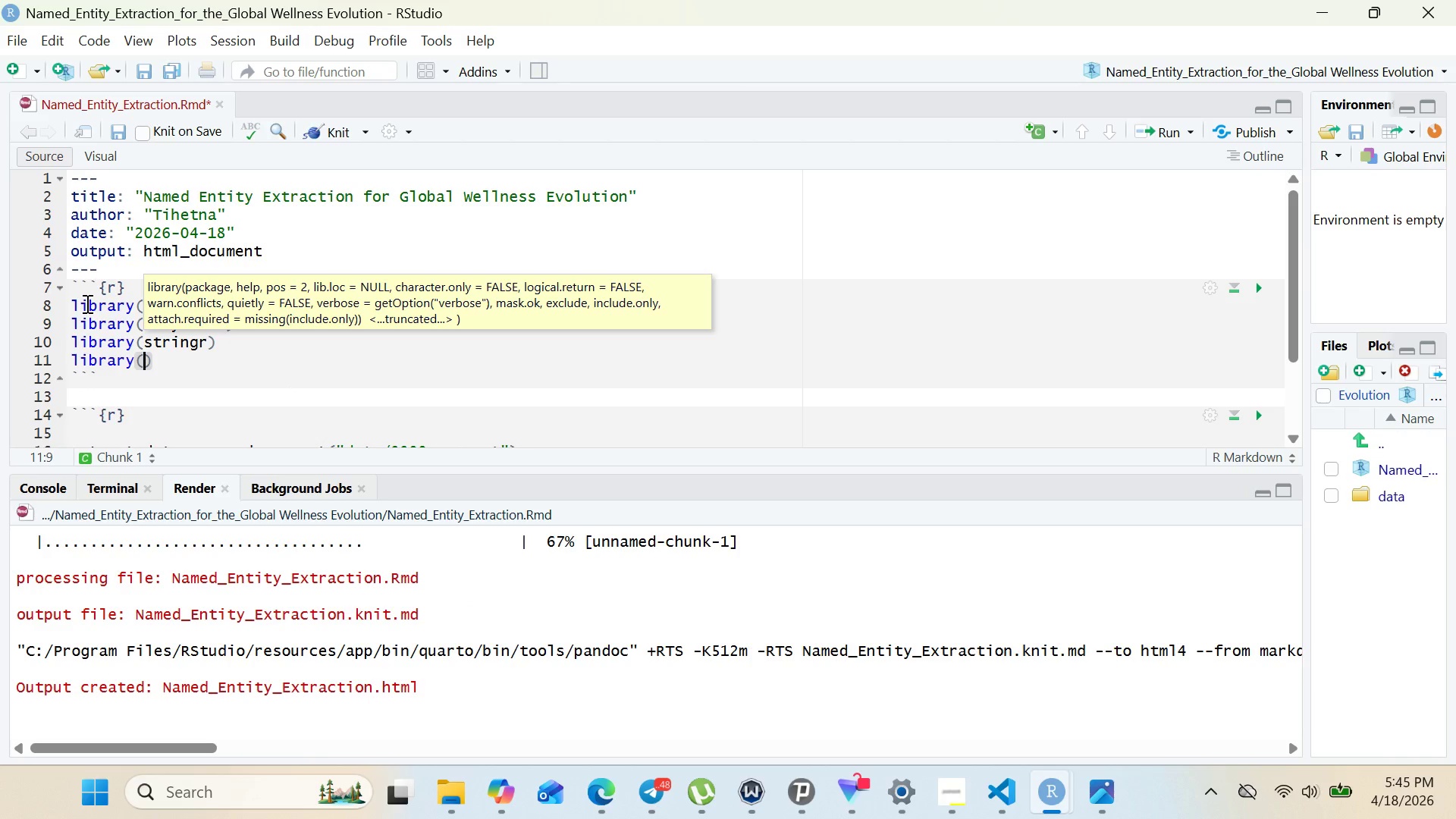 
type(ggplot2)
 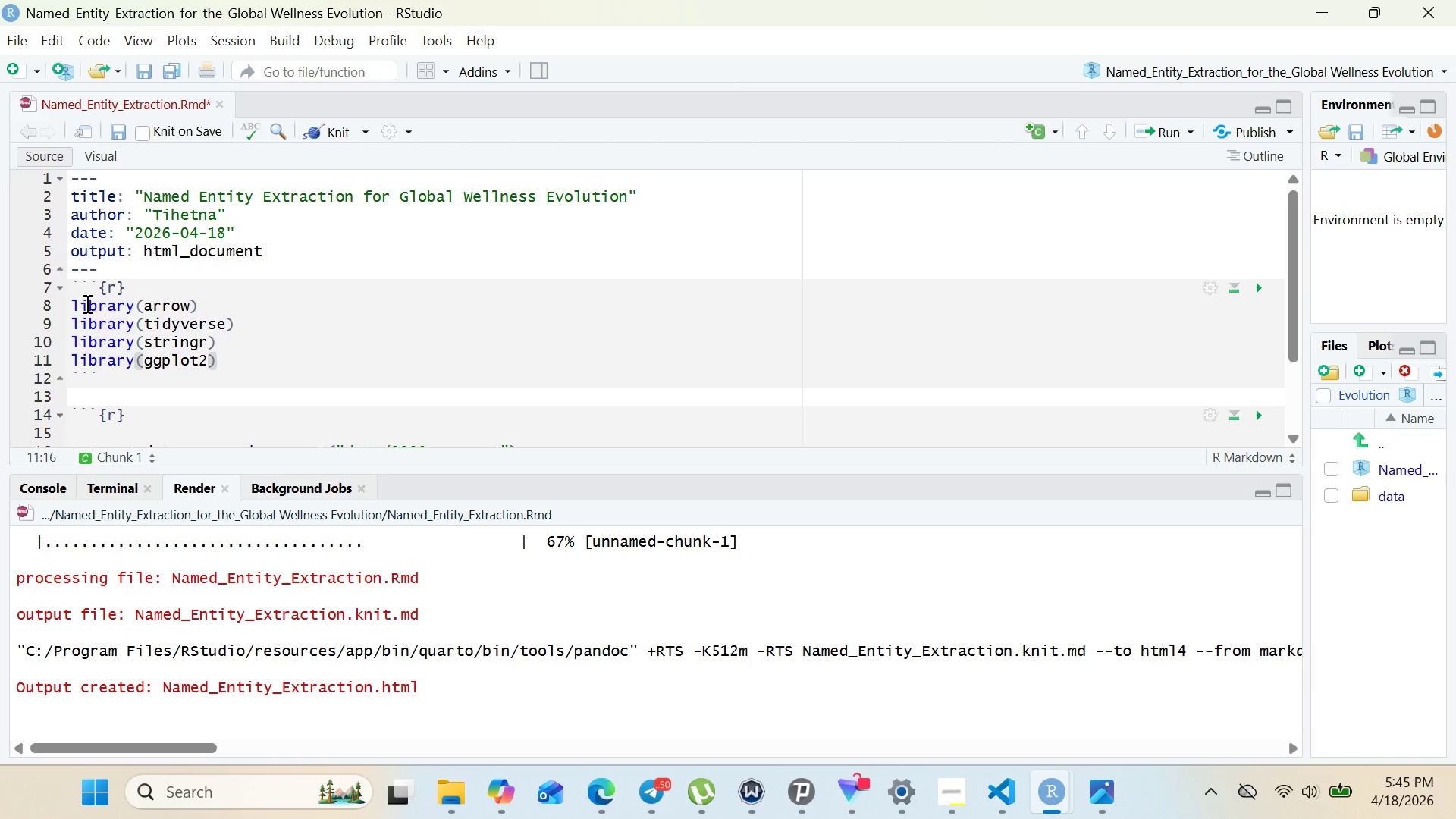 
key(ArrowRight)
 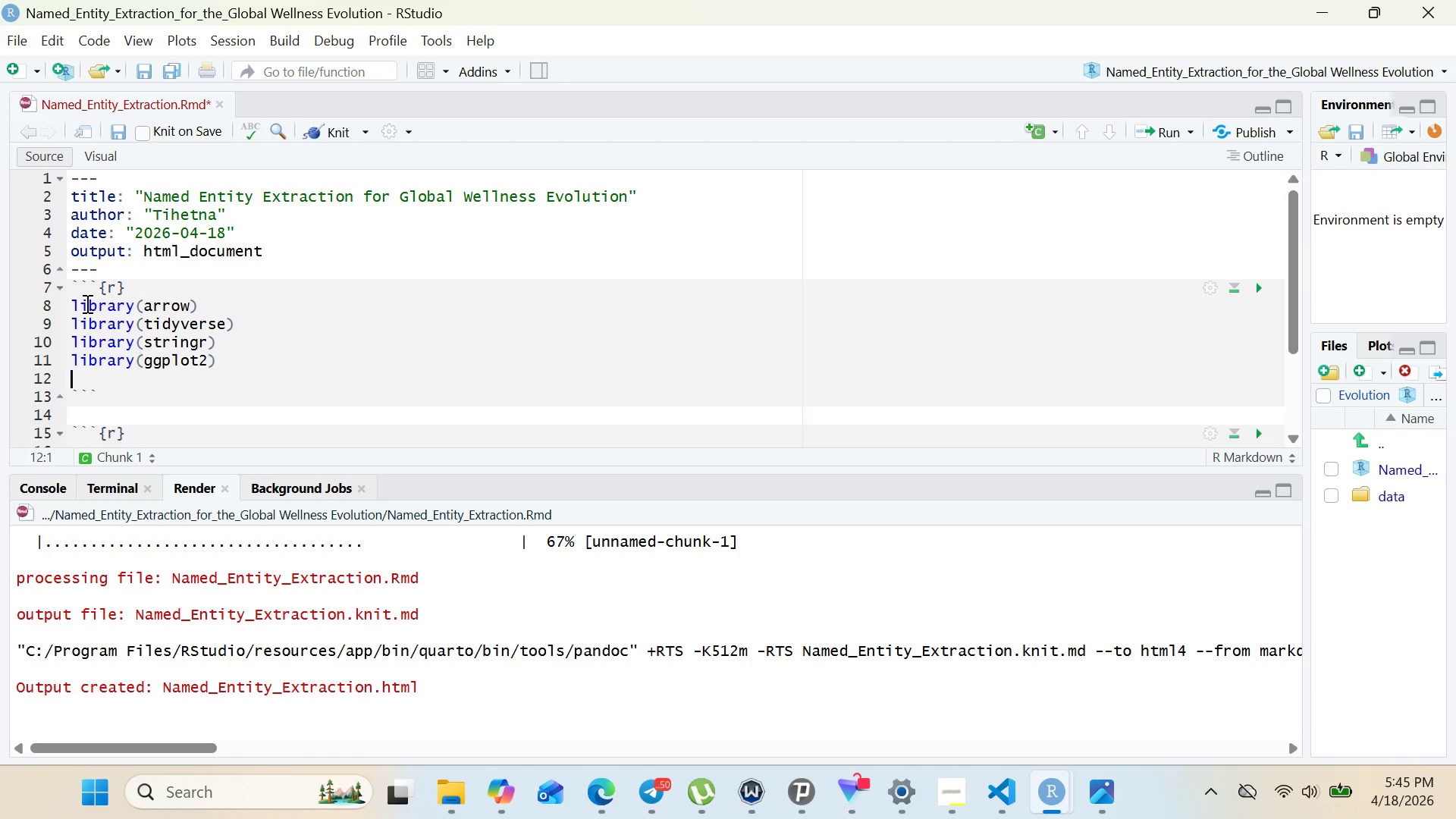 
key(Enter)
 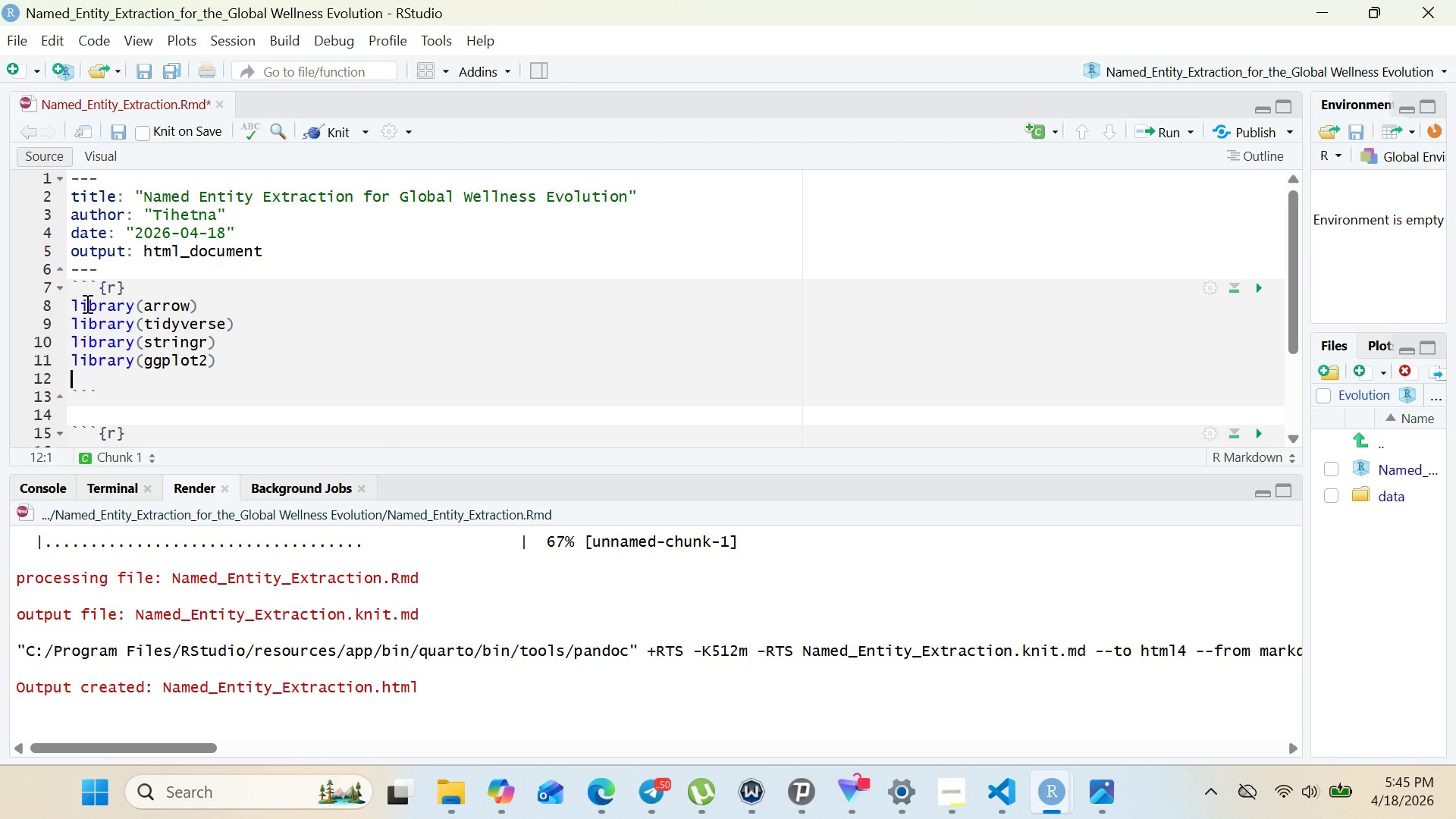 
type(library)
 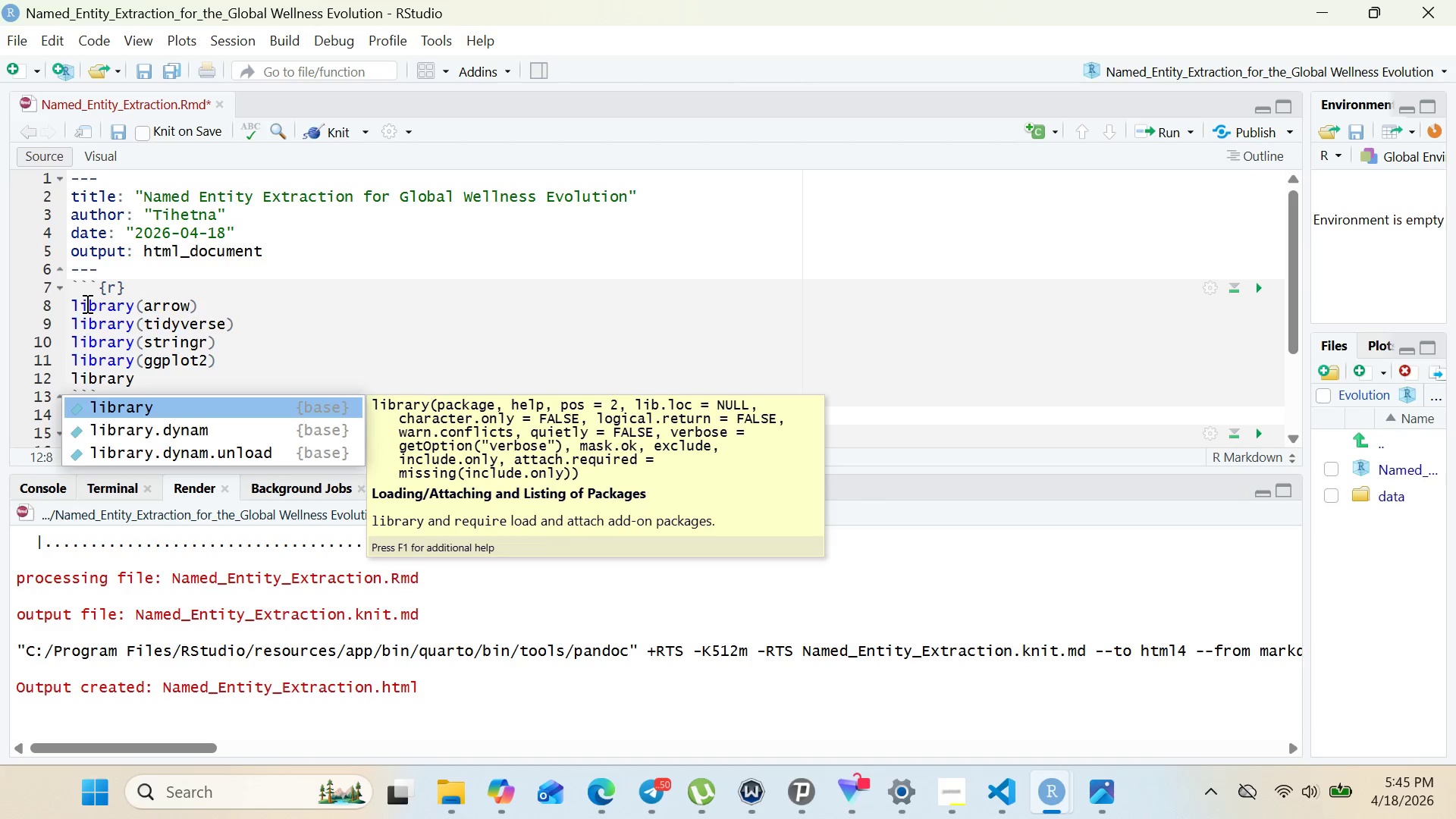 
key(Enter)
 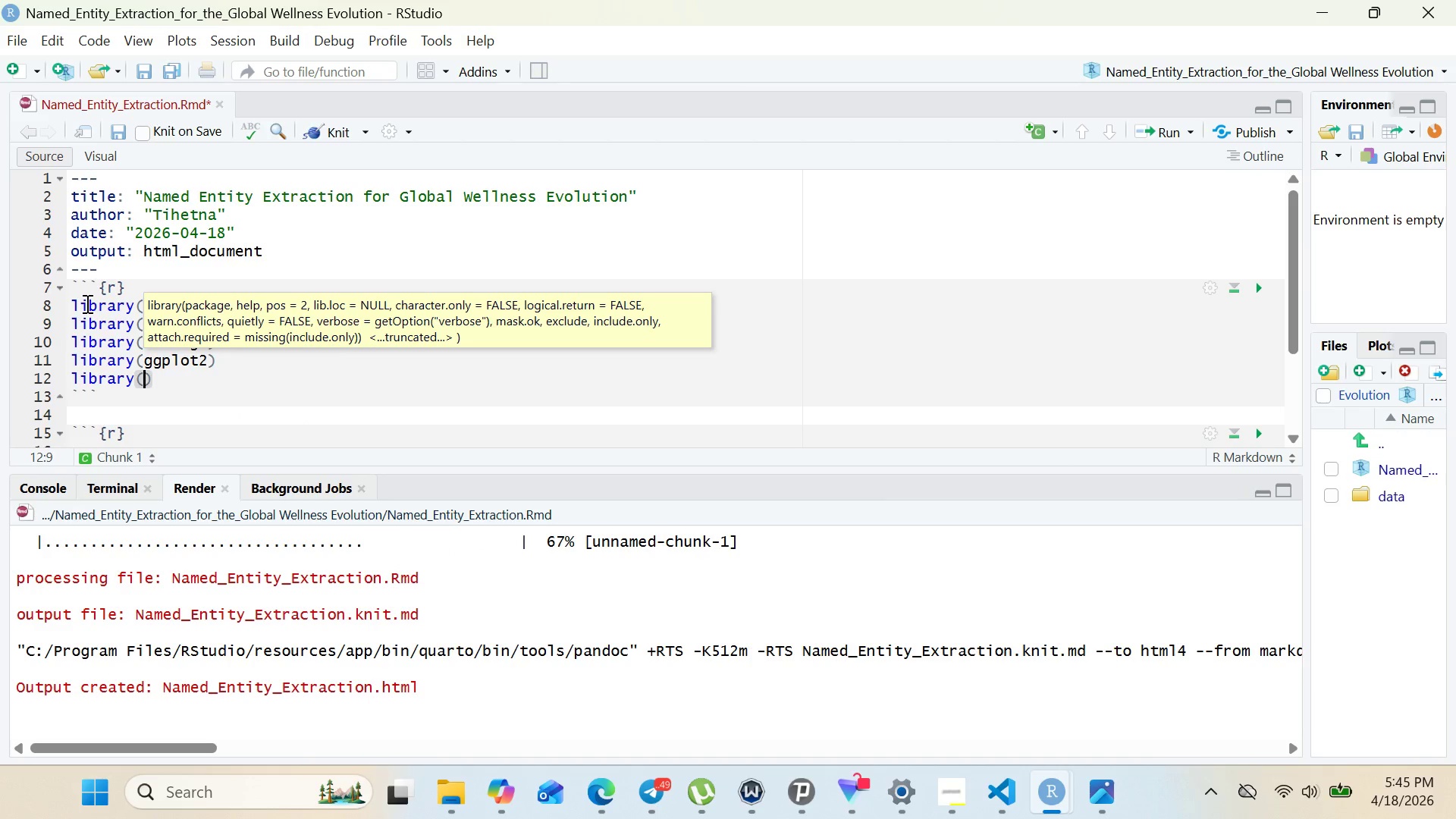 
type(knitr)
 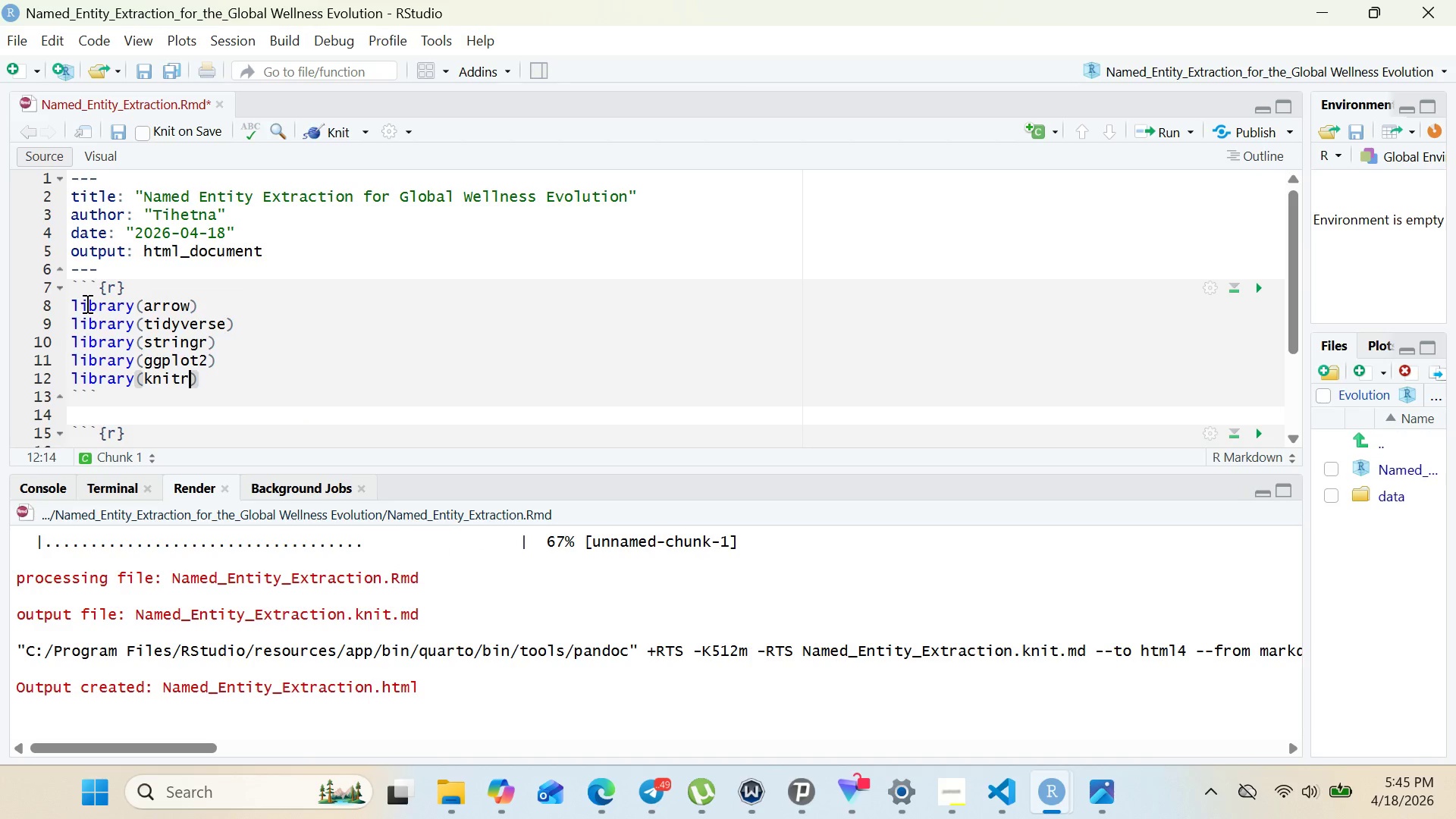 
key(ArrowRight)
 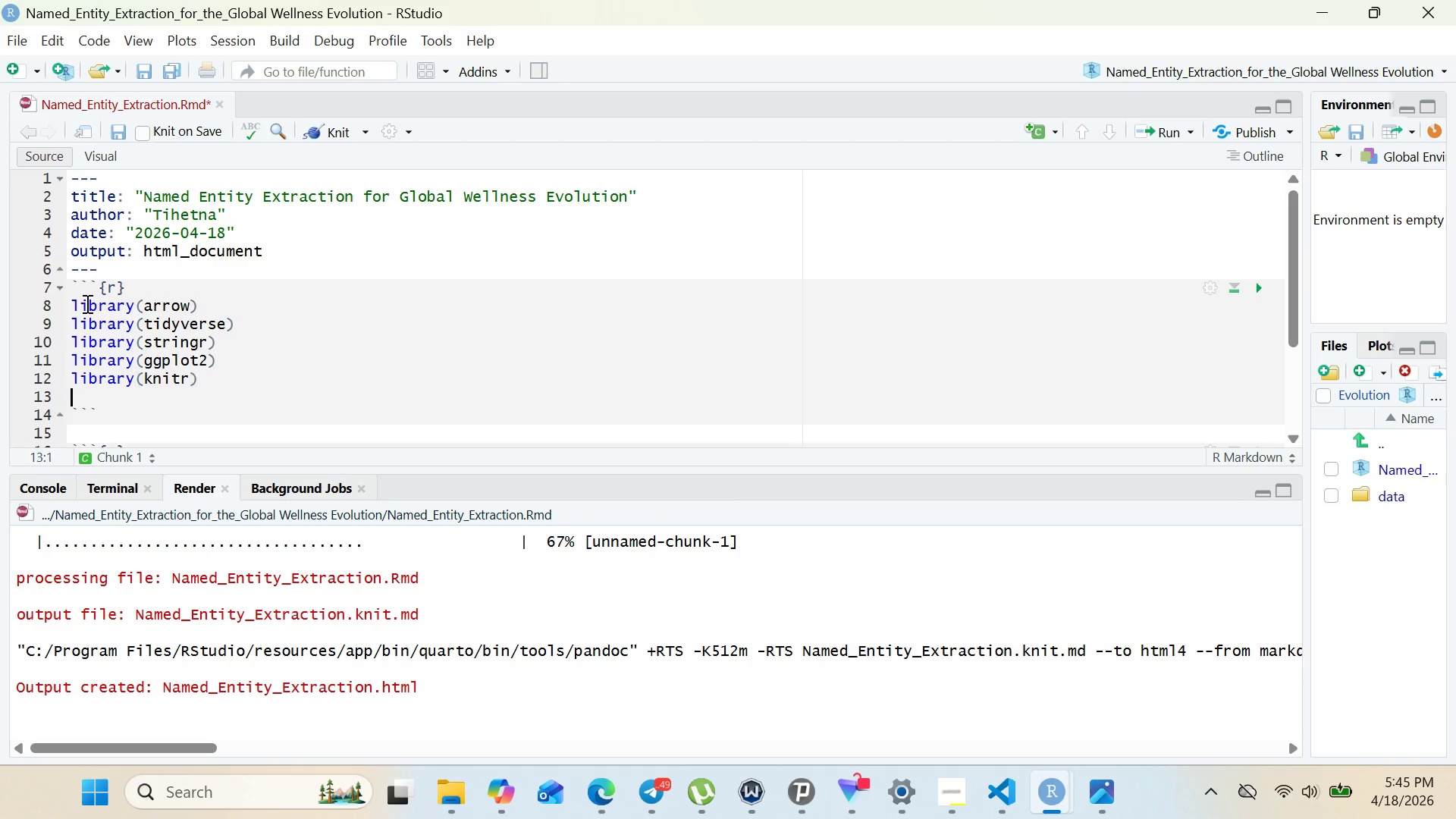 
key(Enter)
 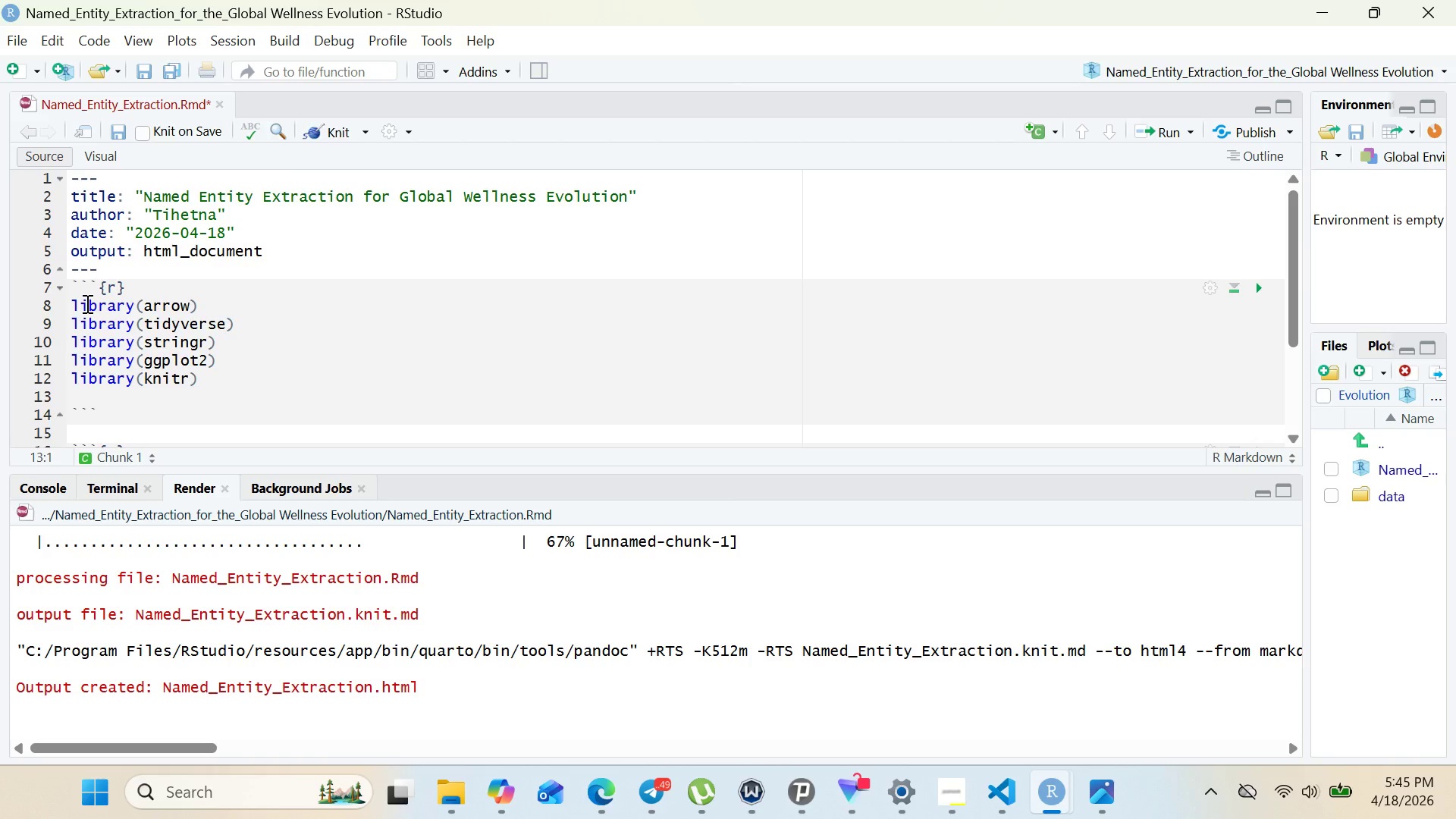 
type(library)
 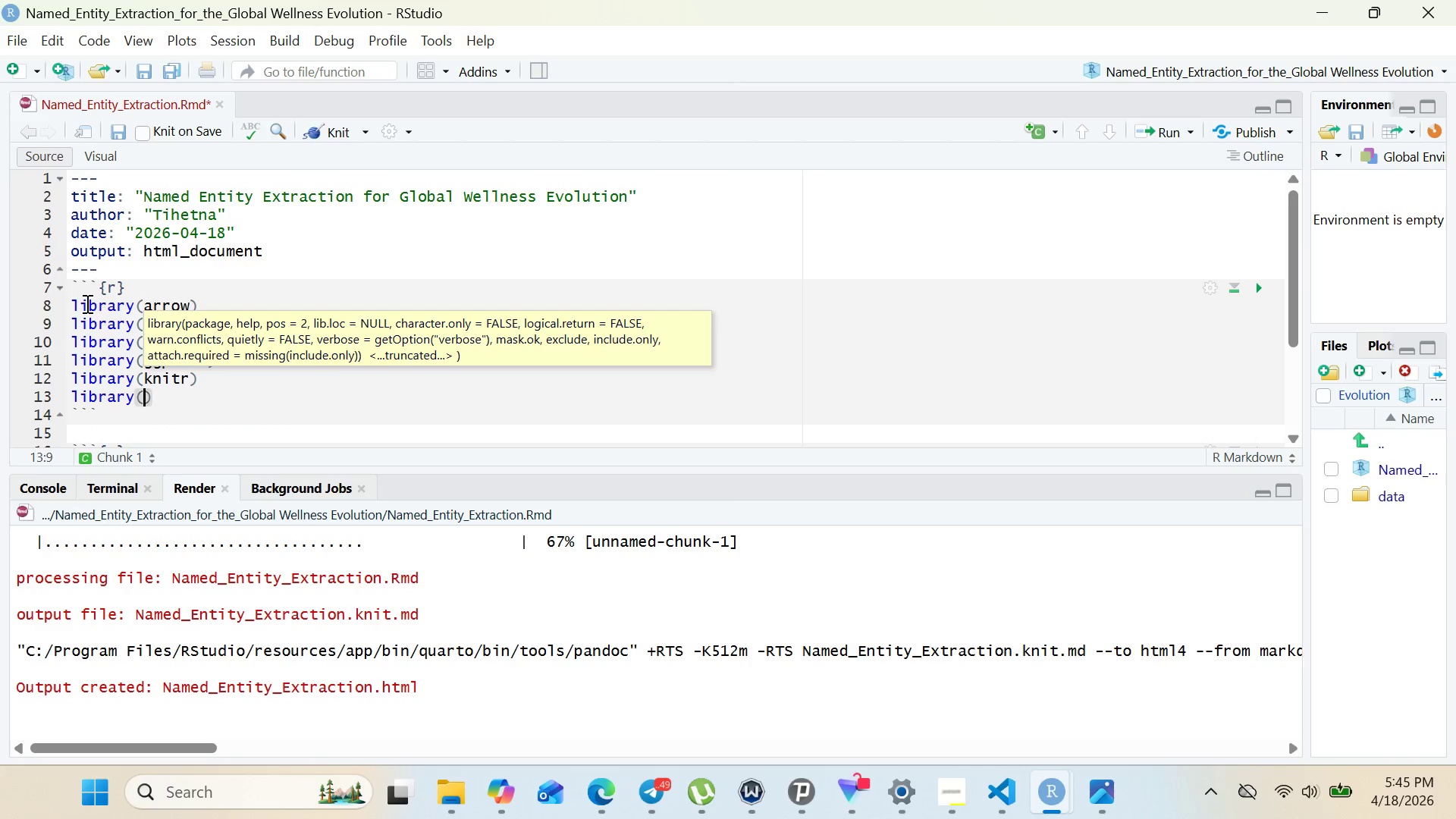 
key(Enter)
 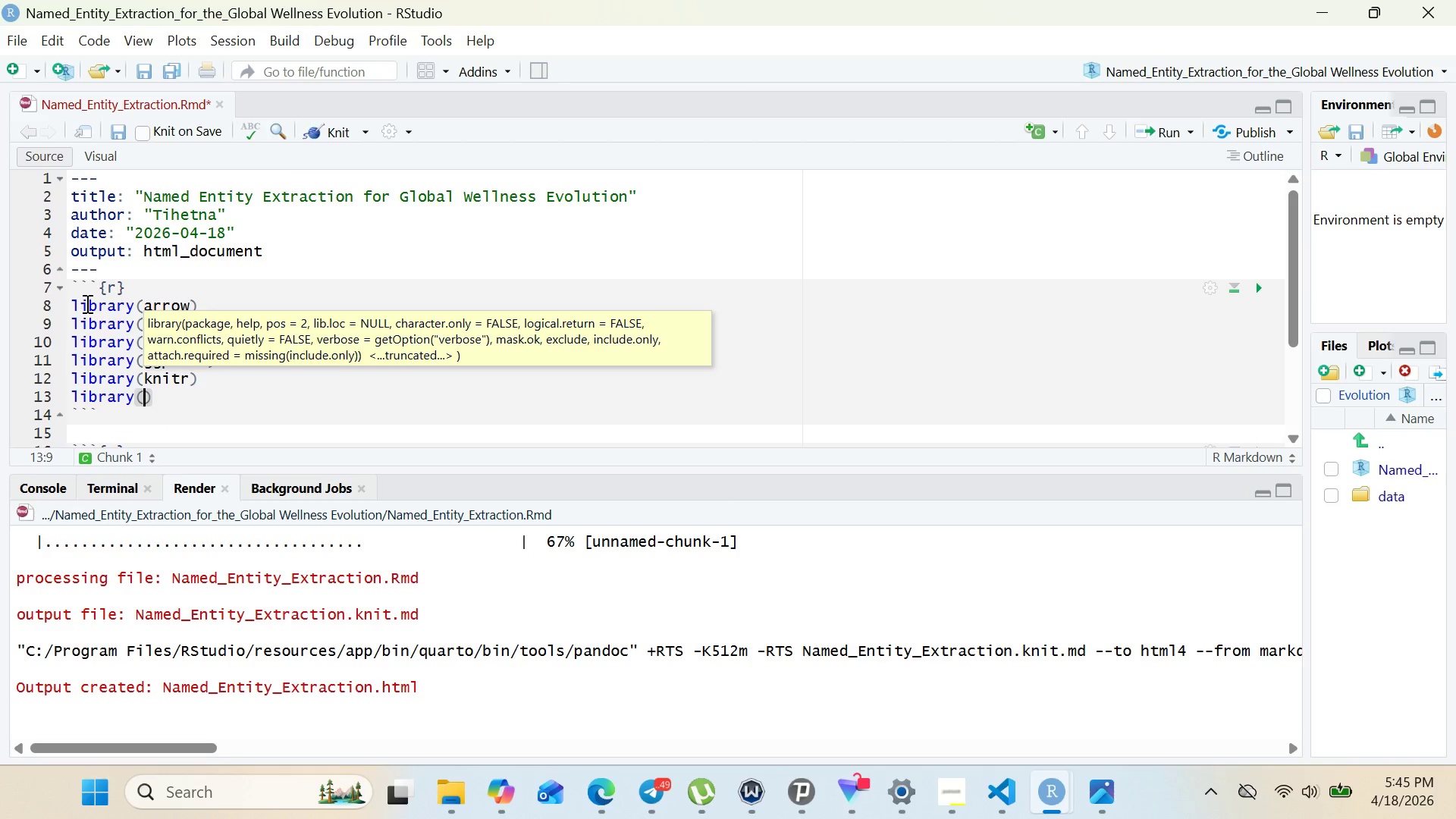 
type(kableExtra)
 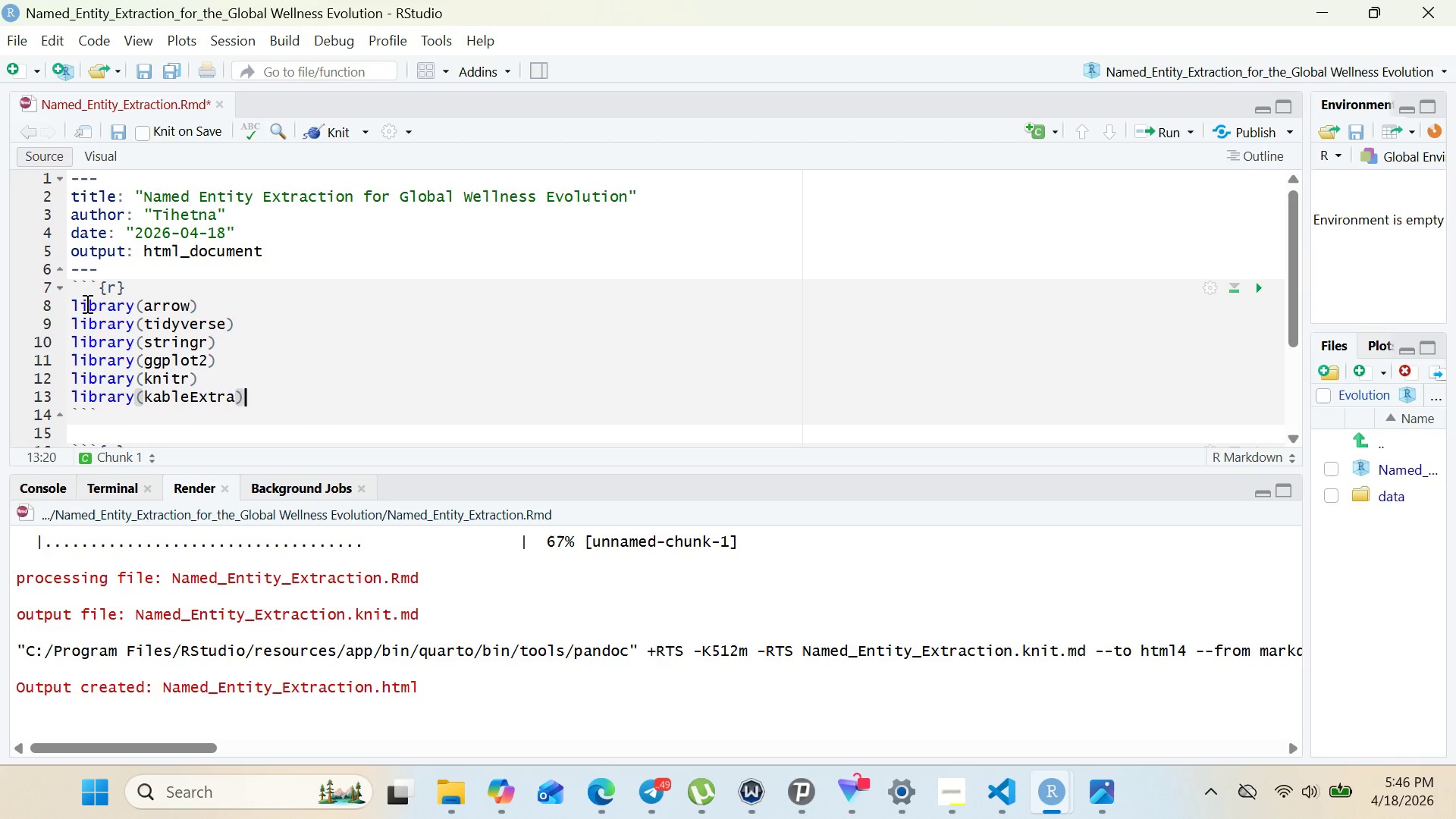 
 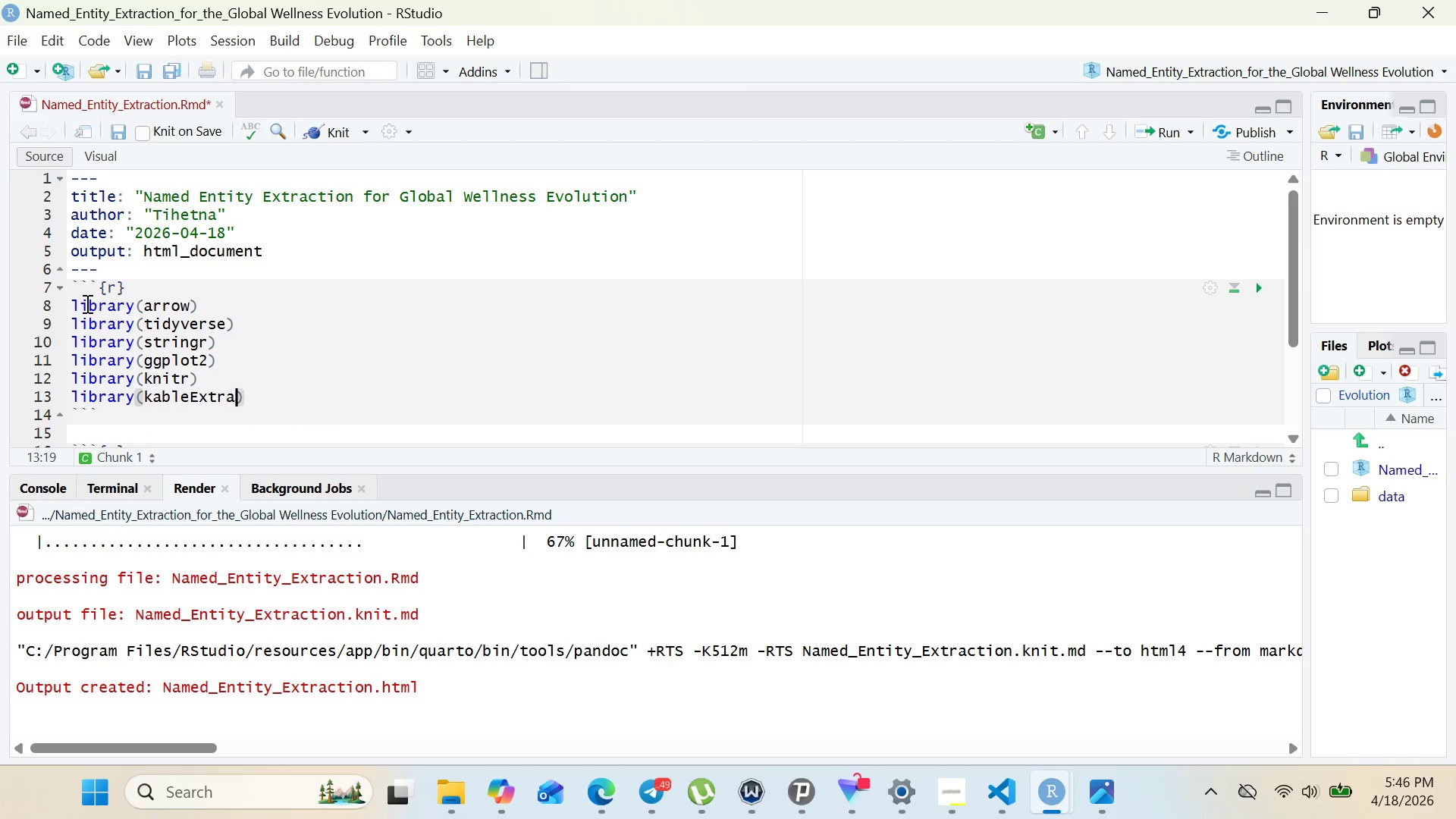 
key(ArrowRight)
 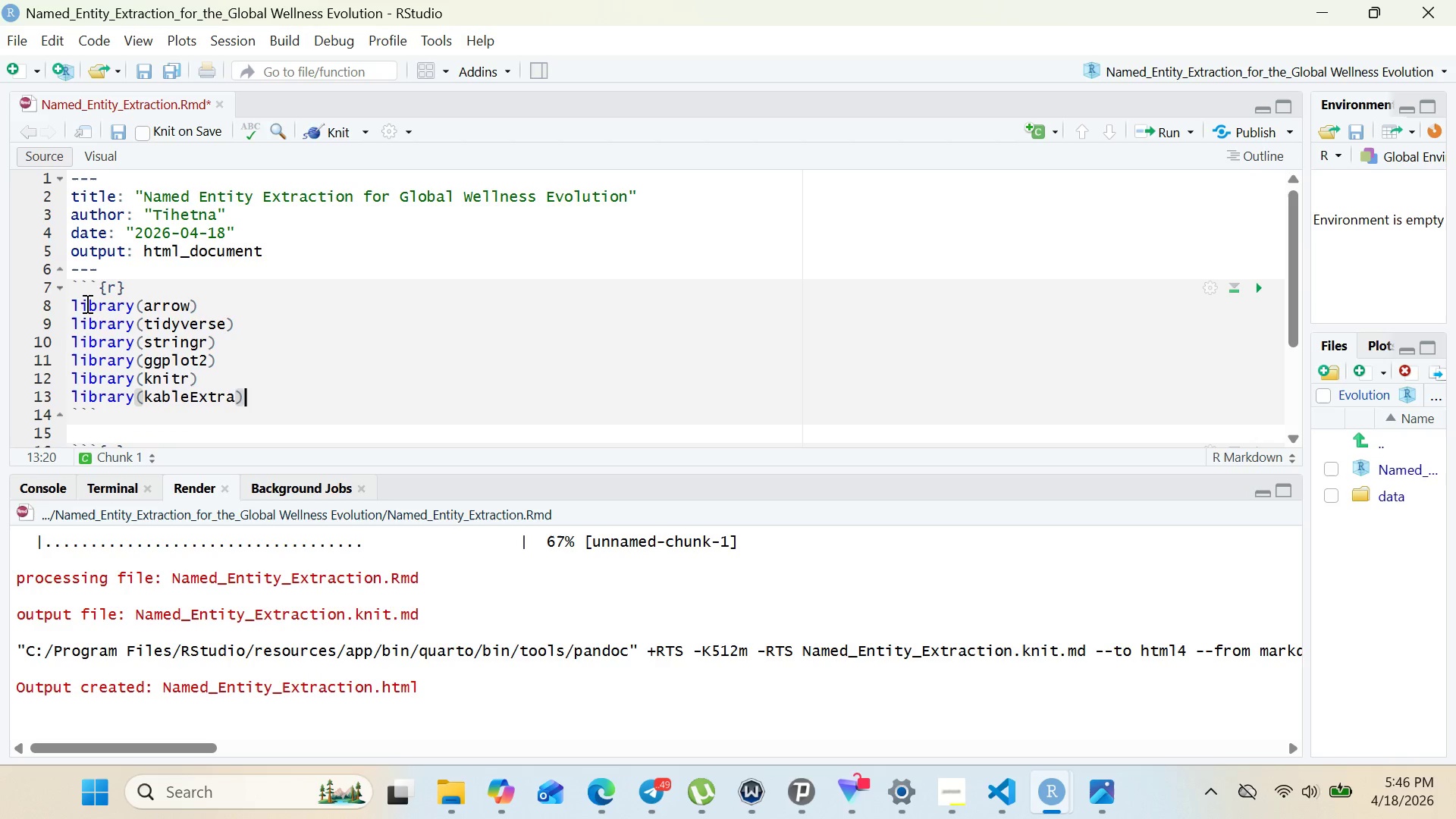 
key(Shift+ShiftRight)
 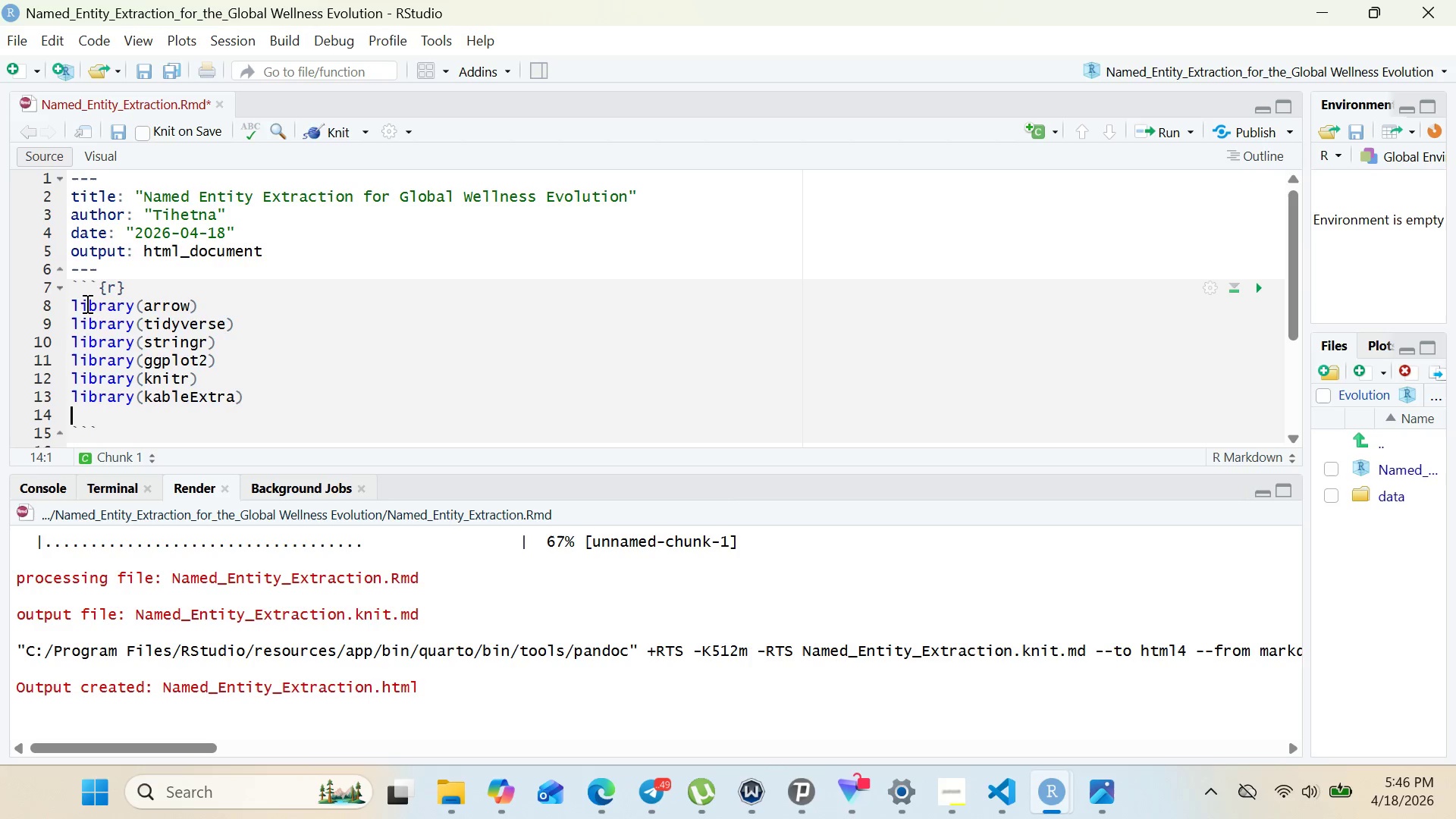 
key(Enter)
 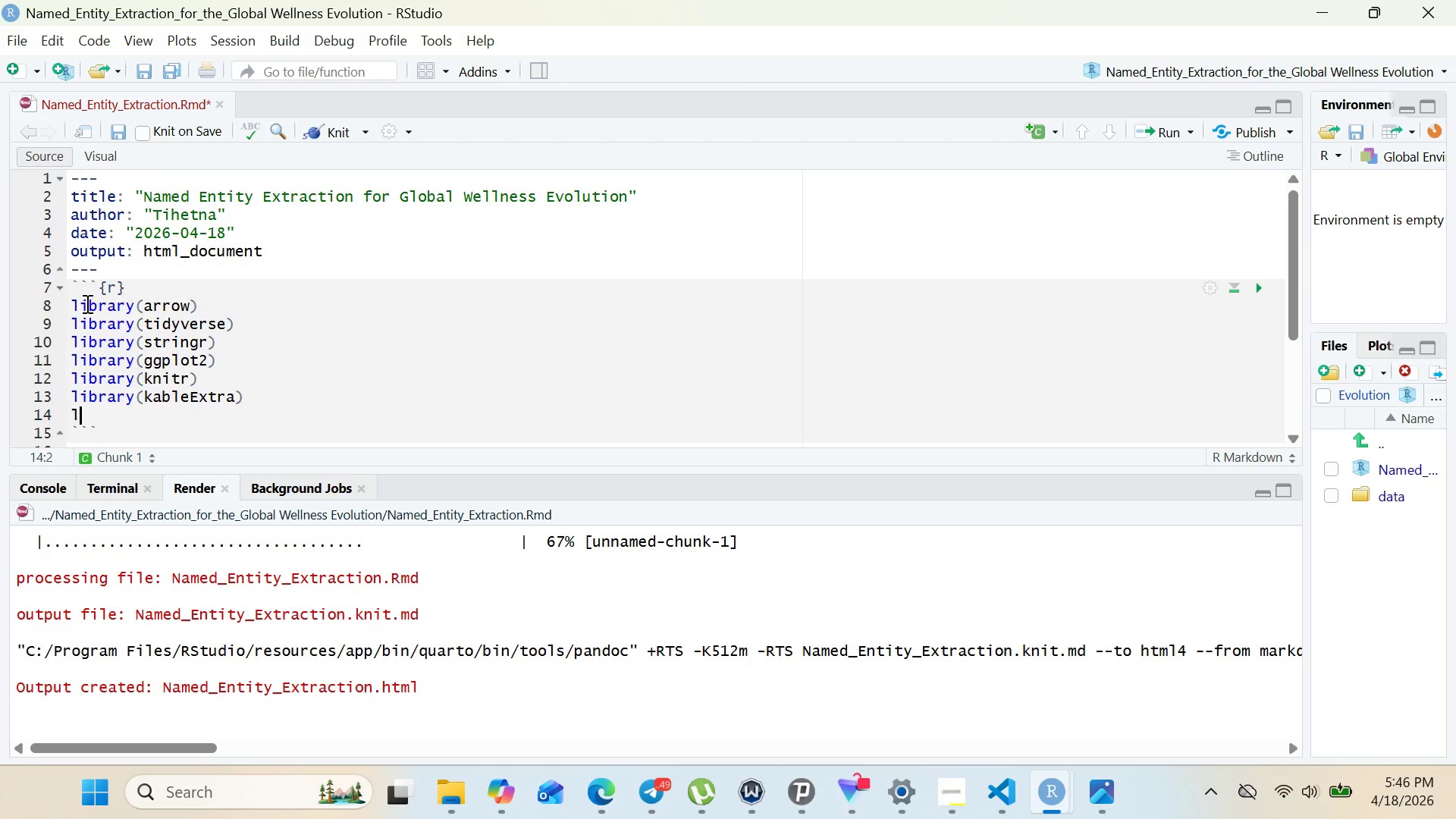 
type(librab)
key(Backspace)
type(ry)
 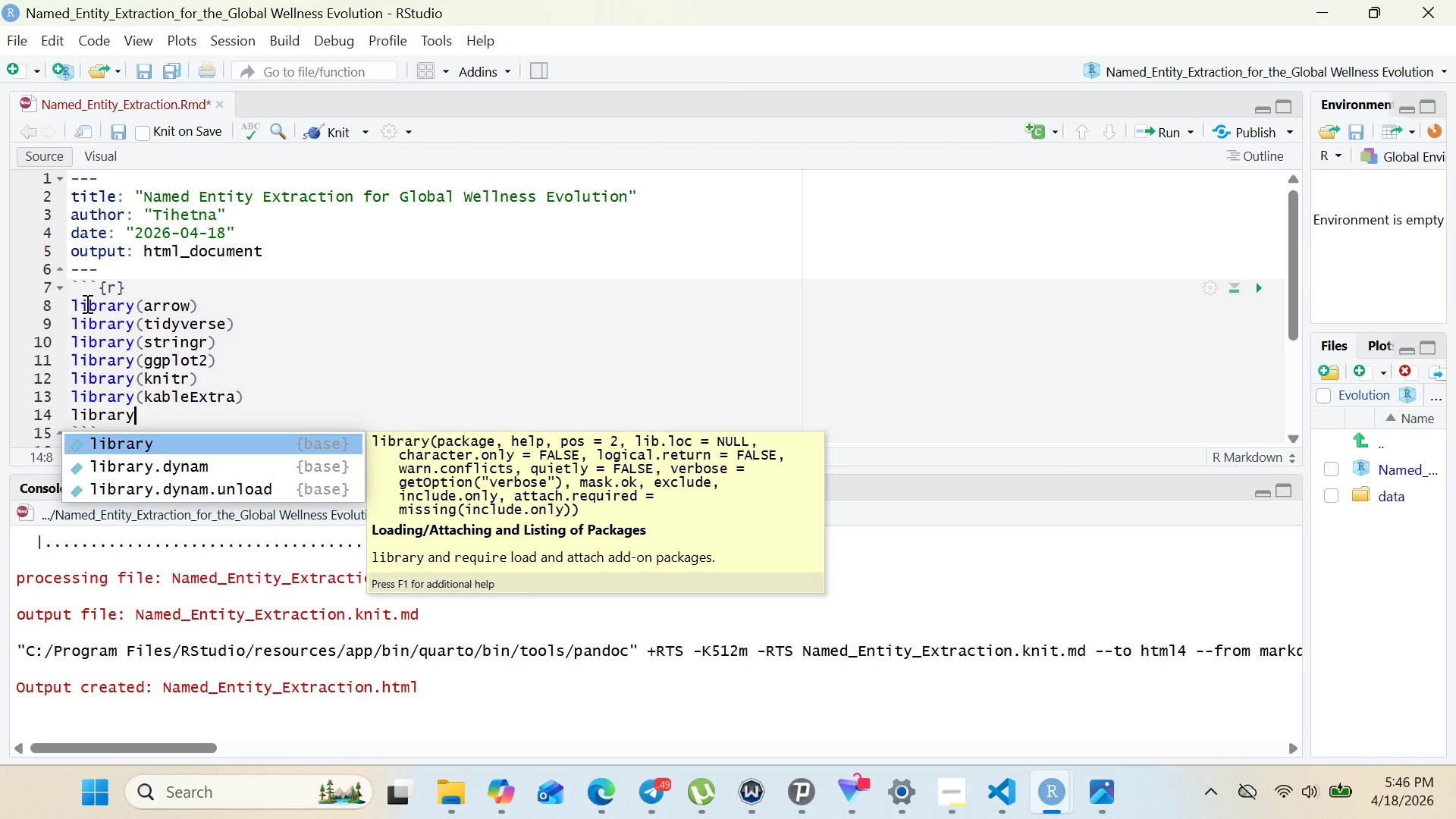 
key(Enter)
 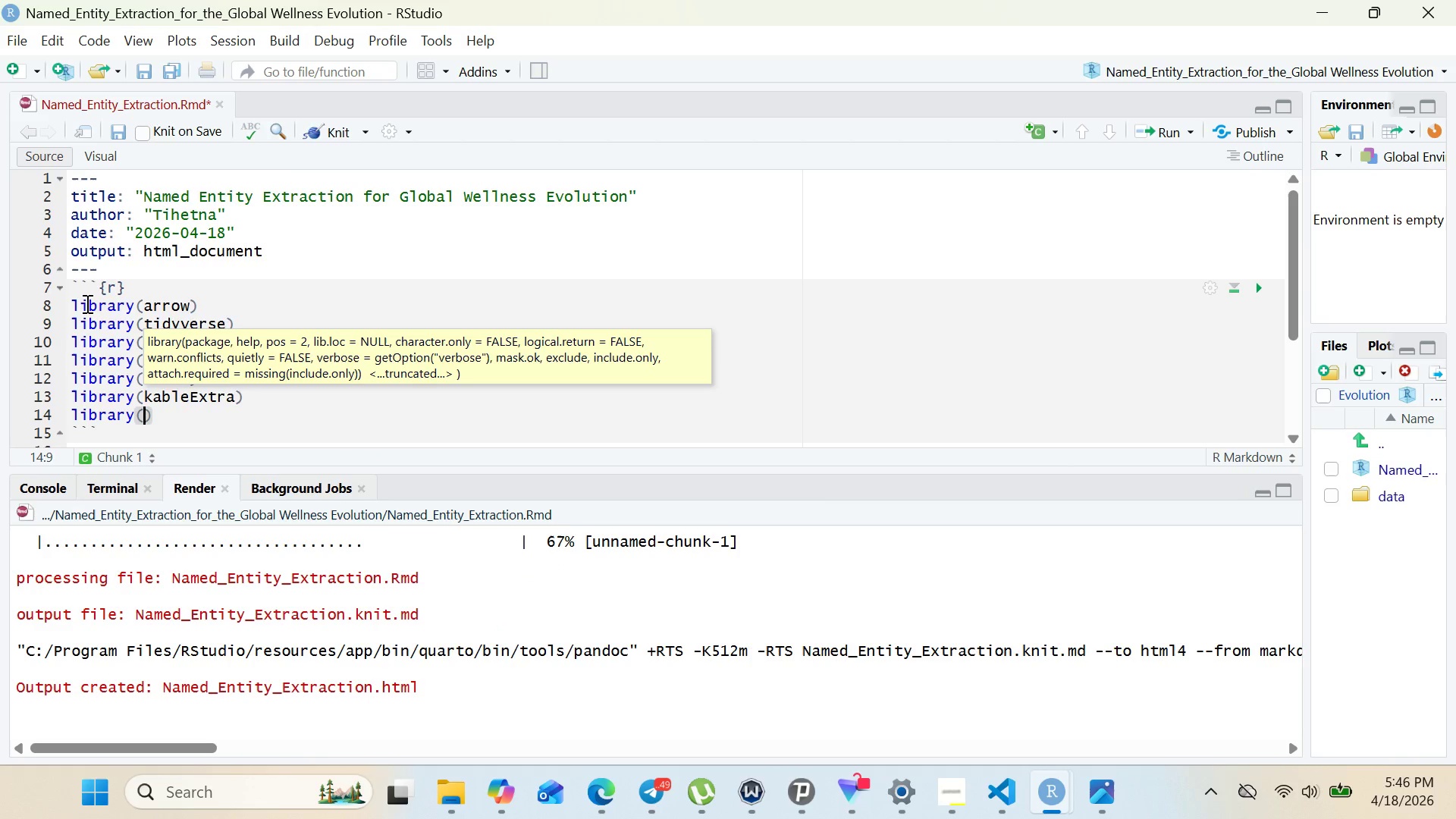 
type(DT)
 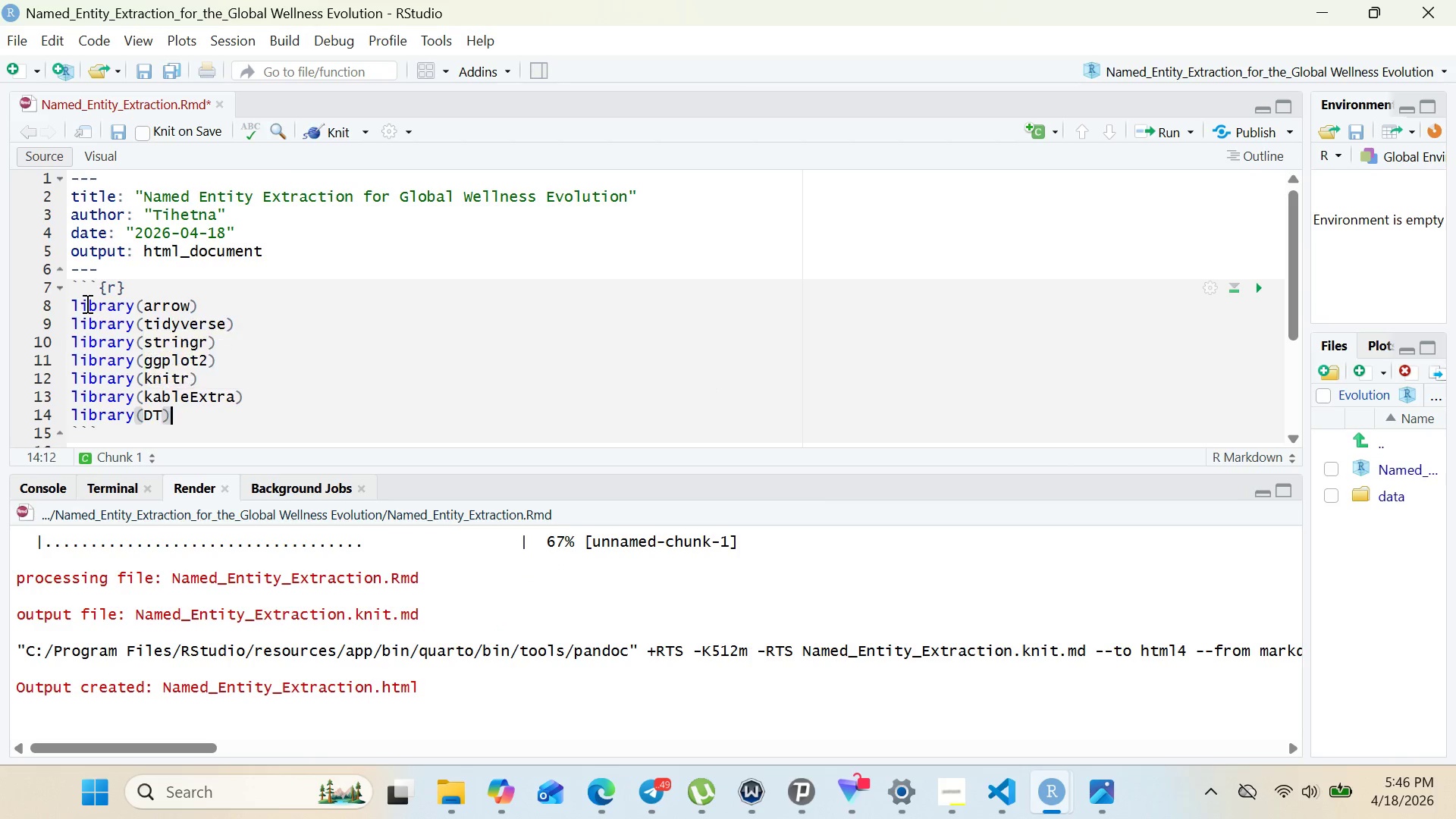 
key(ArrowRight)
 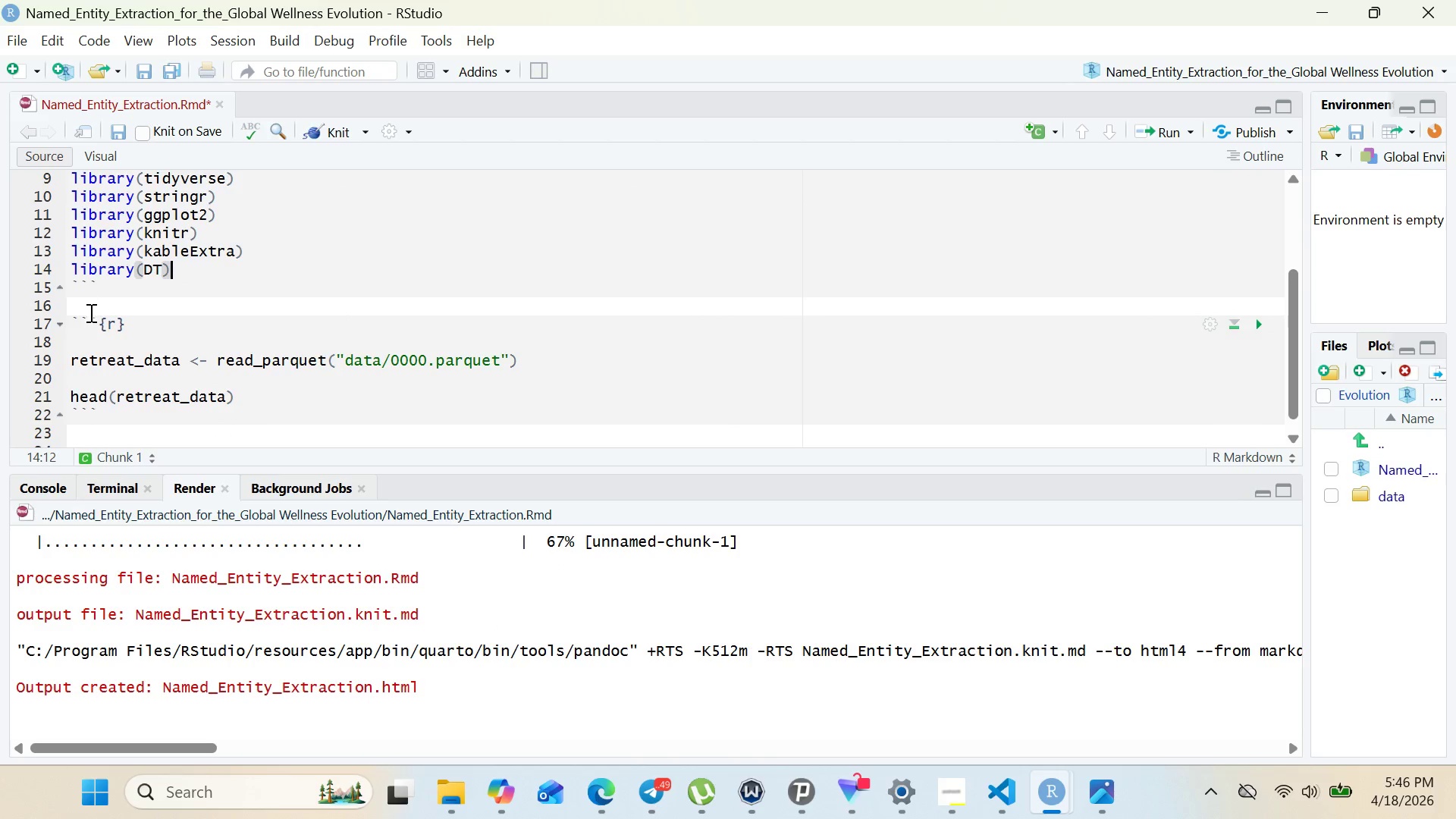 
left_click([90, 313])
 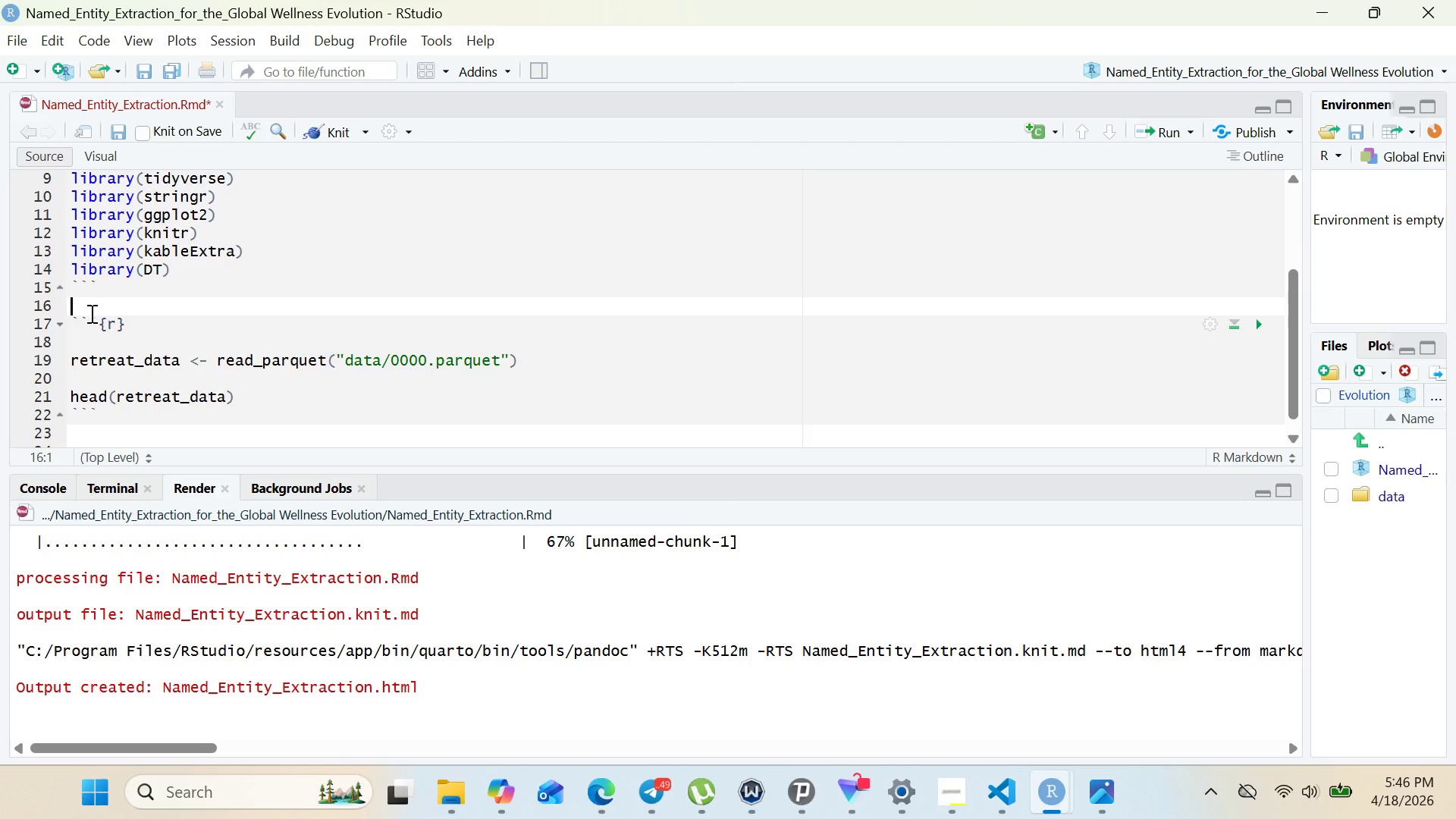 
key(Enter)
 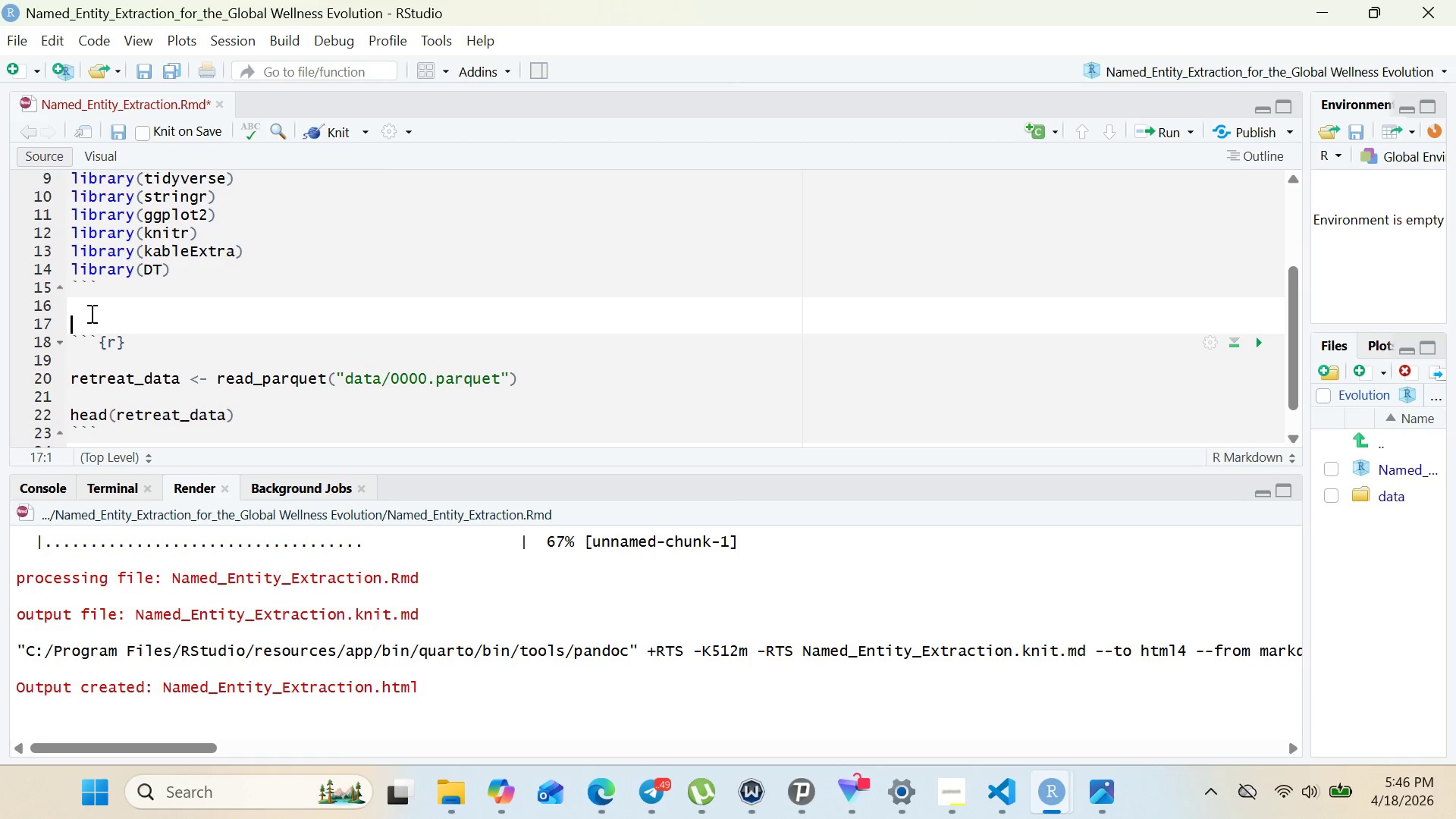 
type(## E)
 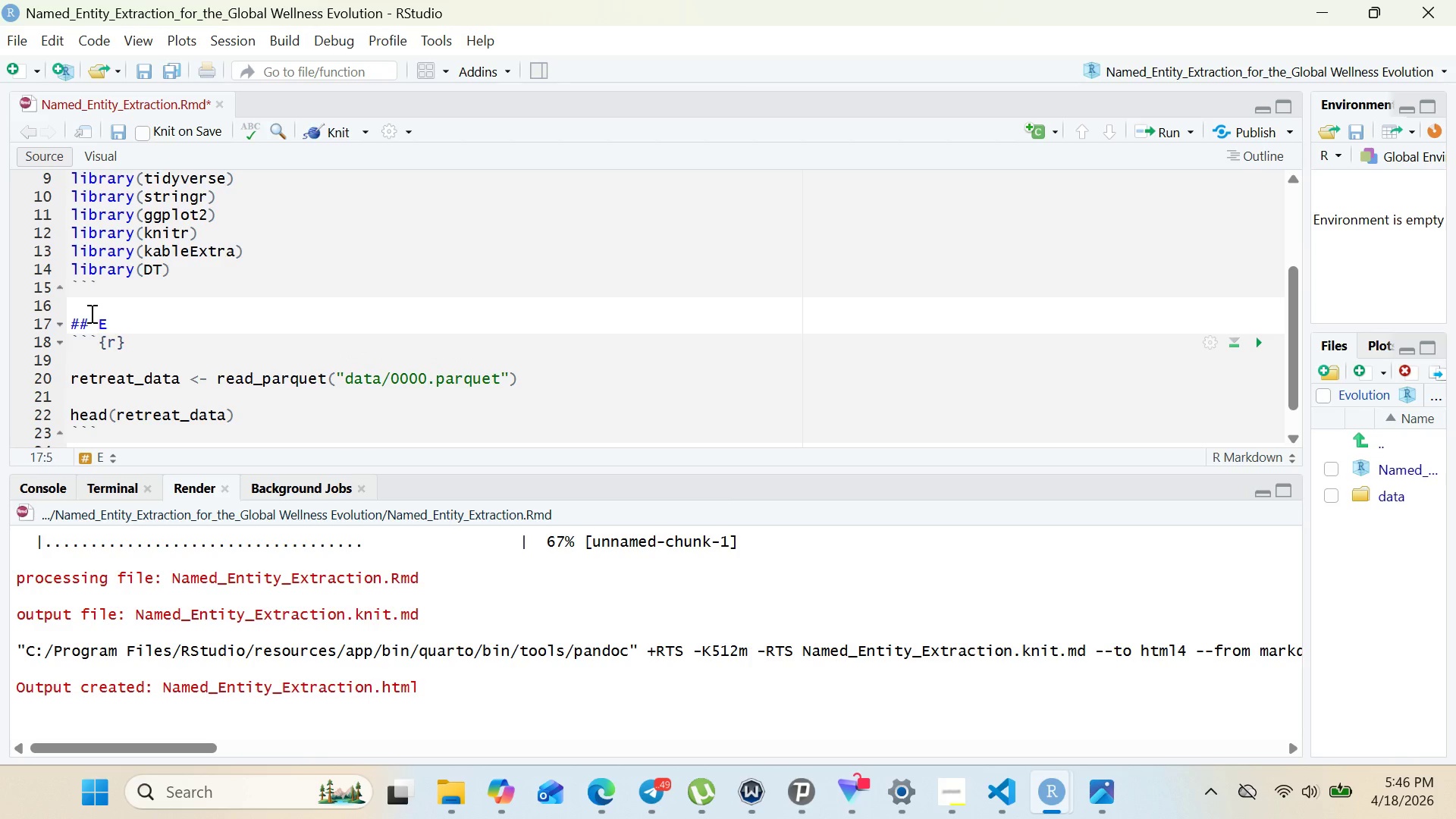 
wait(16.88)
 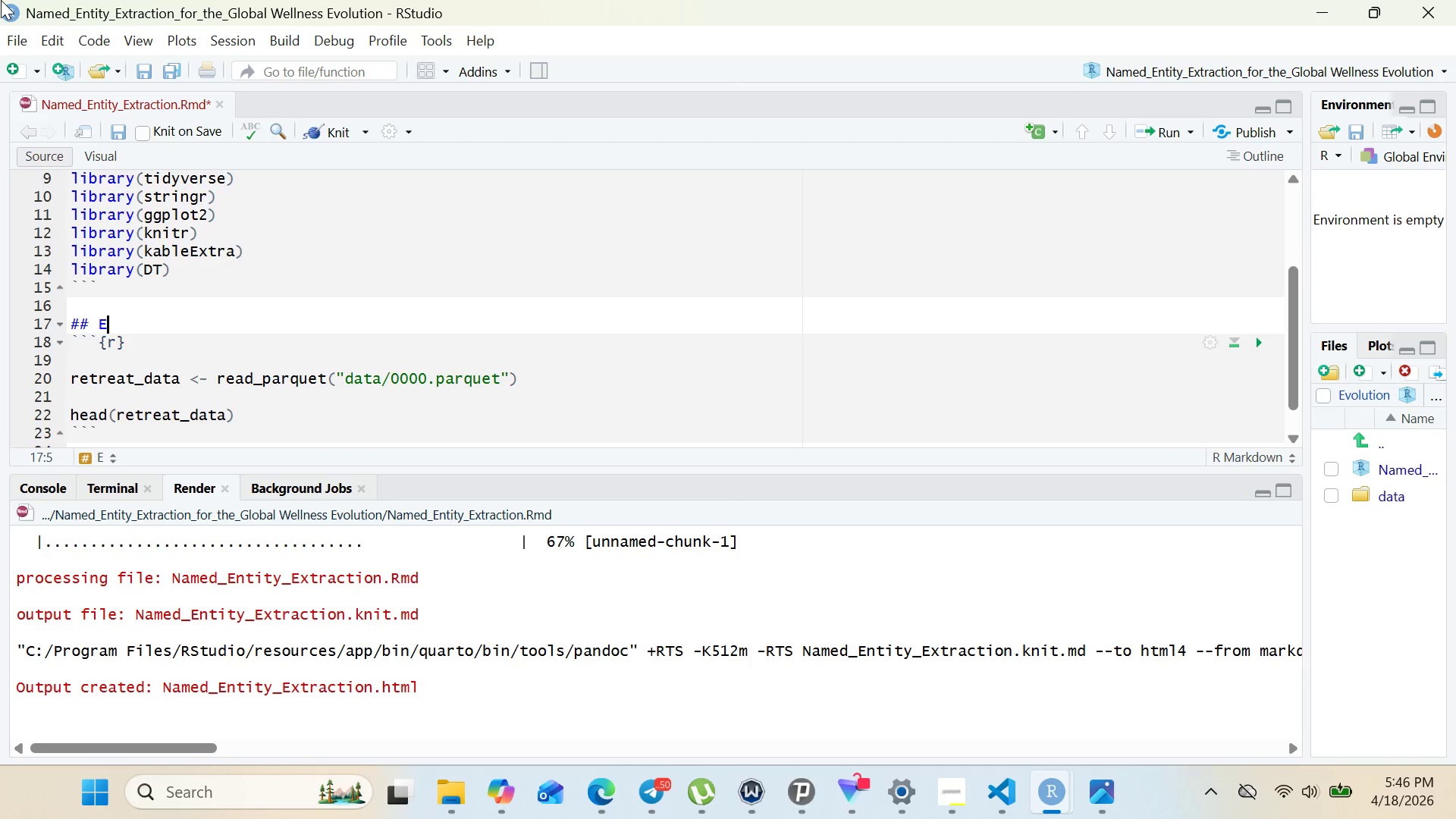 
type(xecutive Summary)
 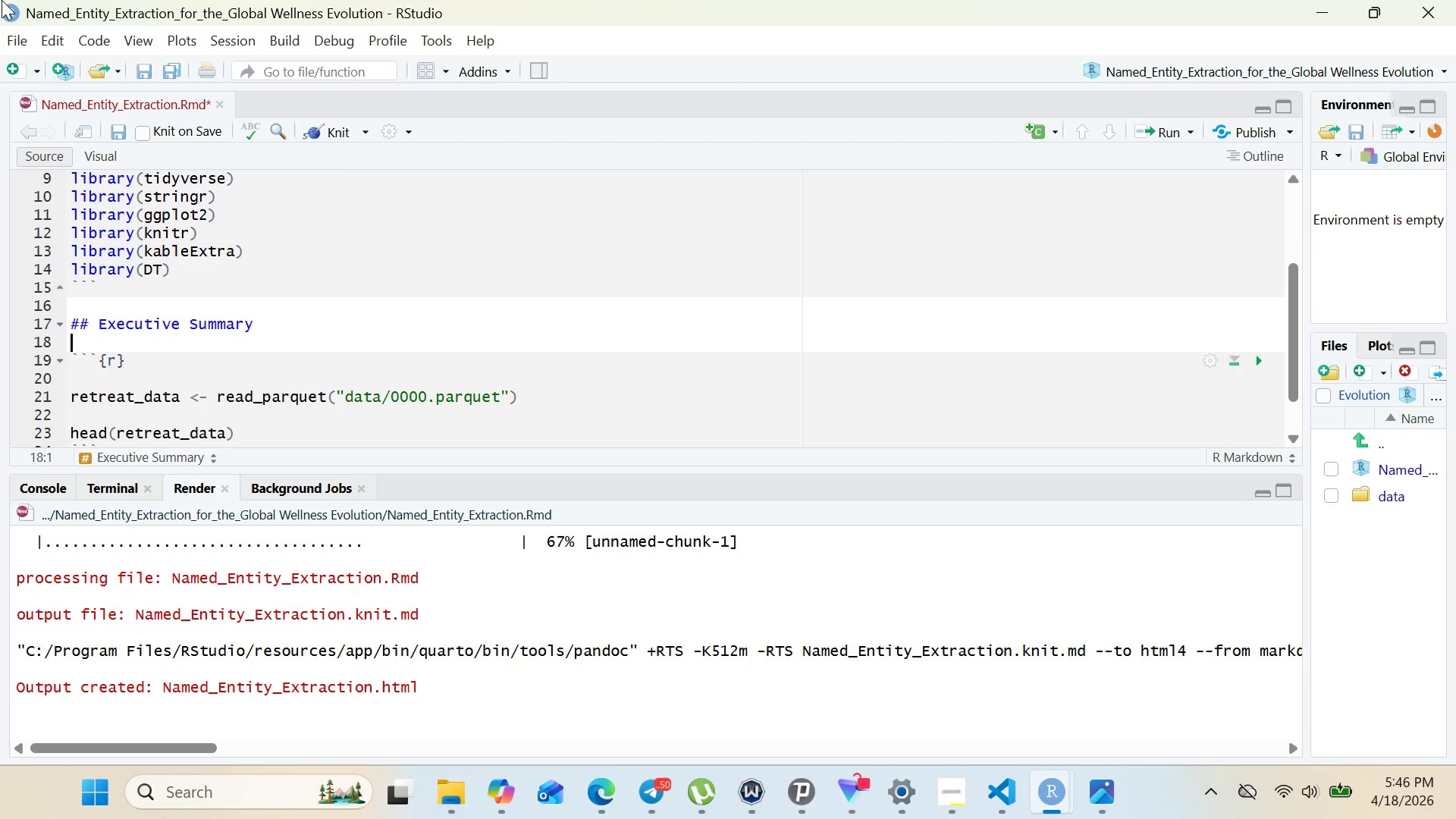 
 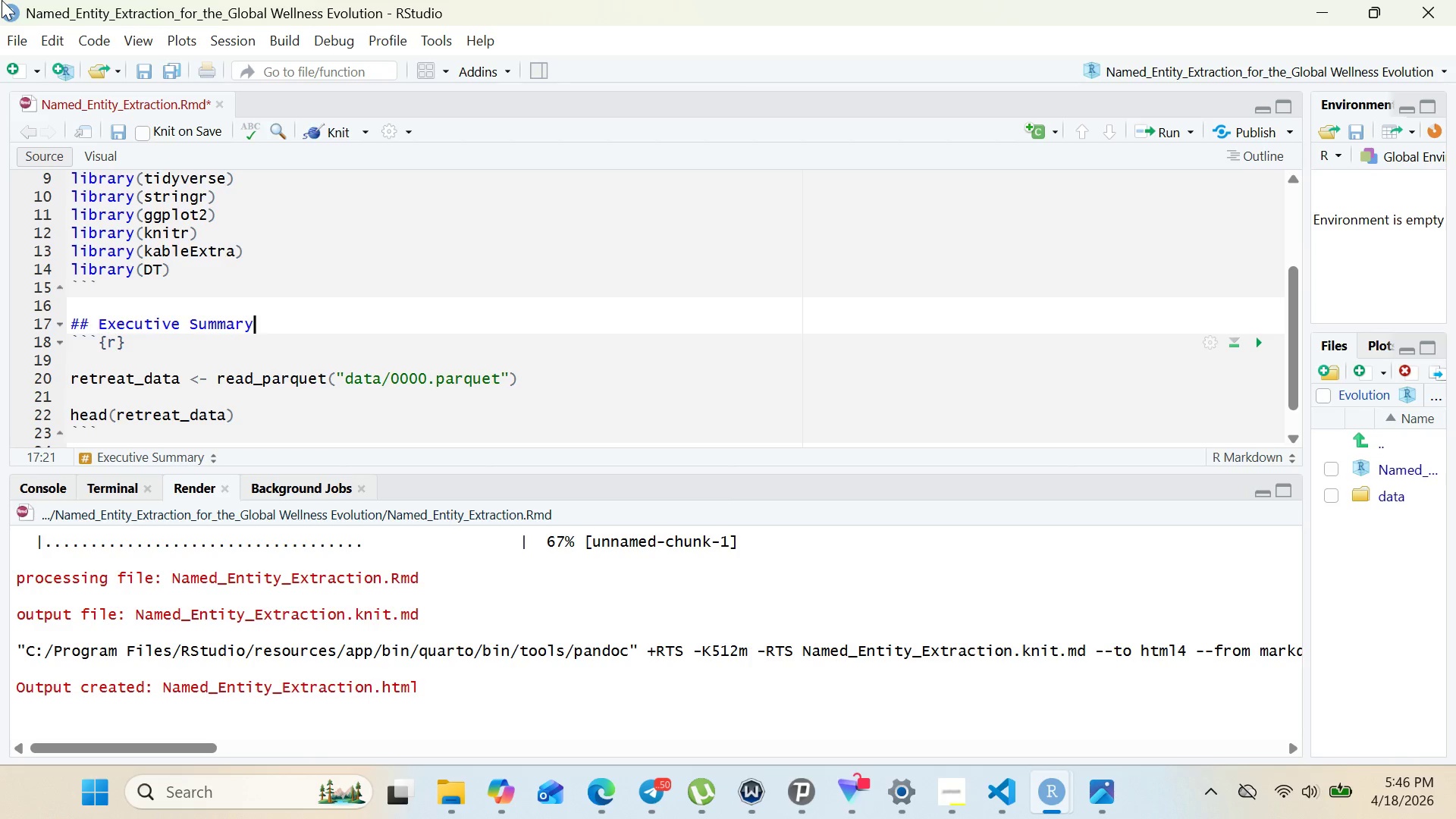 
key(Enter)
 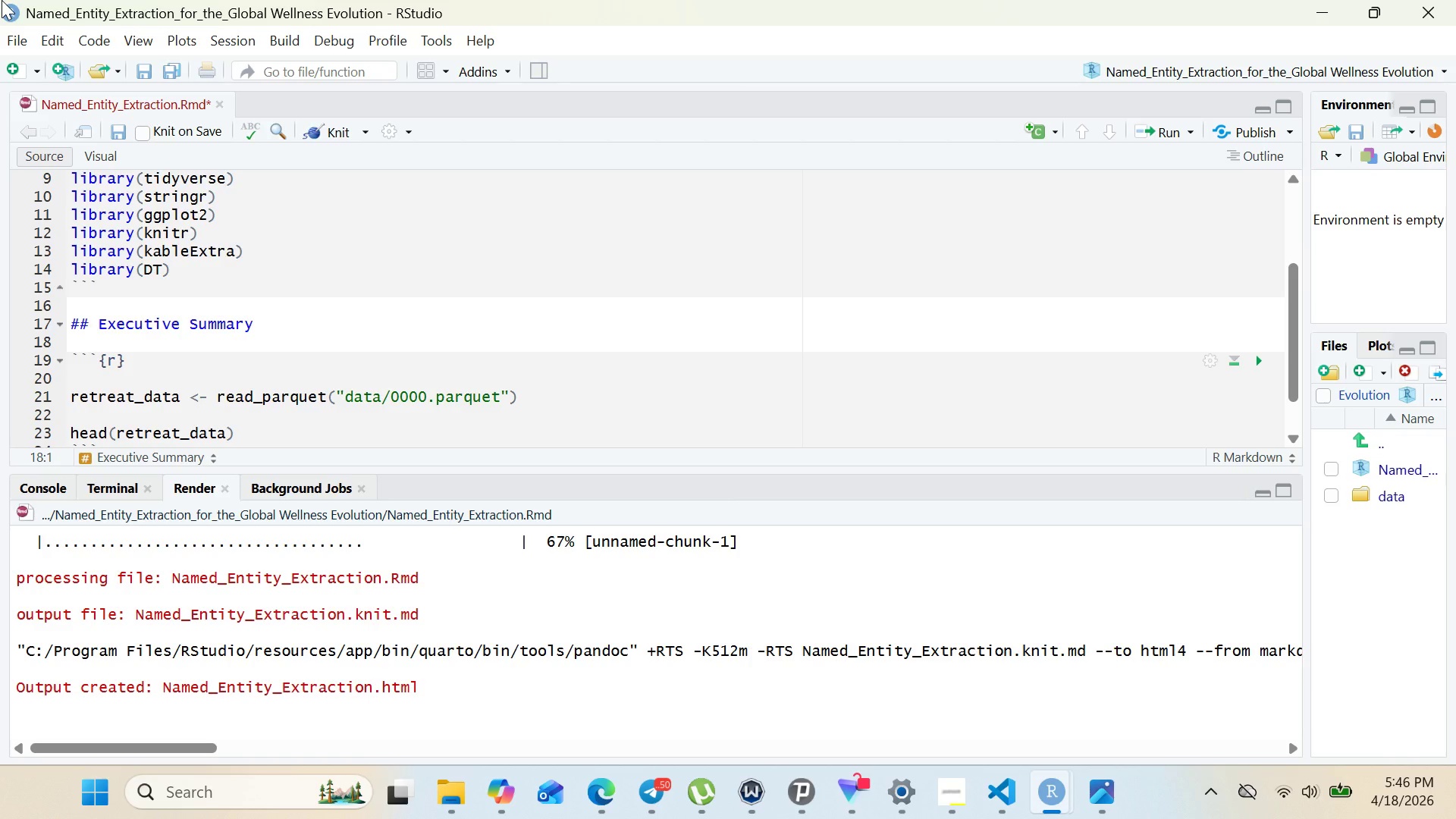 
wait(7.67)
 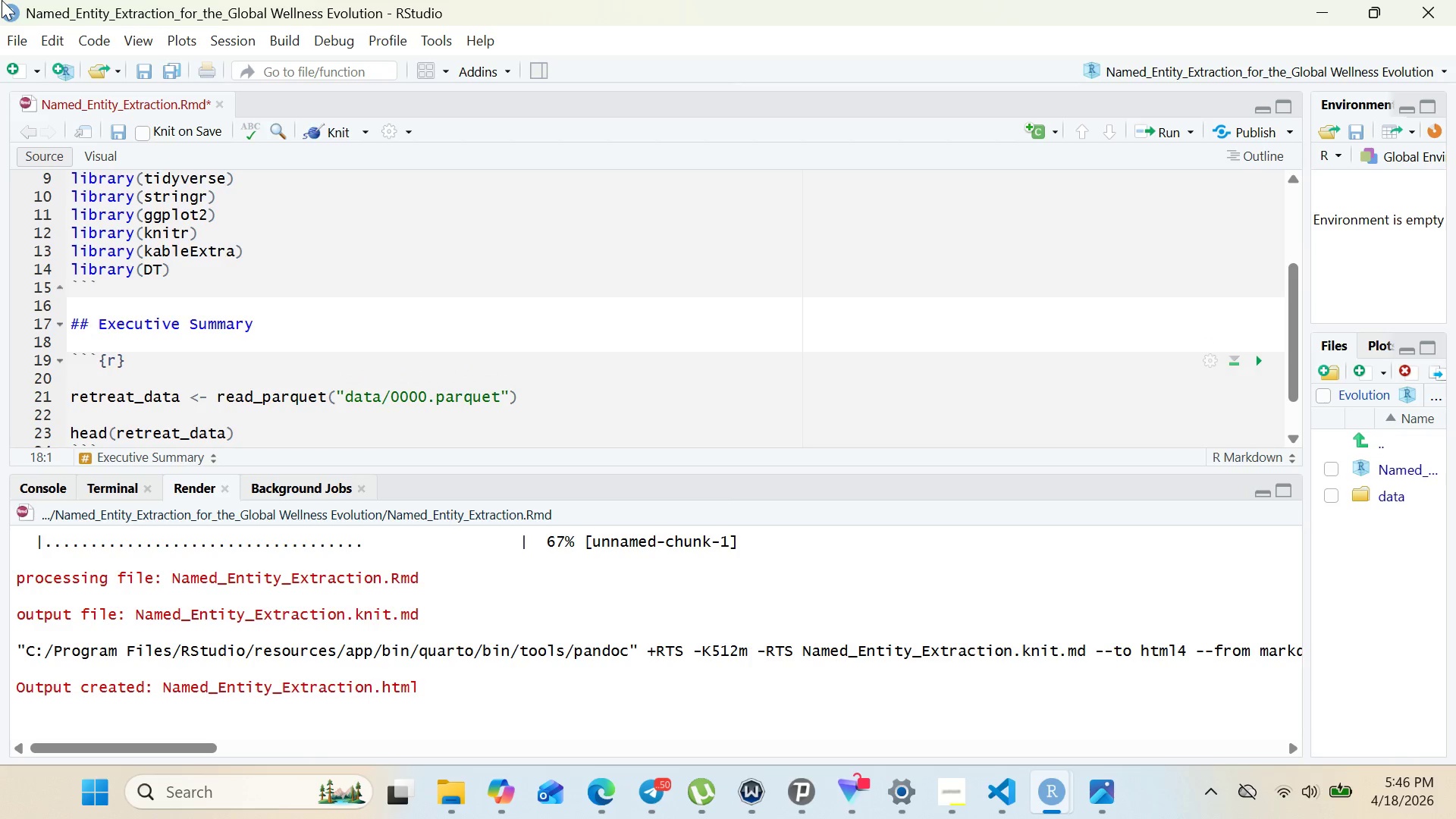 
type(t)
key(Backspace)
type(This analysis performs **Named Entity Extraction** on )
 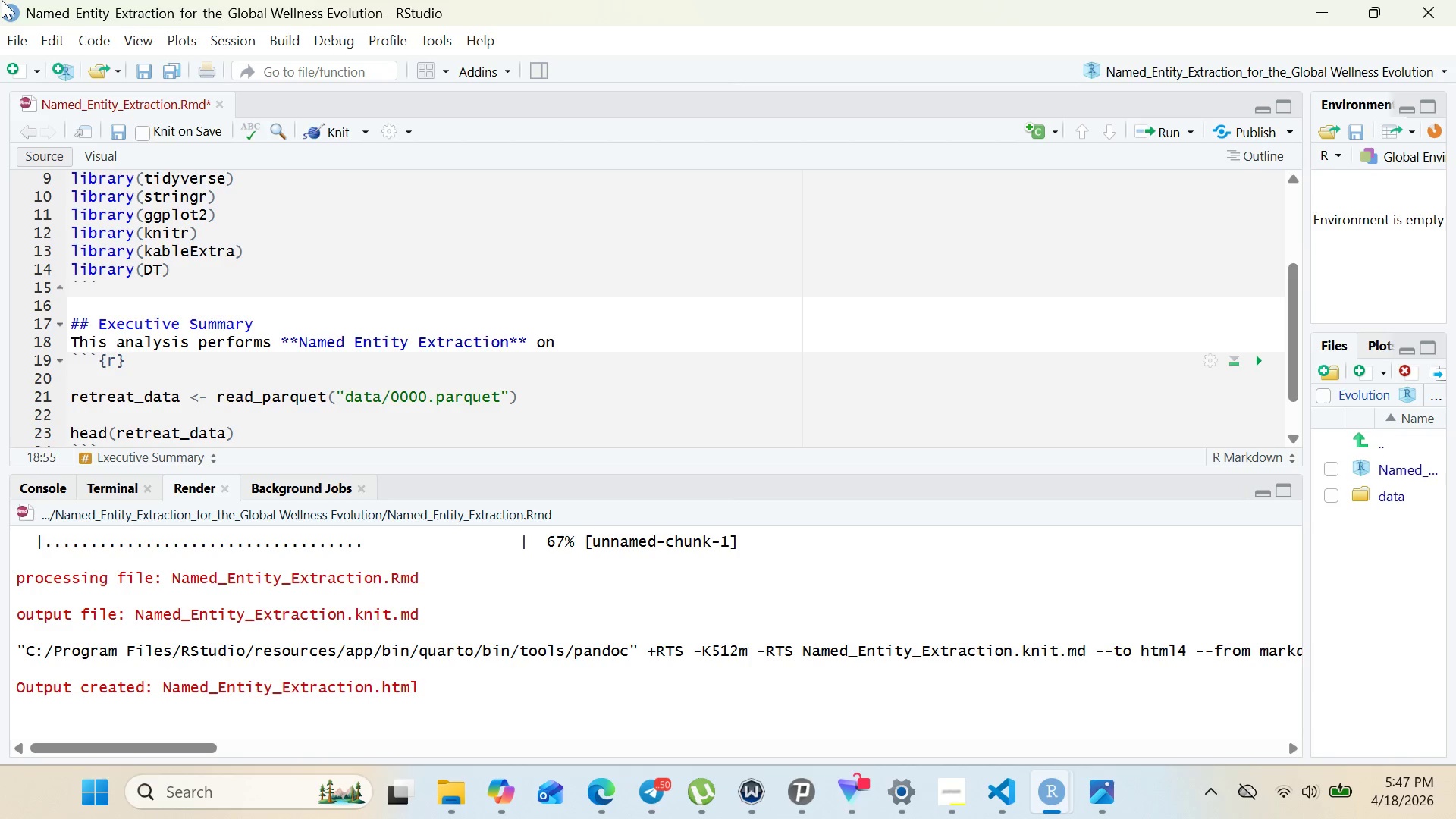 
wait(6.97)
 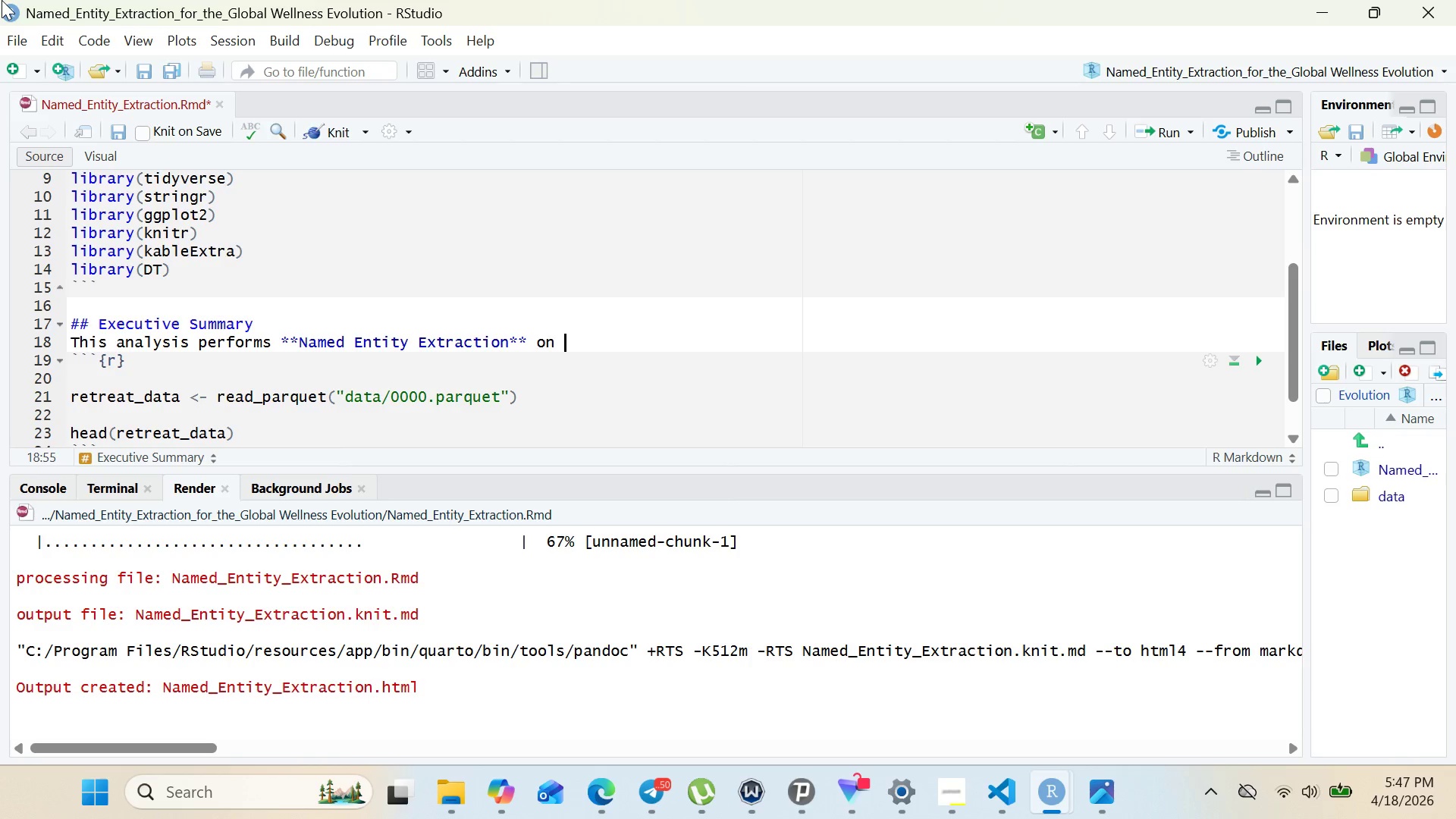 
type(wellness retreat descriptions to identify the)
key(Backspace)
type(ree key entity types)
 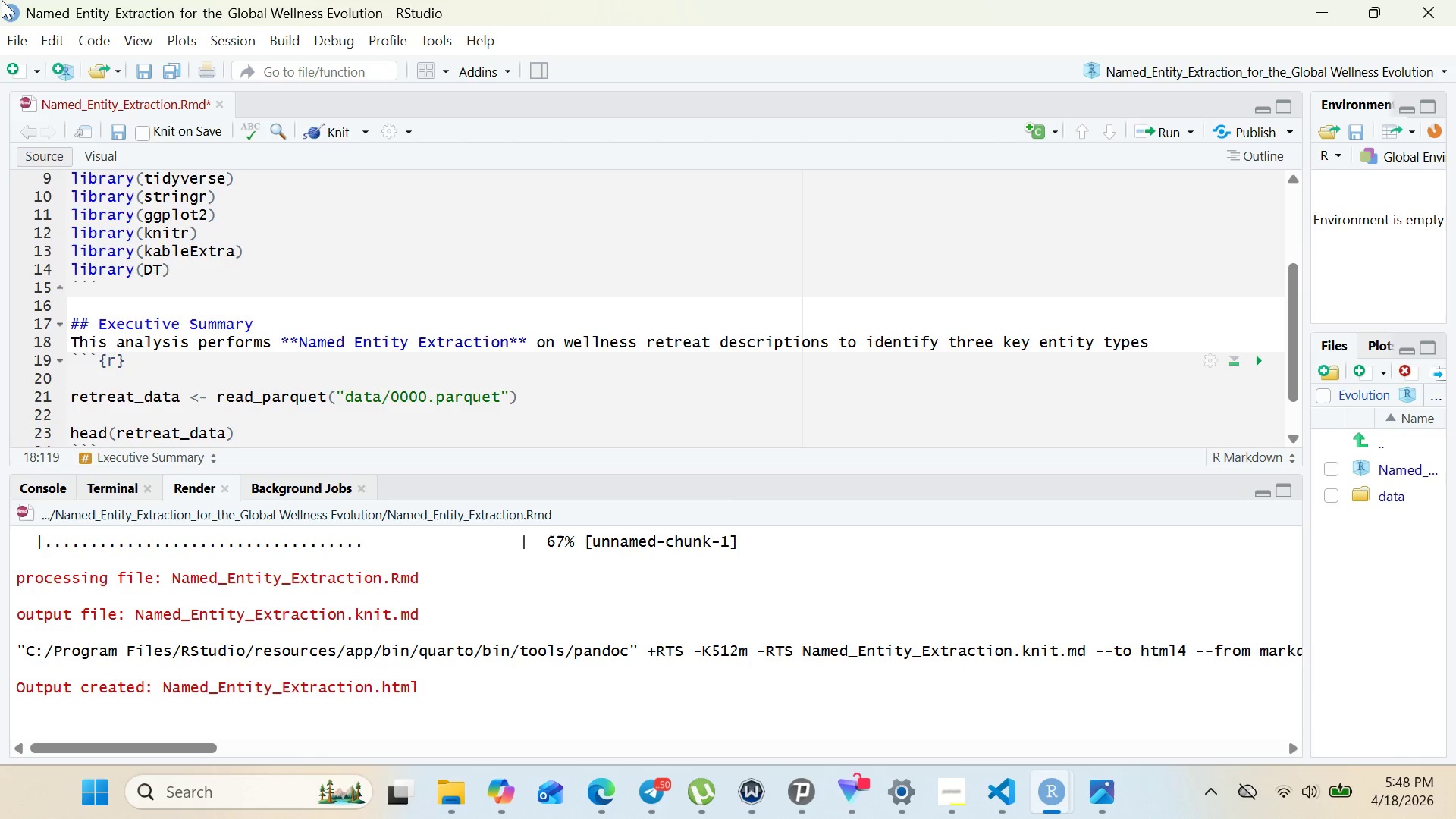 
wait(15.5)
 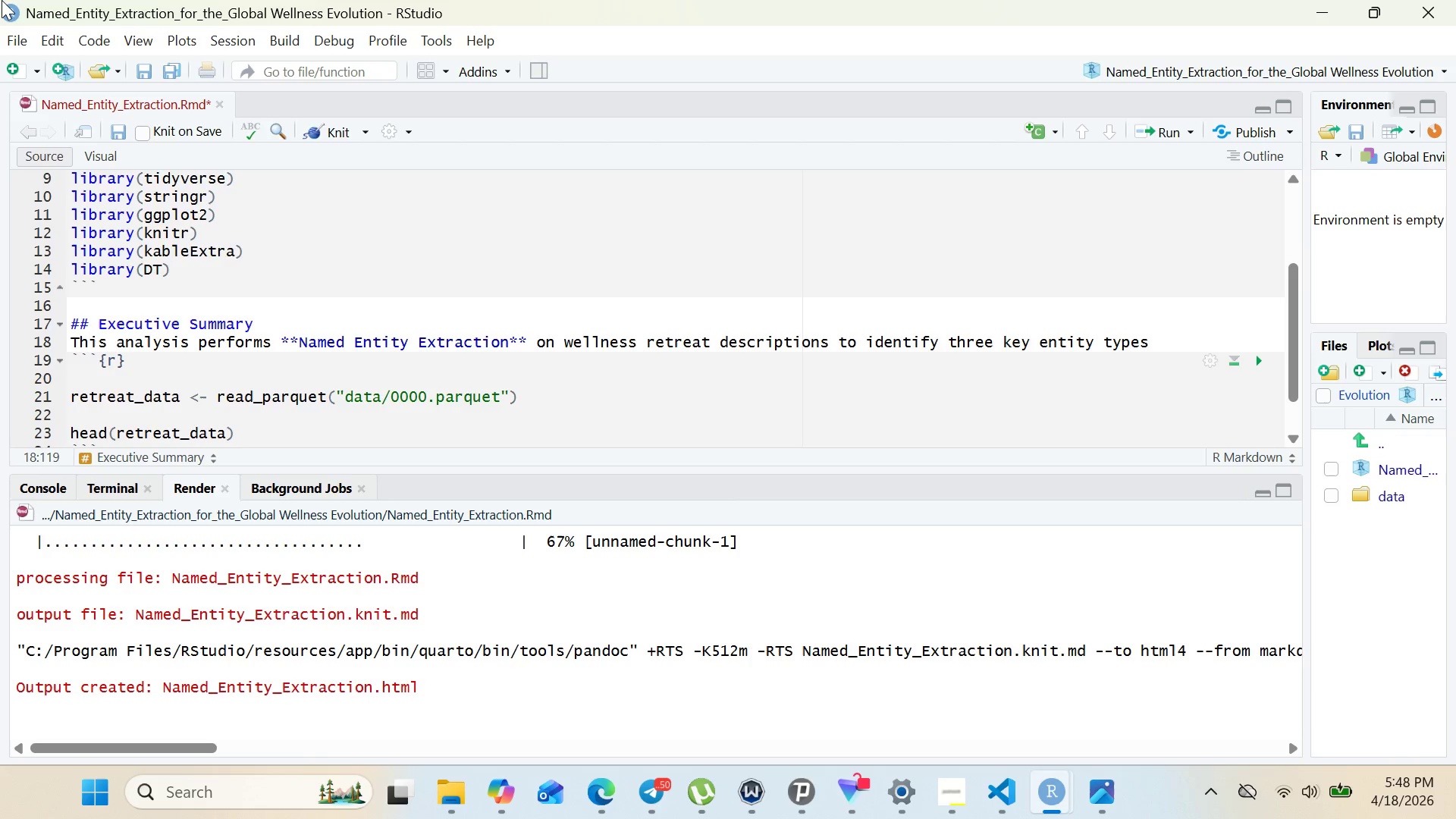 
key(Enter)
 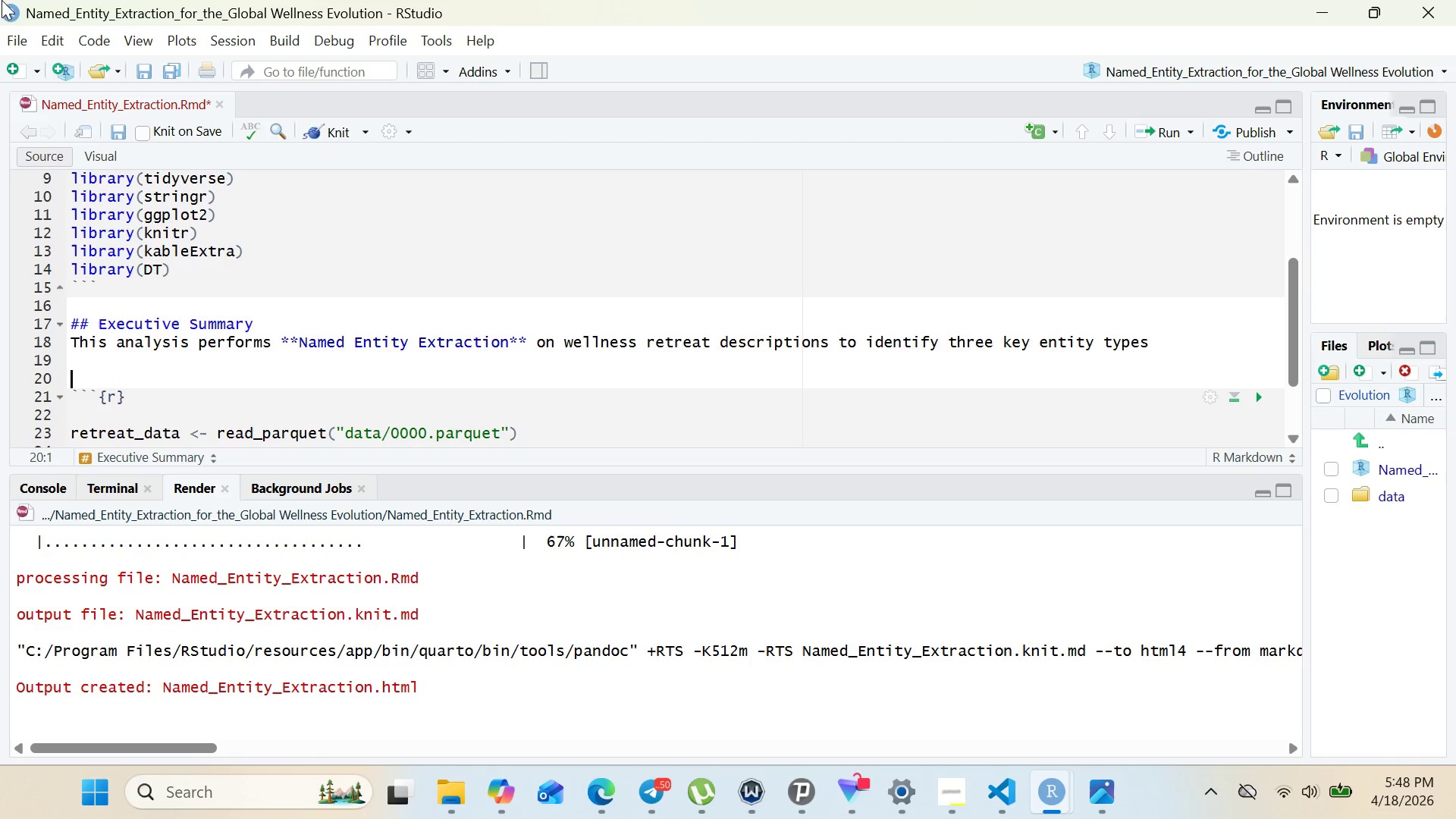 
key(Enter)
 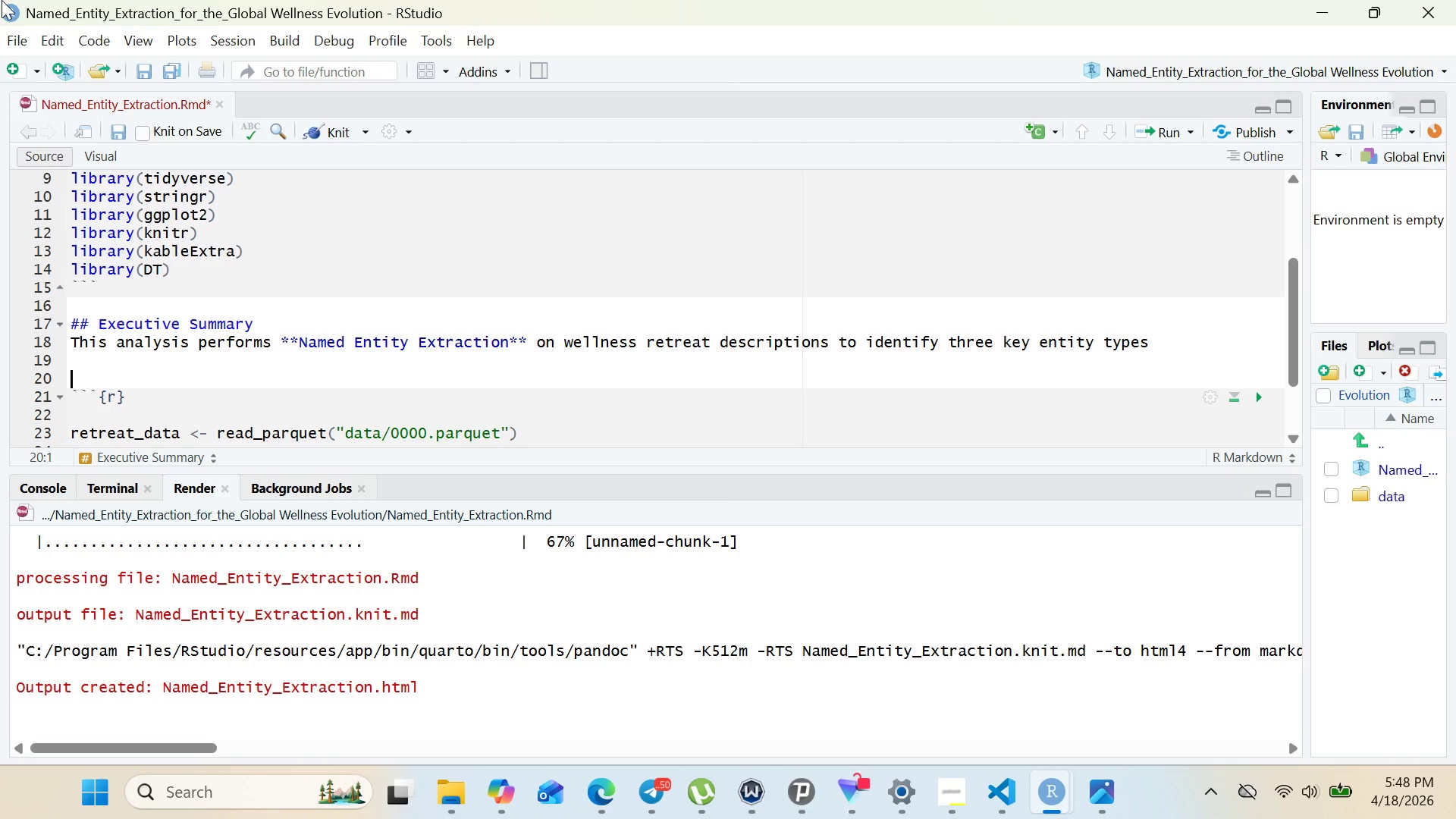 
type(## Step 1: Data Sourcig)
 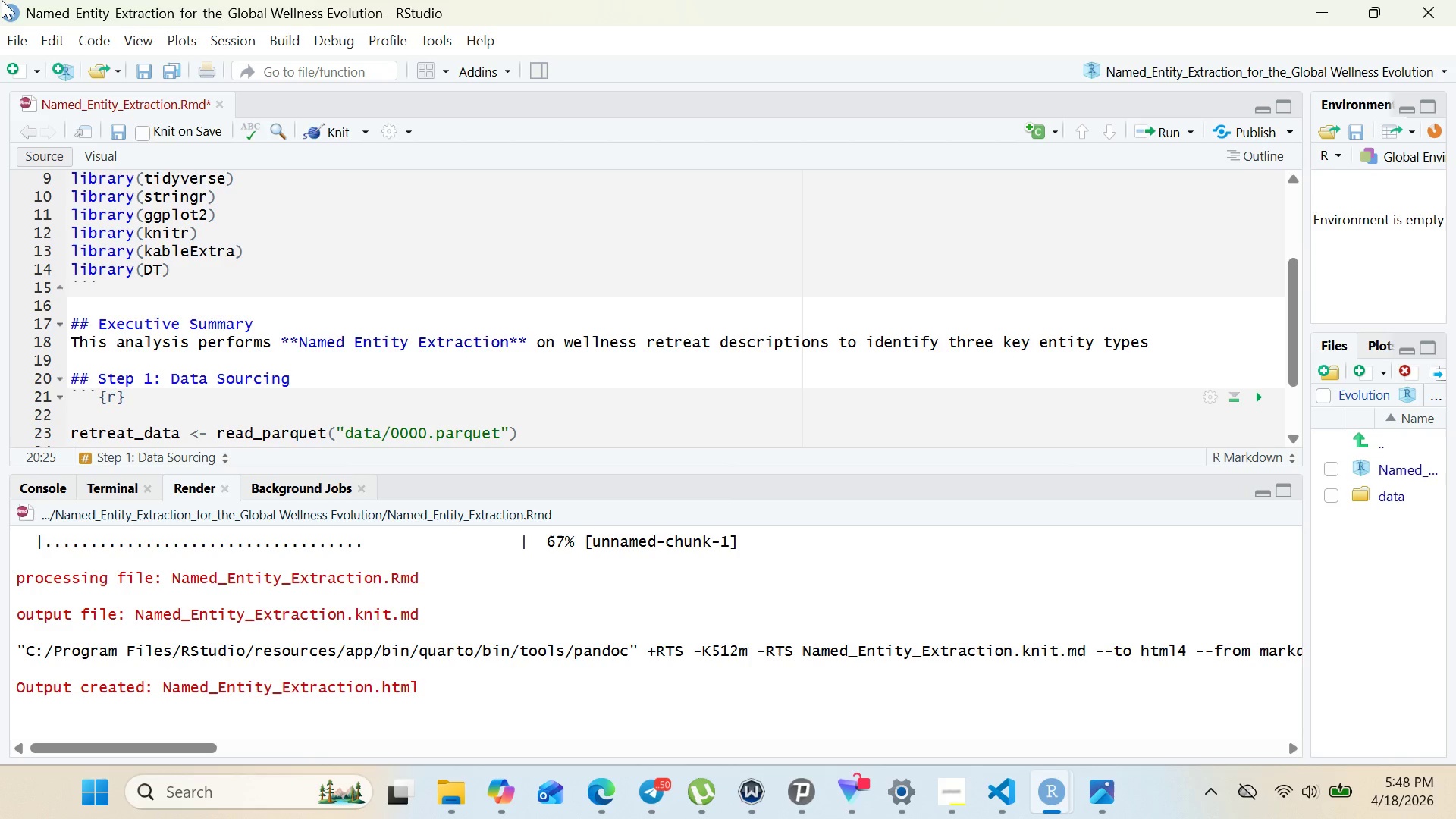 
 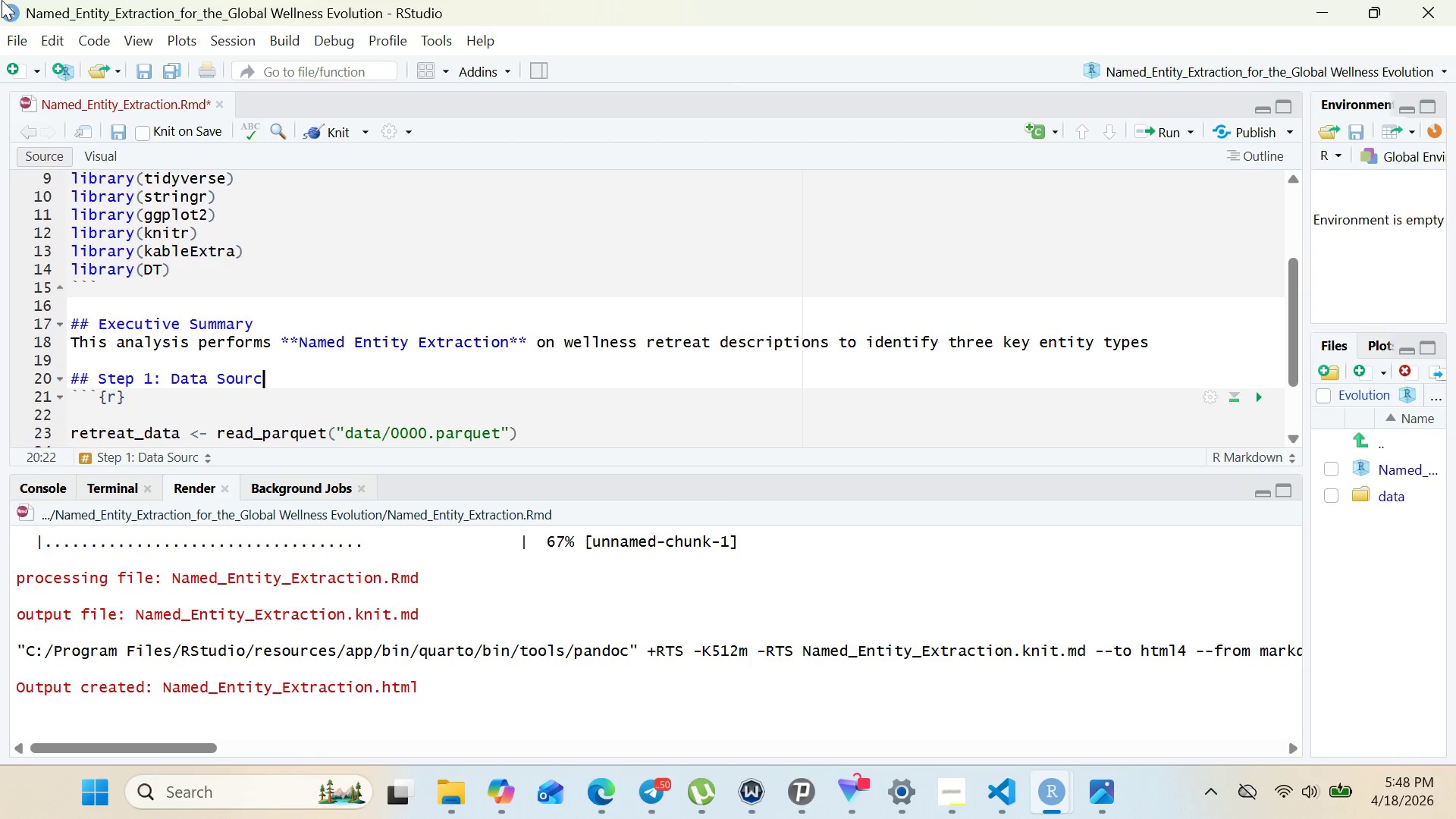 
hold_key(key=N, duration=0.38)
 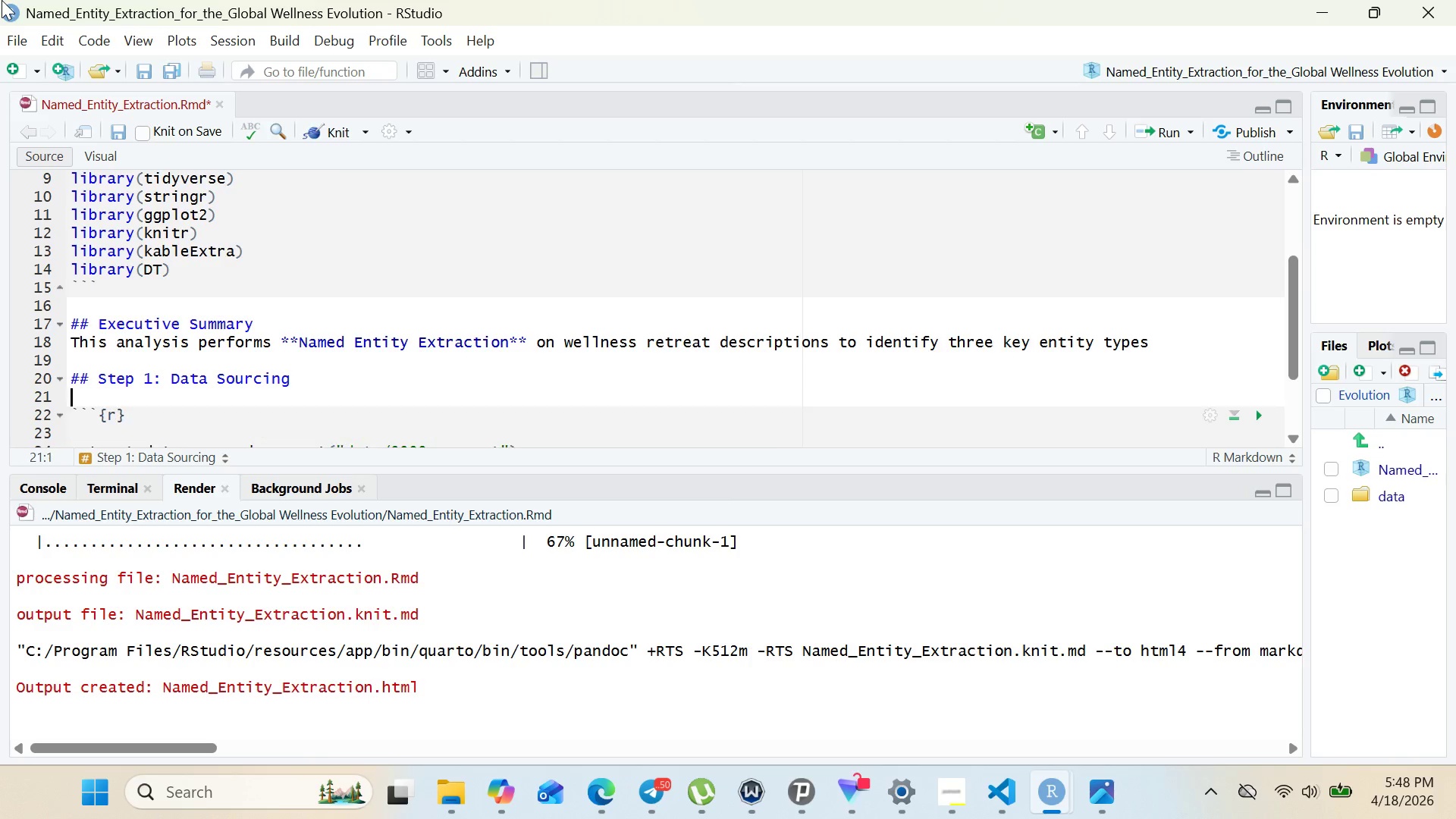 
key(Enter)
 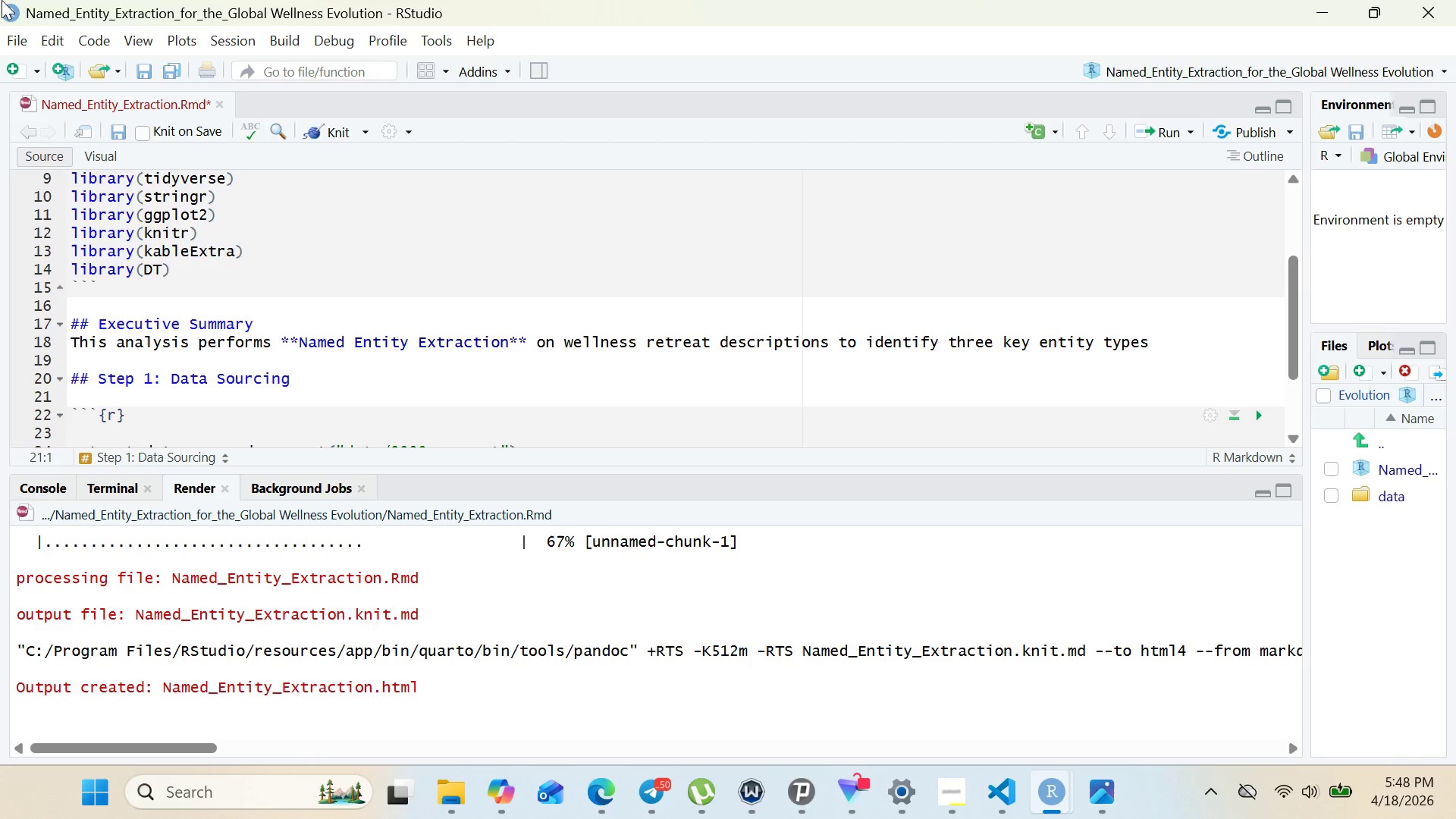 
key(Enter)
 